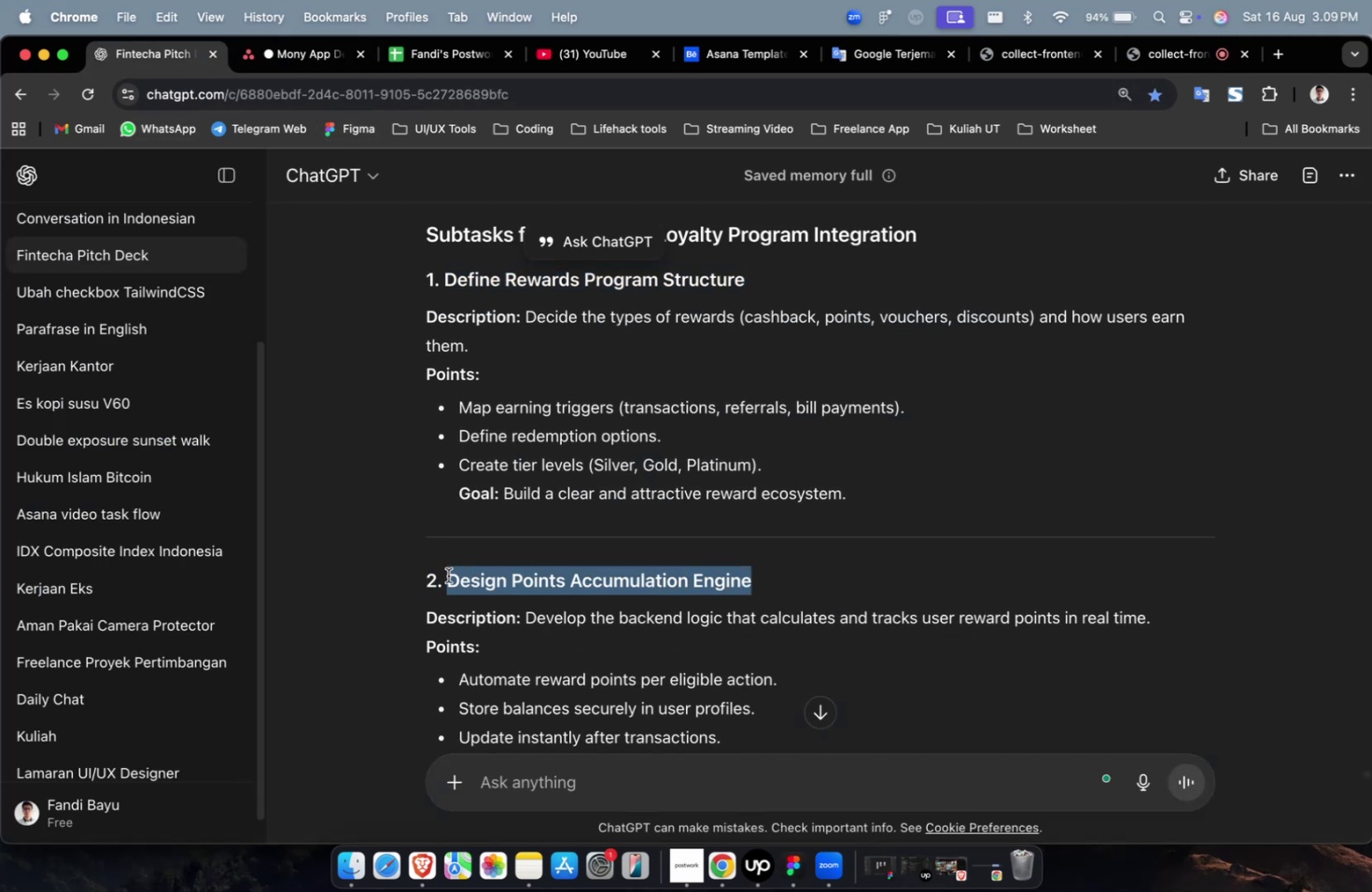 
key(Meta+CommandLeft)
 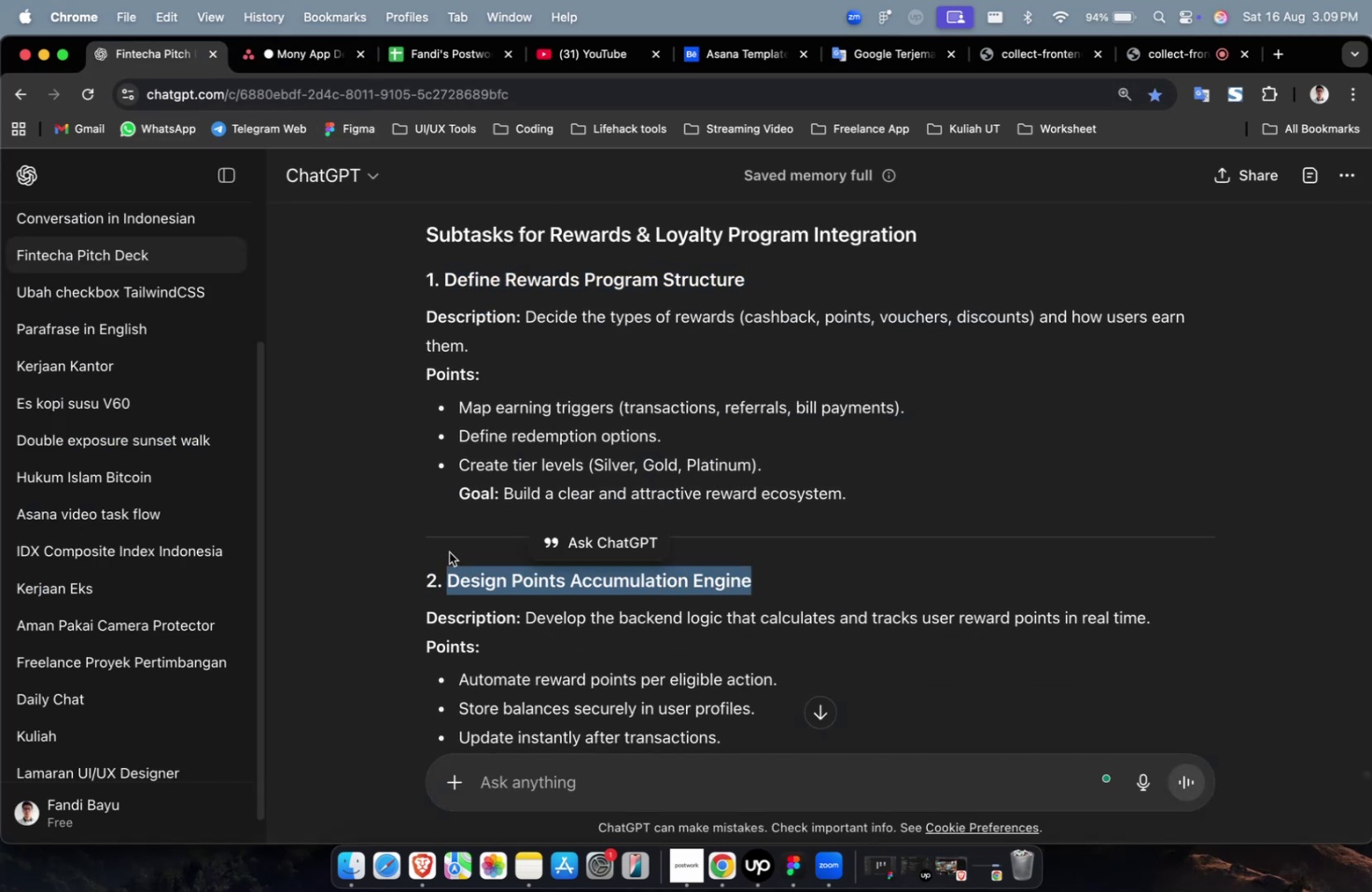 
key(Meta+C)
 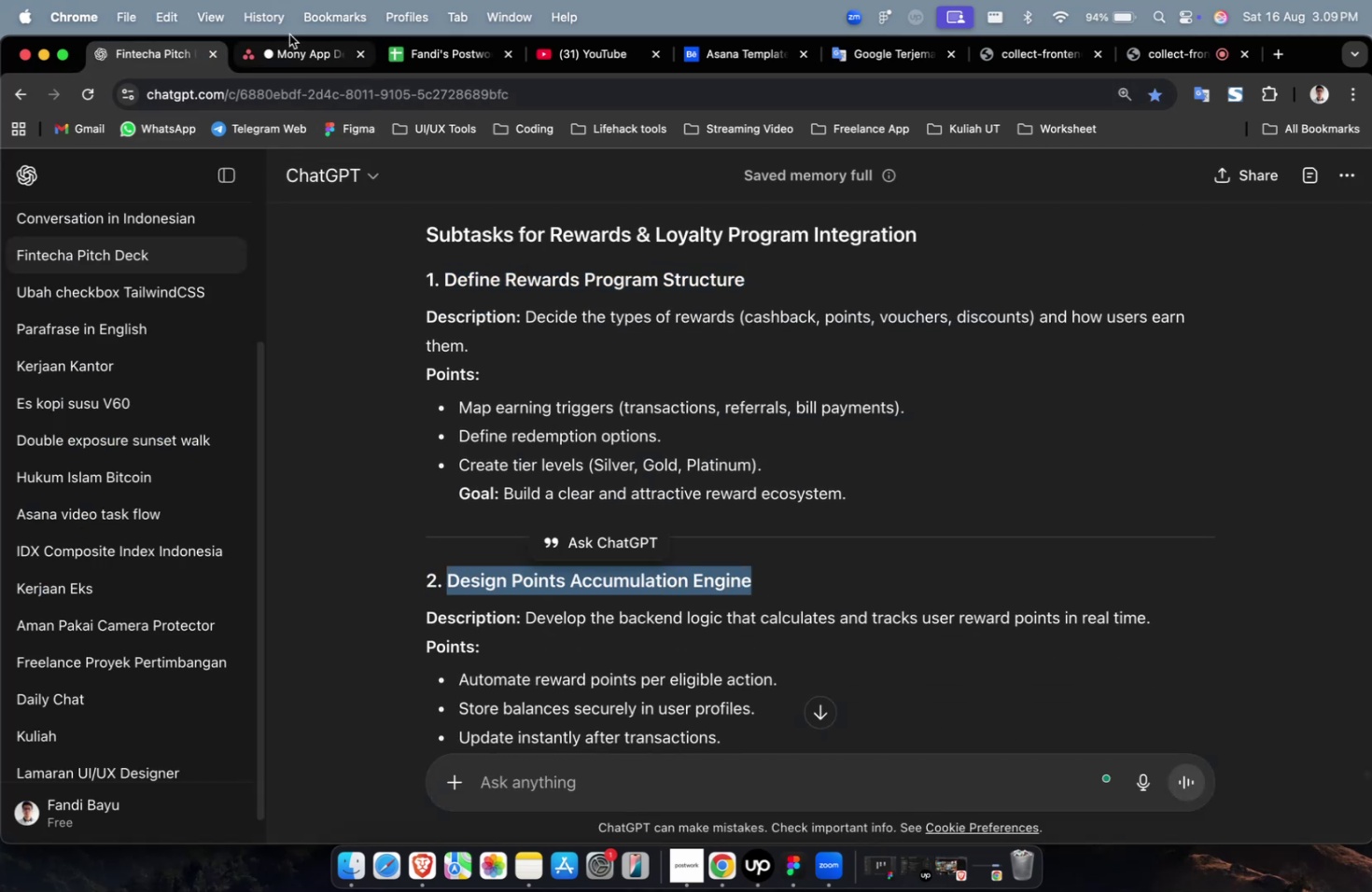 
left_click([289, 31])
 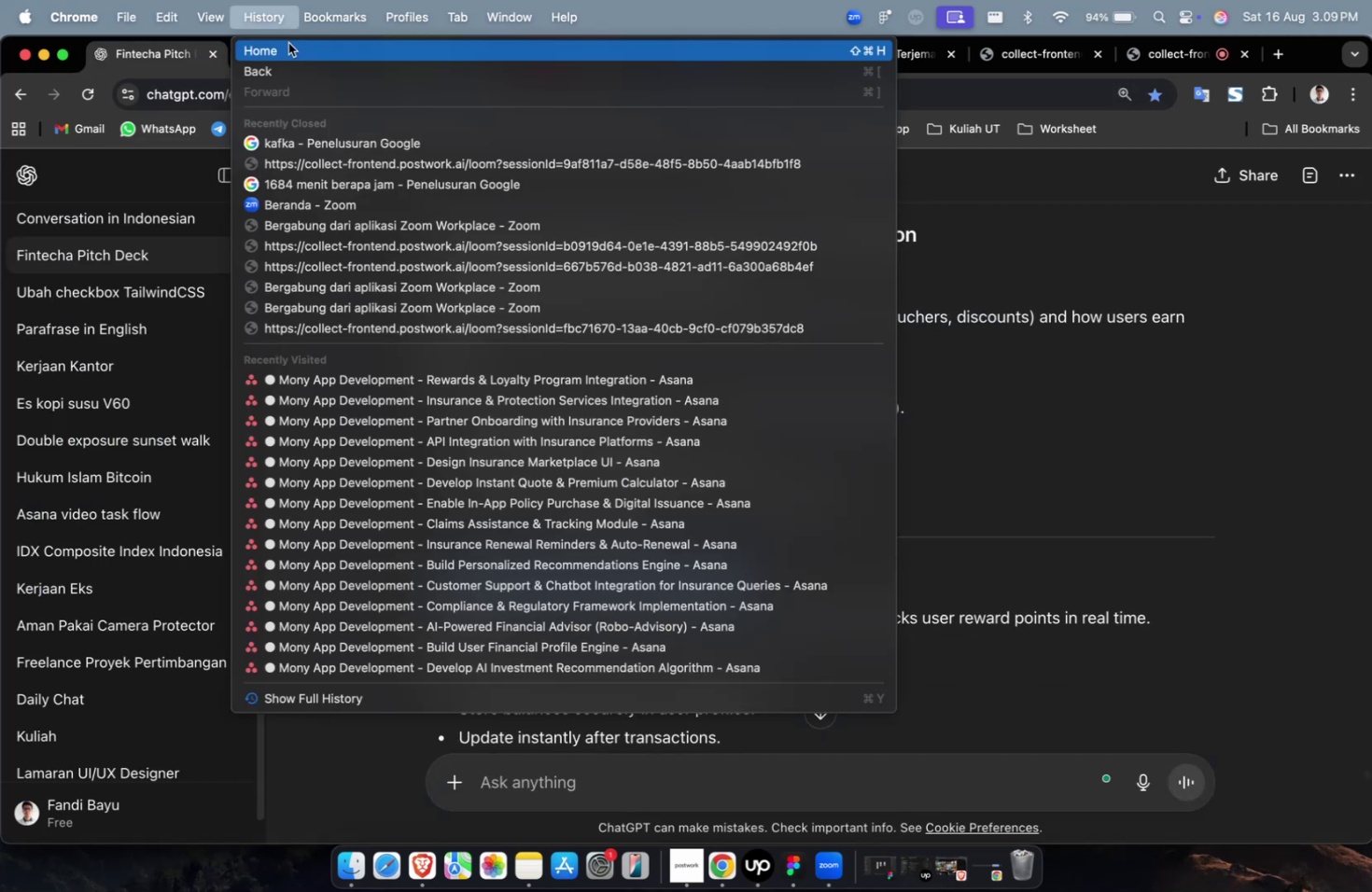 
key(Escape)
 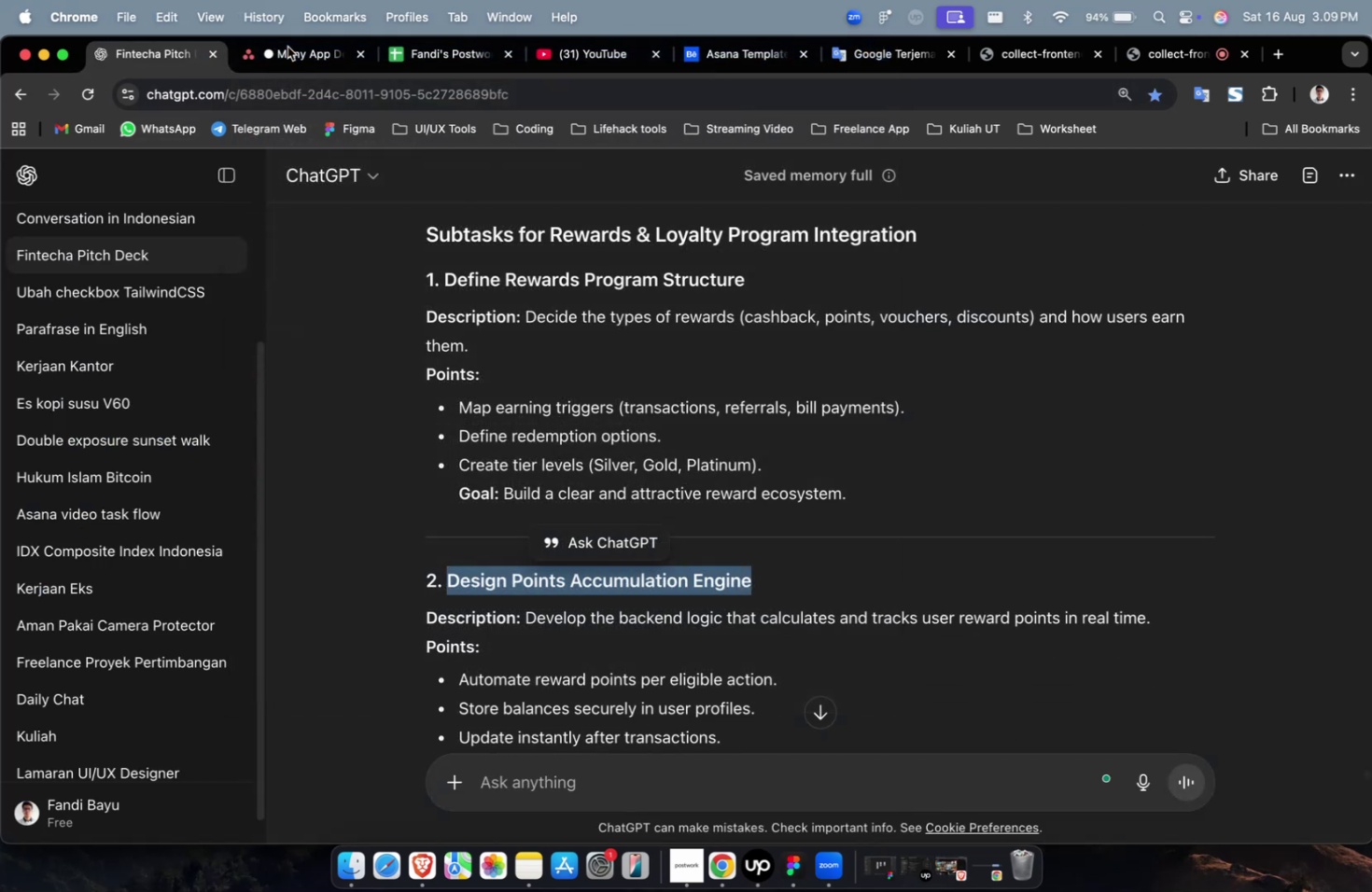 
left_click([287, 47])
 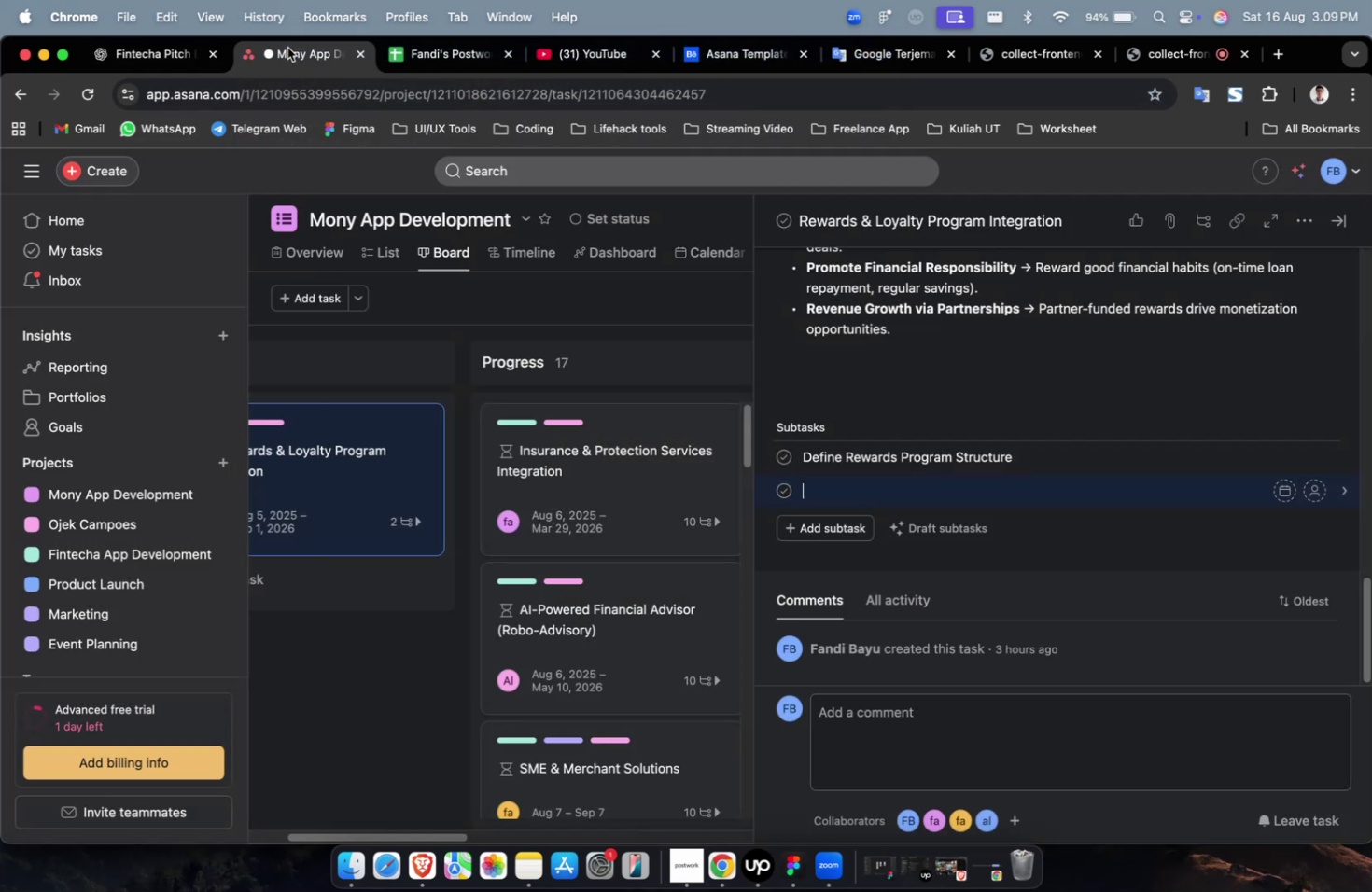 
key(Meta+V)
 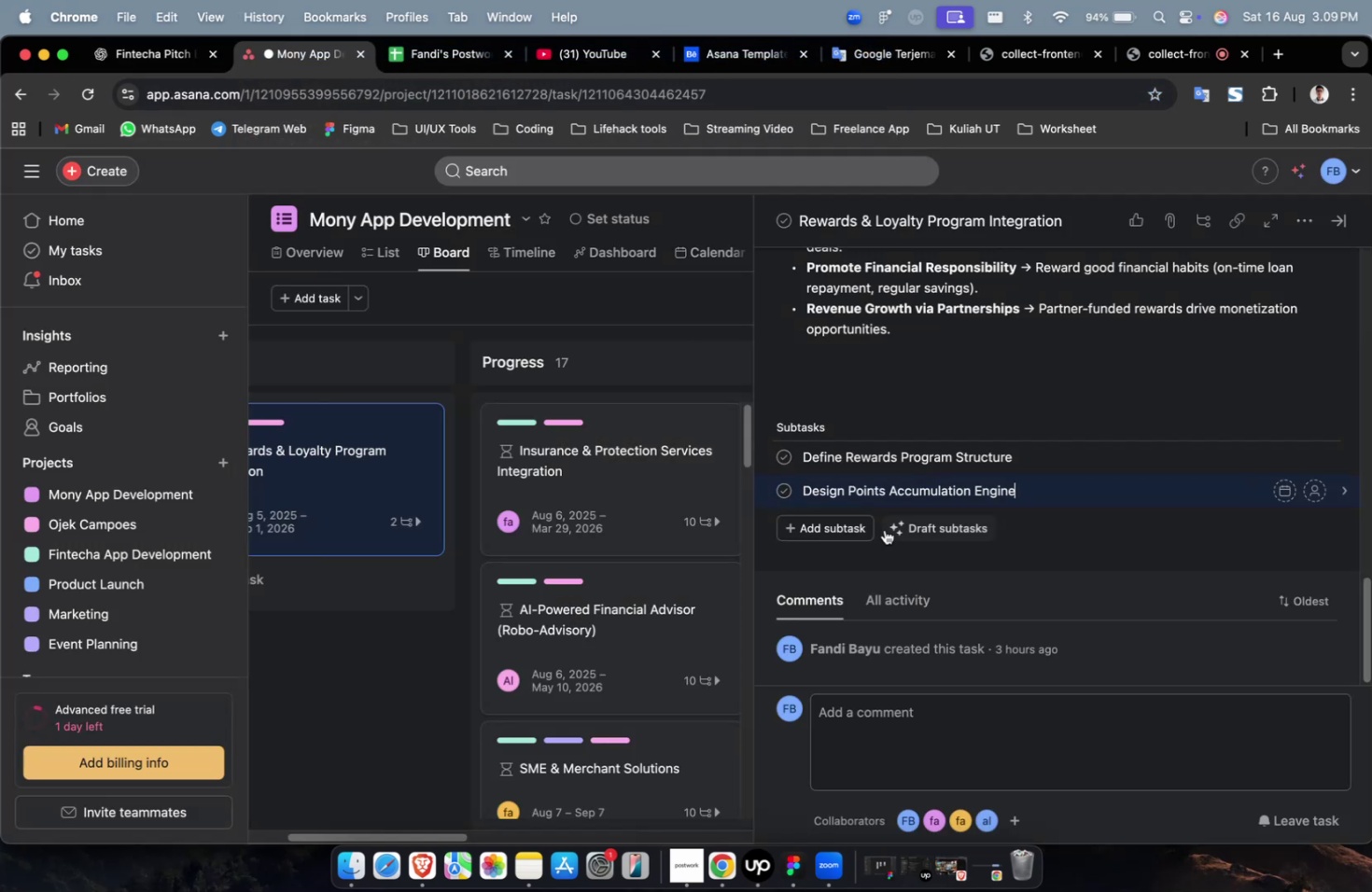 
left_click([848, 530])
 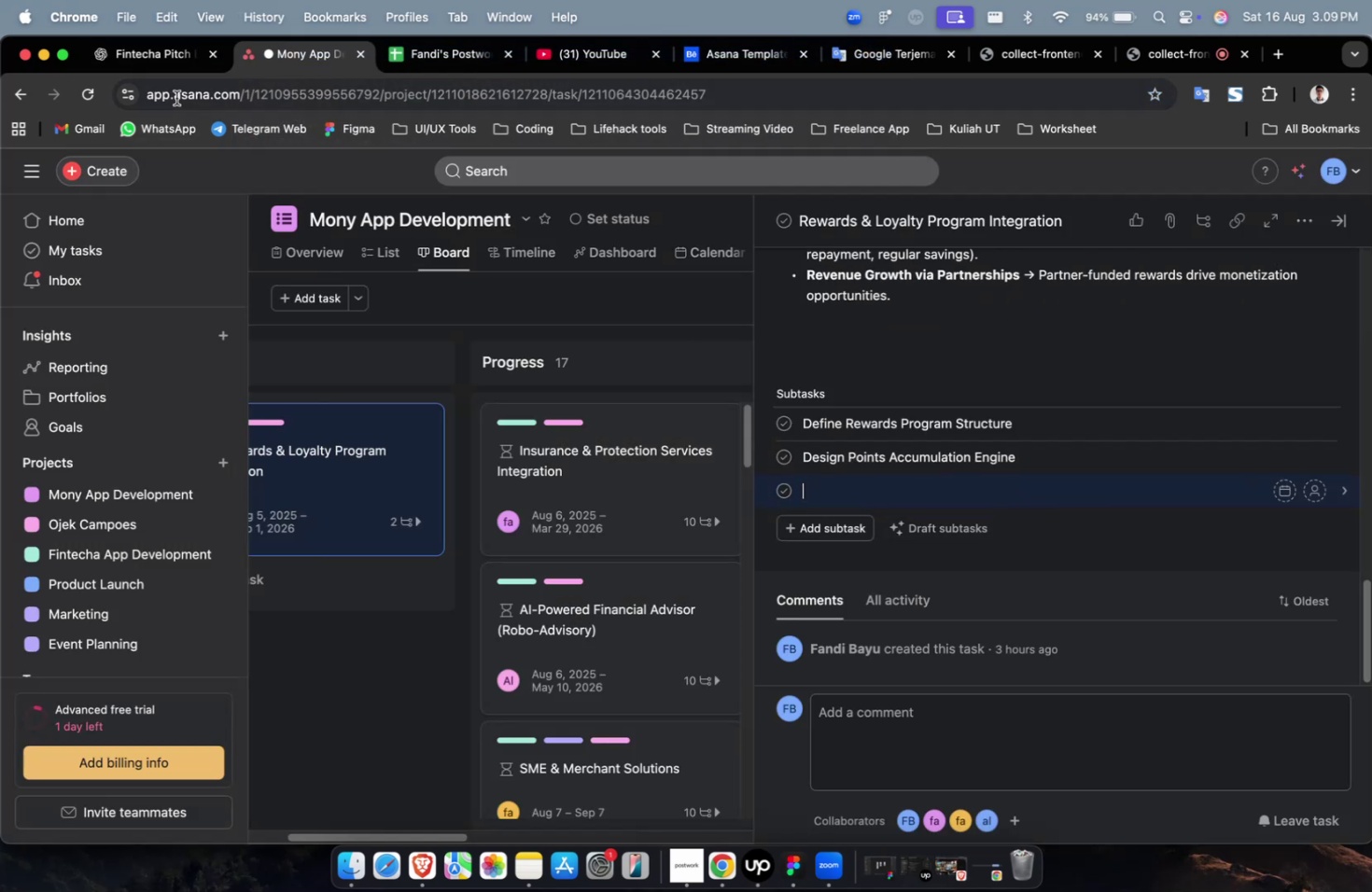 
left_click([173, 68])
 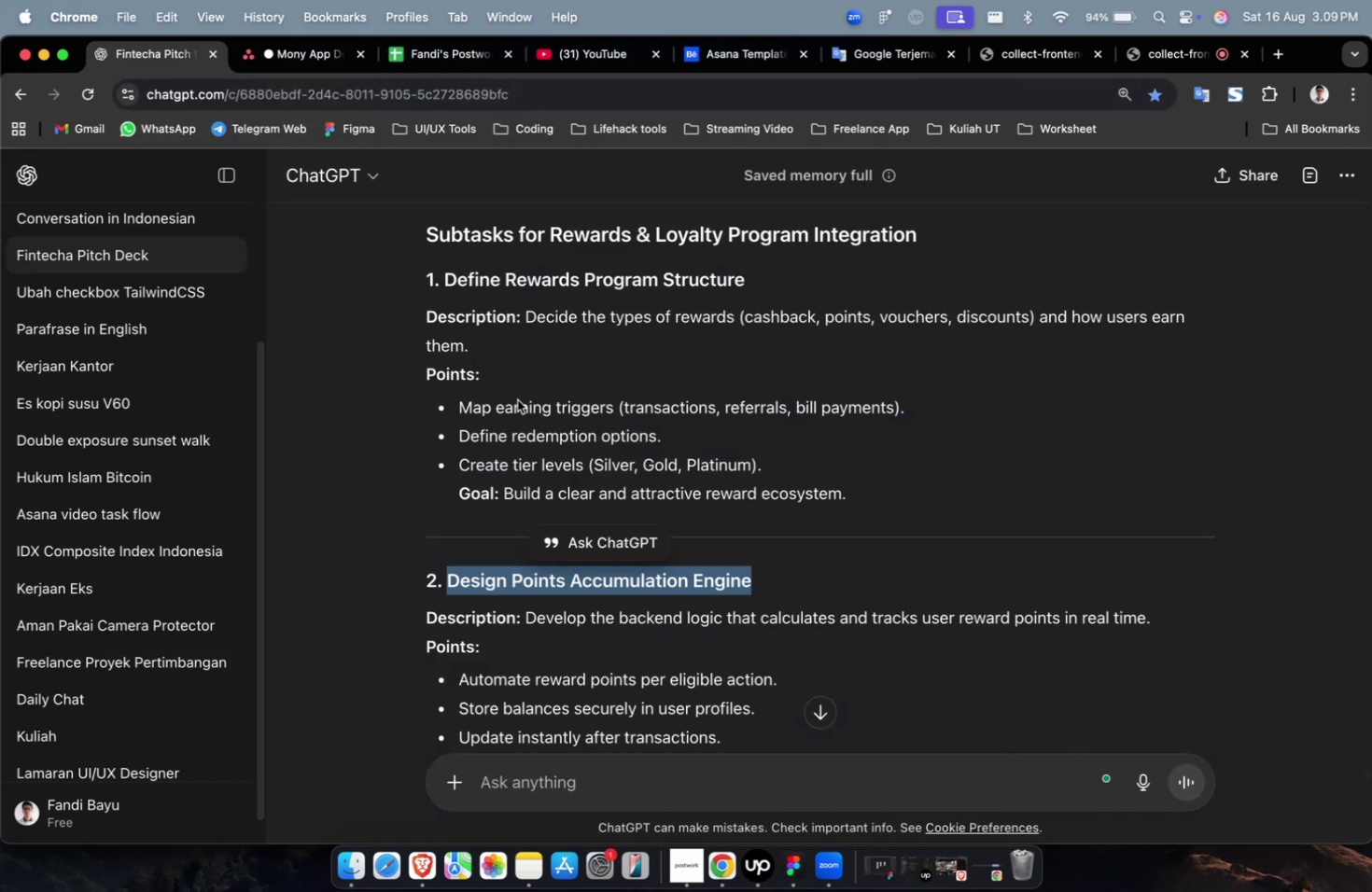 
scroll: coordinate [614, 473], scroll_direction: down, amount: 8.0
 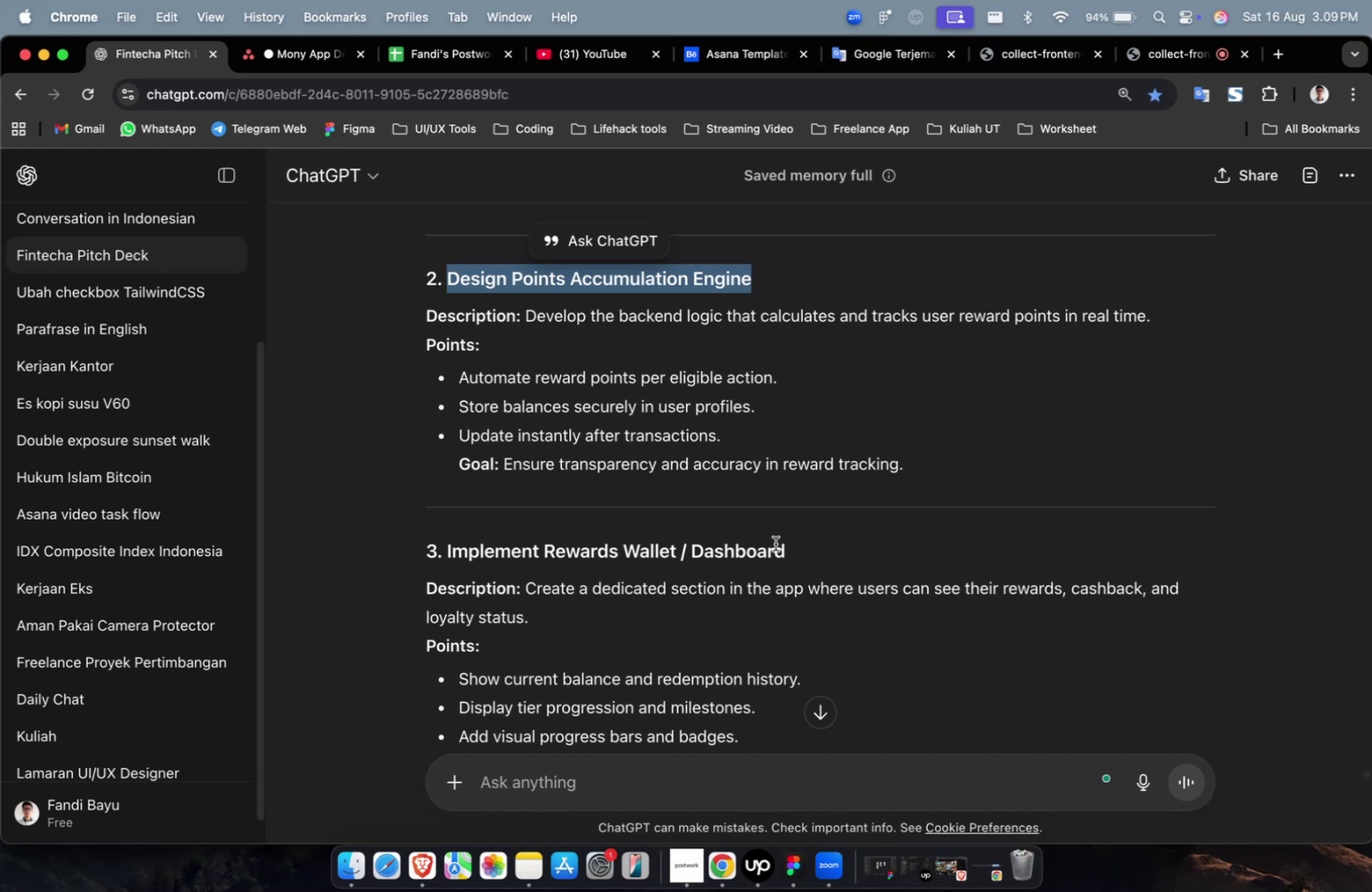 
left_click_drag(start_coordinate=[803, 560], to_coordinate=[444, 556])
 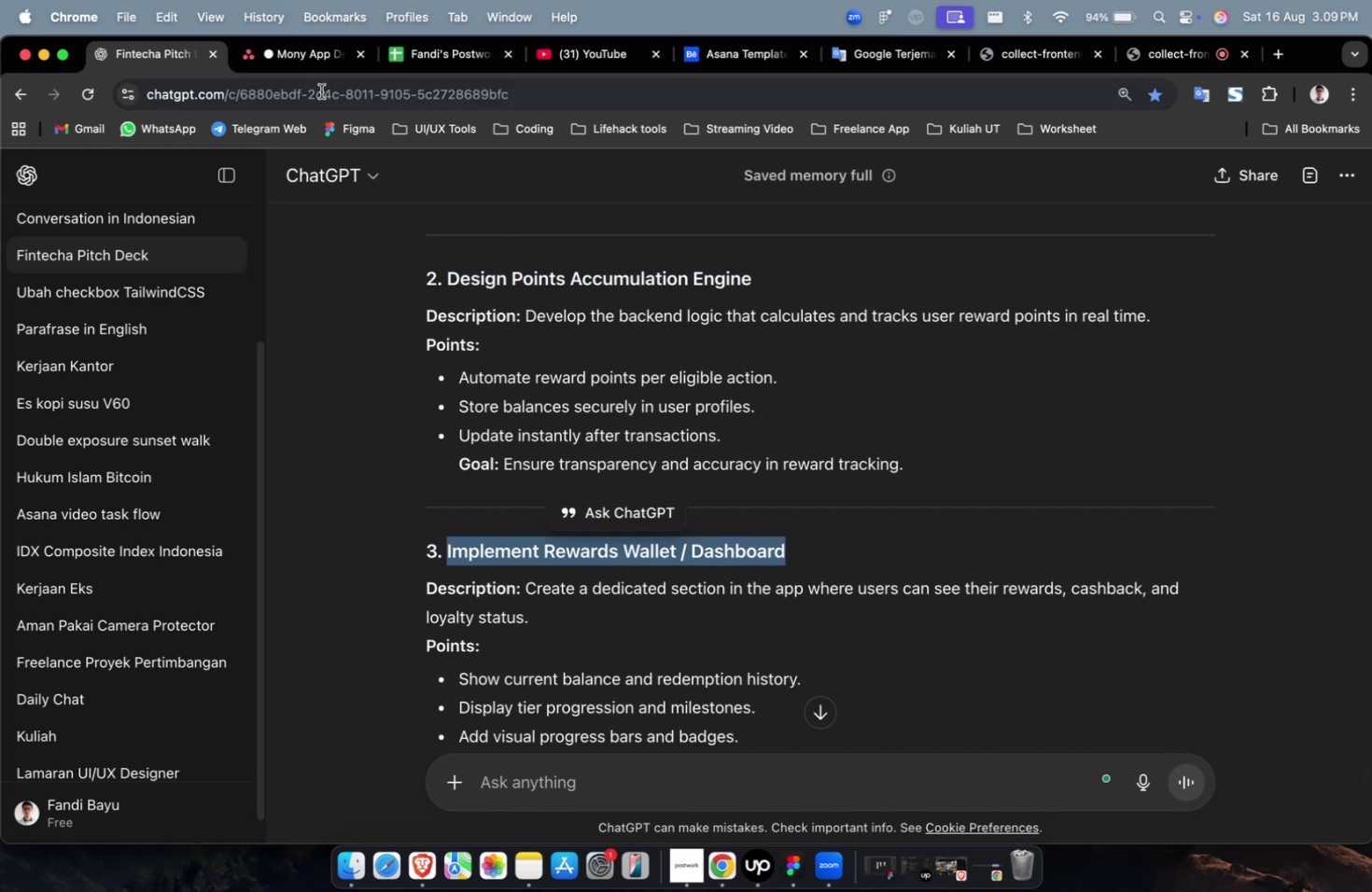 
key(Meta+C)
 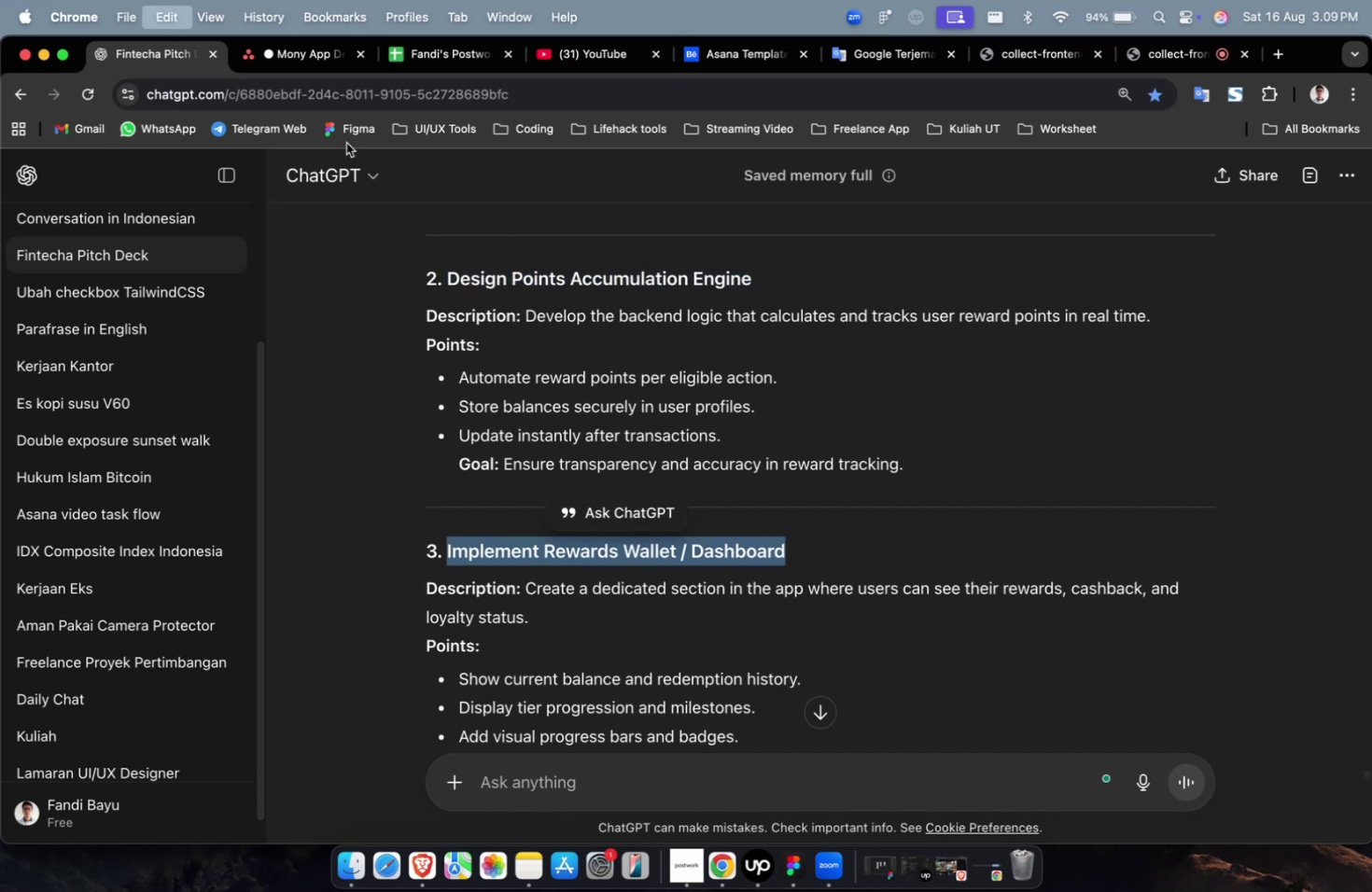 
key(Meta+C)
 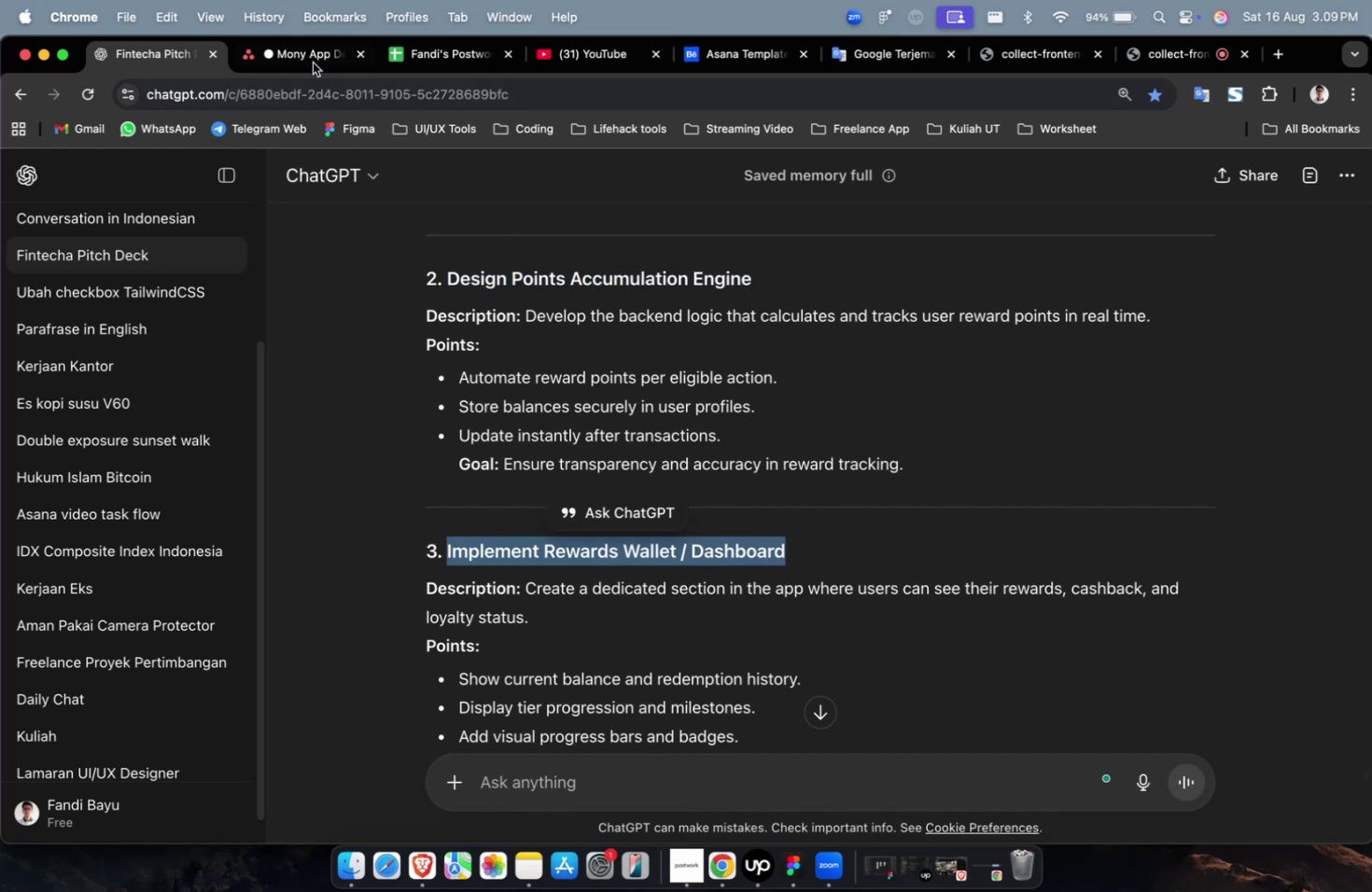 
left_click([312, 59])
 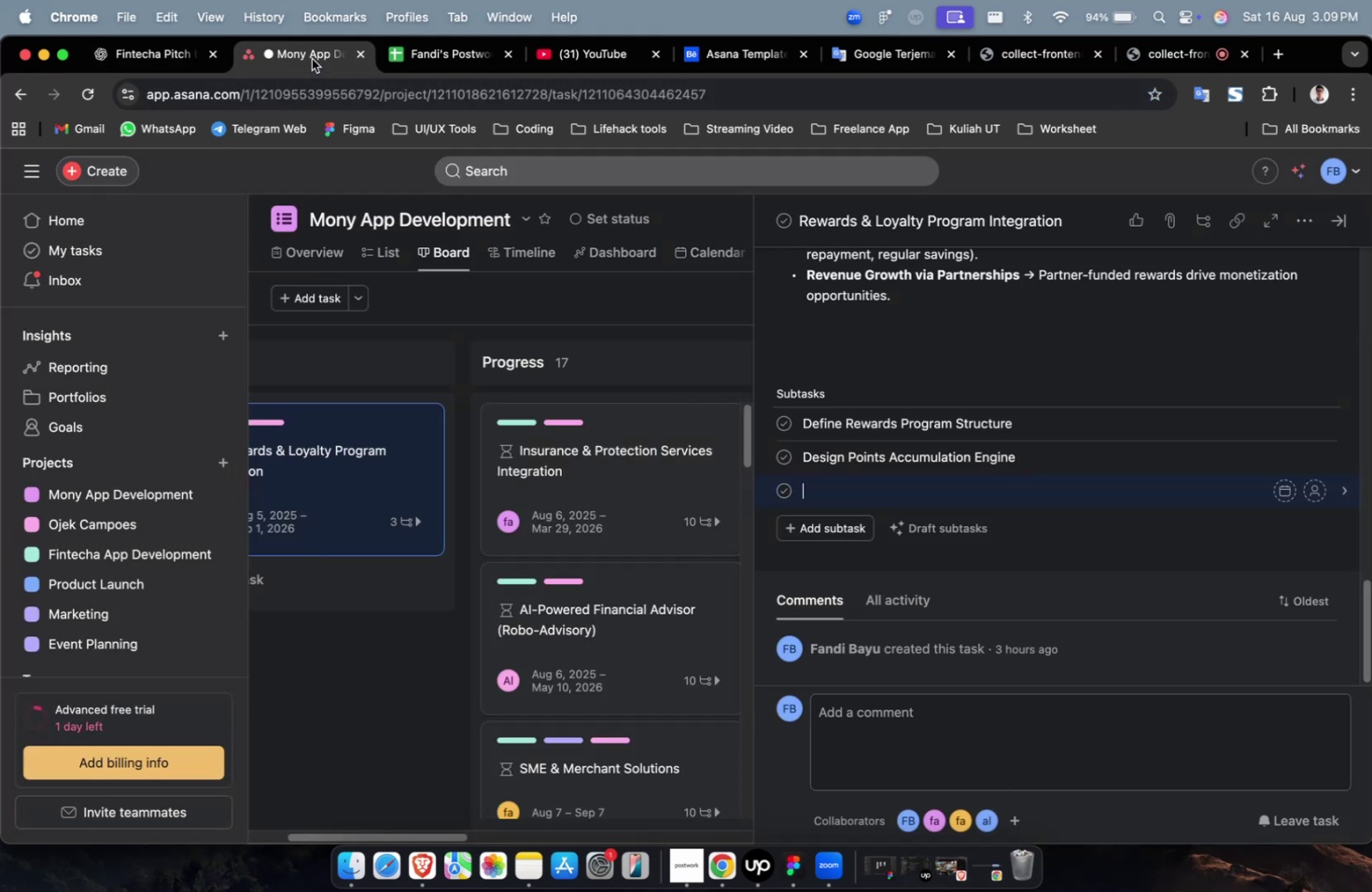 
key(Meta+V)
 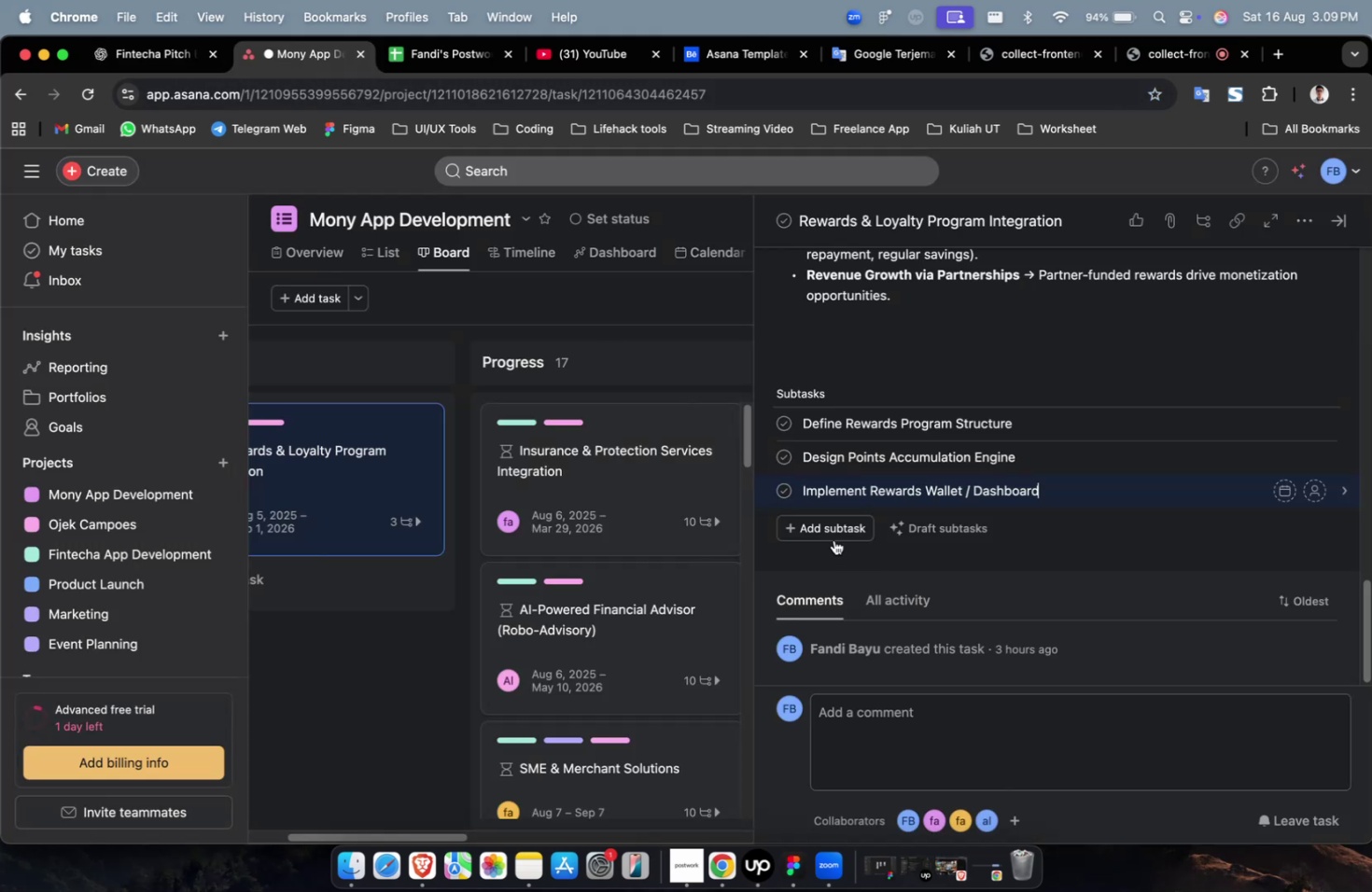 
left_click([832, 537])
 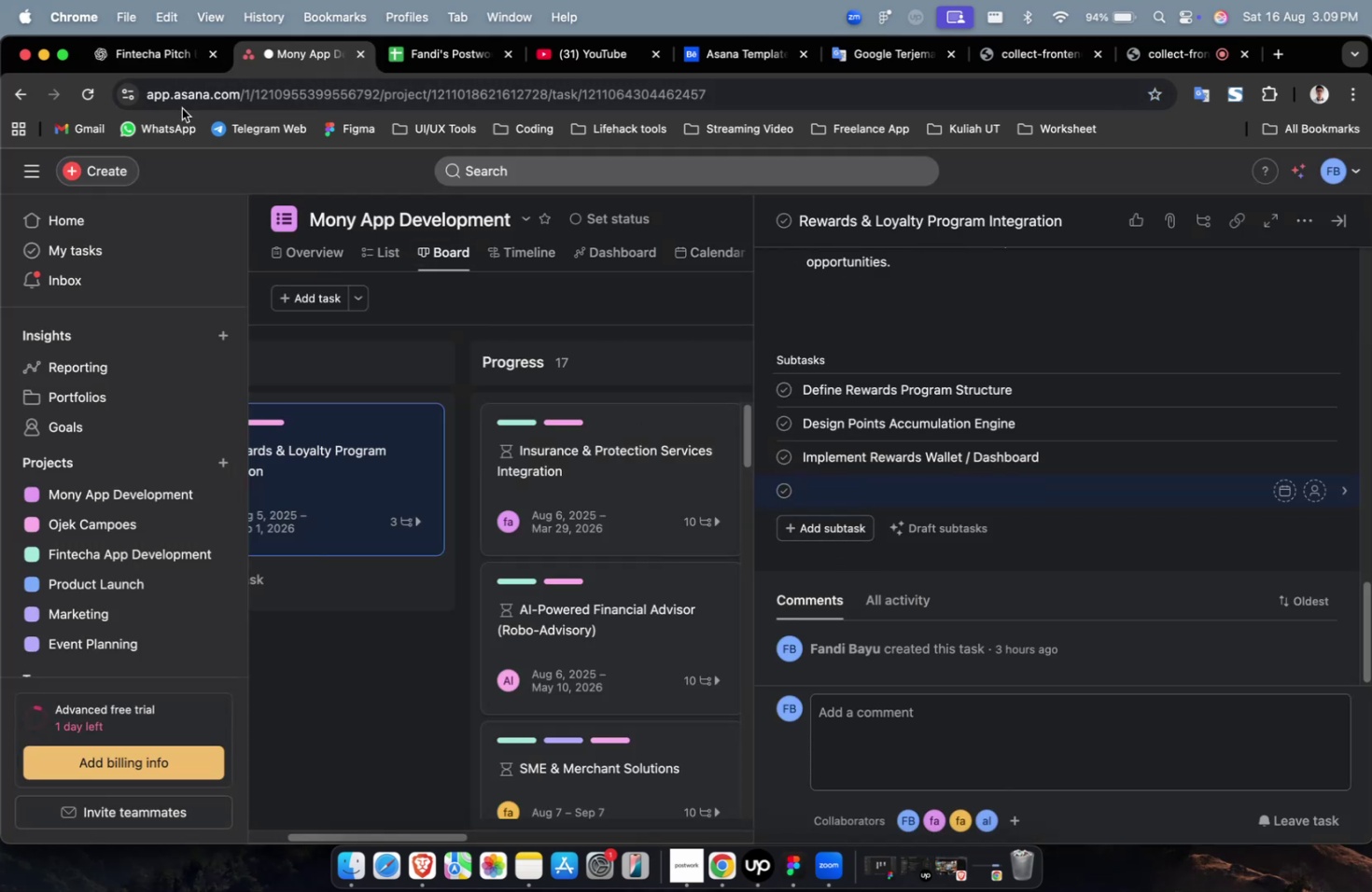 
left_click([153, 69])
 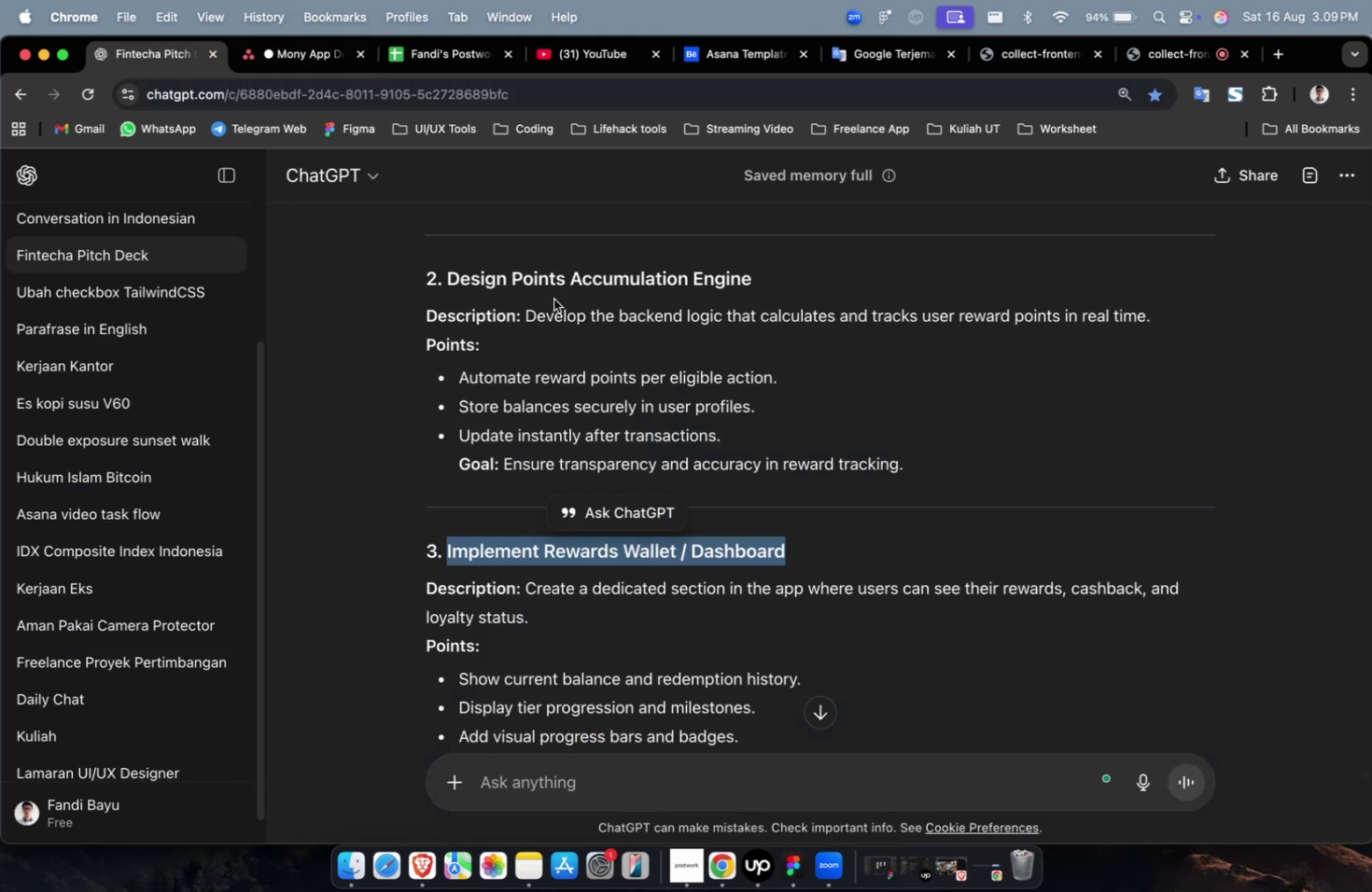 
scroll: coordinate [759, 480], scroll_direction: down, amount: 8.0
 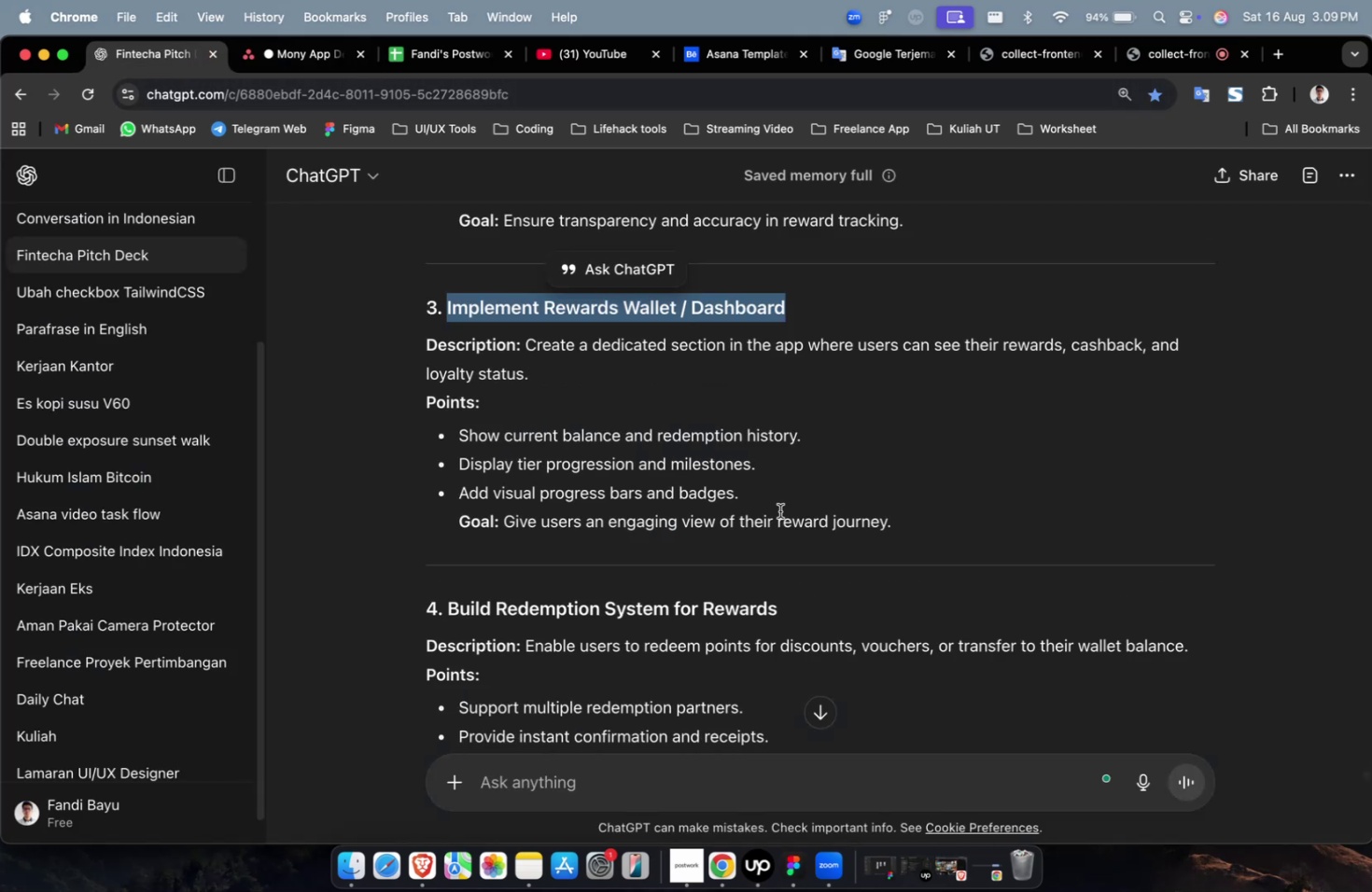 
left_click_drag(start_coordinate=[787, 606], to_coordinate=[450, 614])
 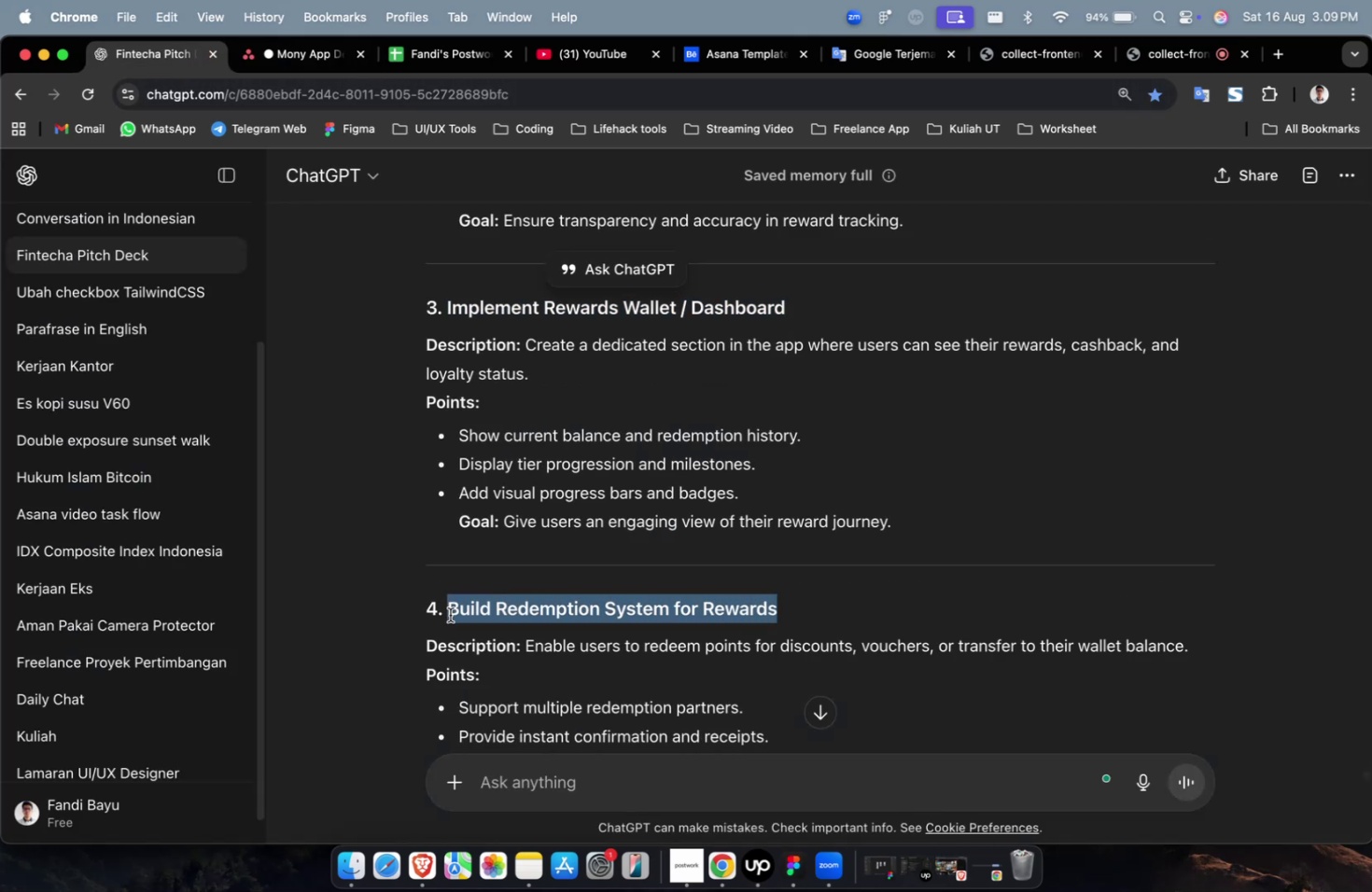 
key(Meta+C)
 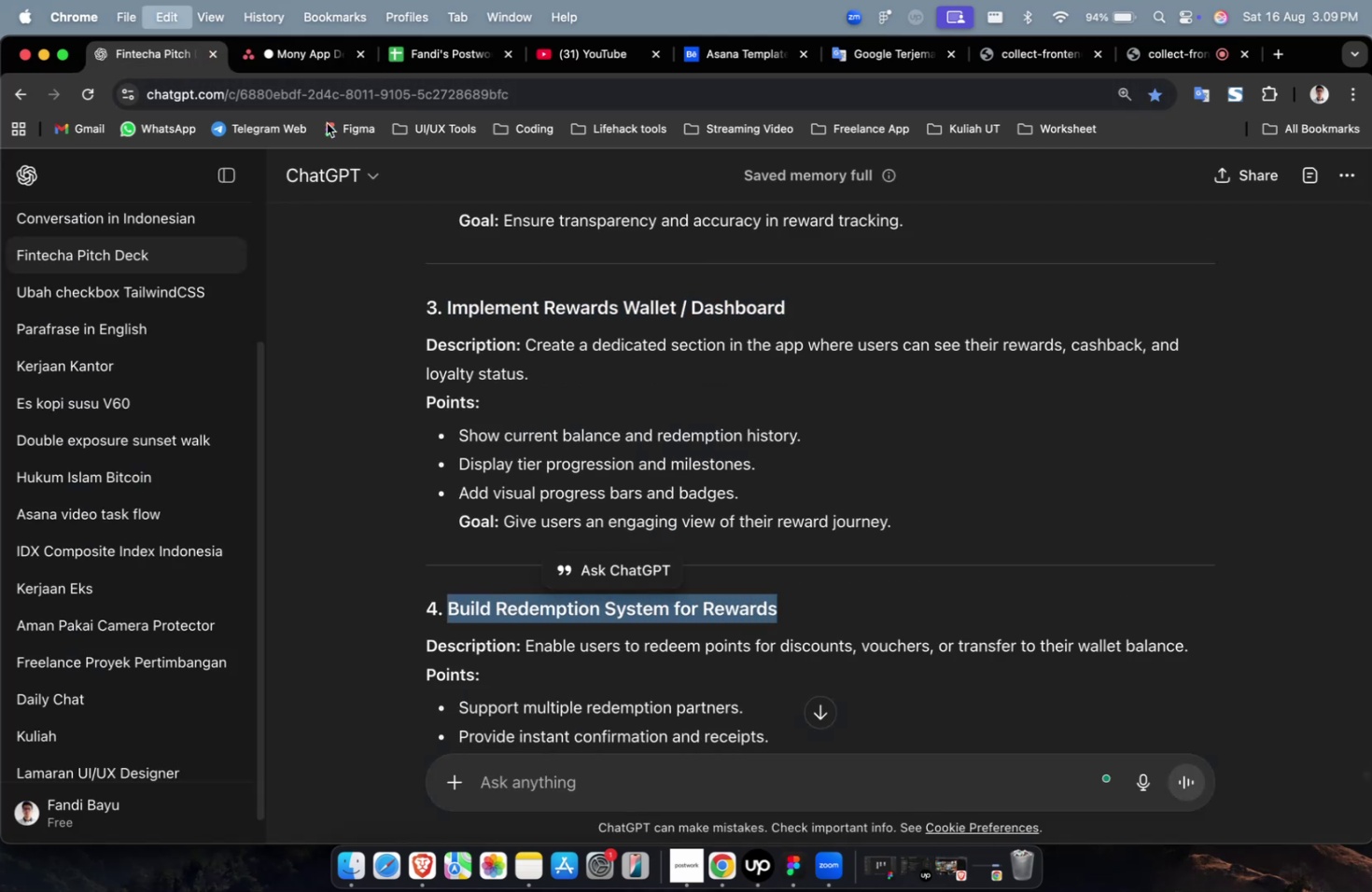 
key(Meta+C)
 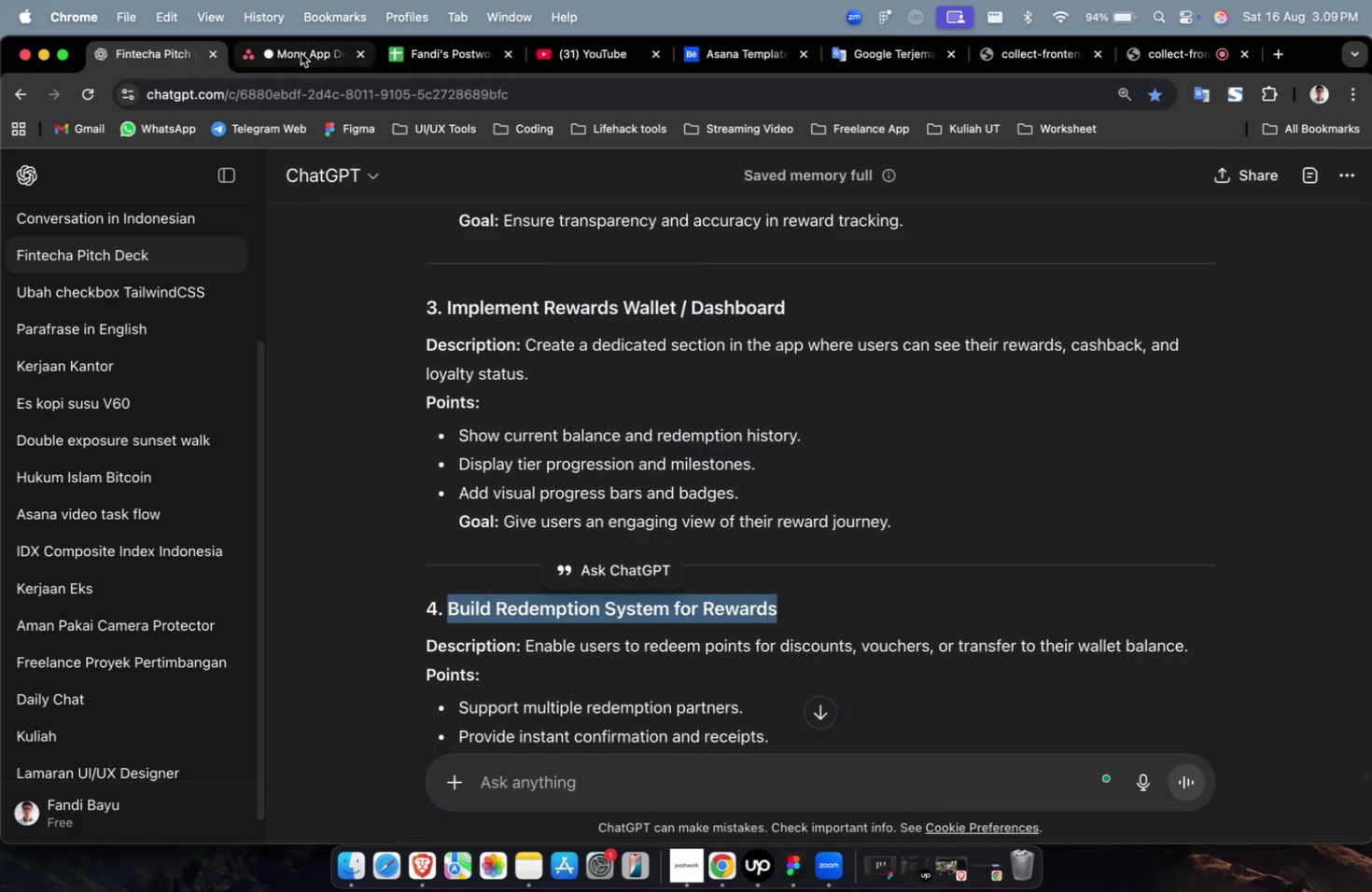 
left_click([301, 53])
 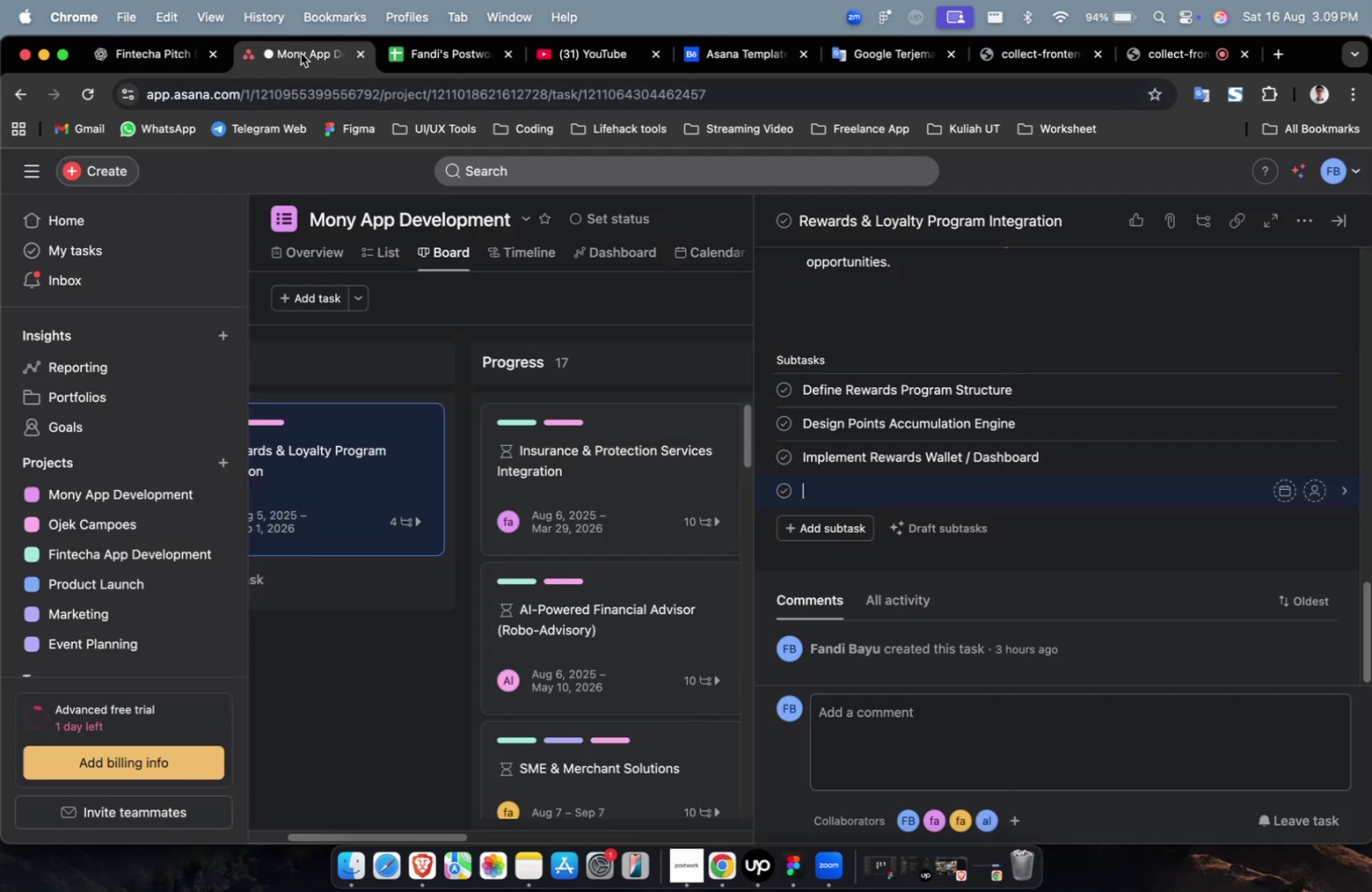 
key(Meta+CommandLeft)
 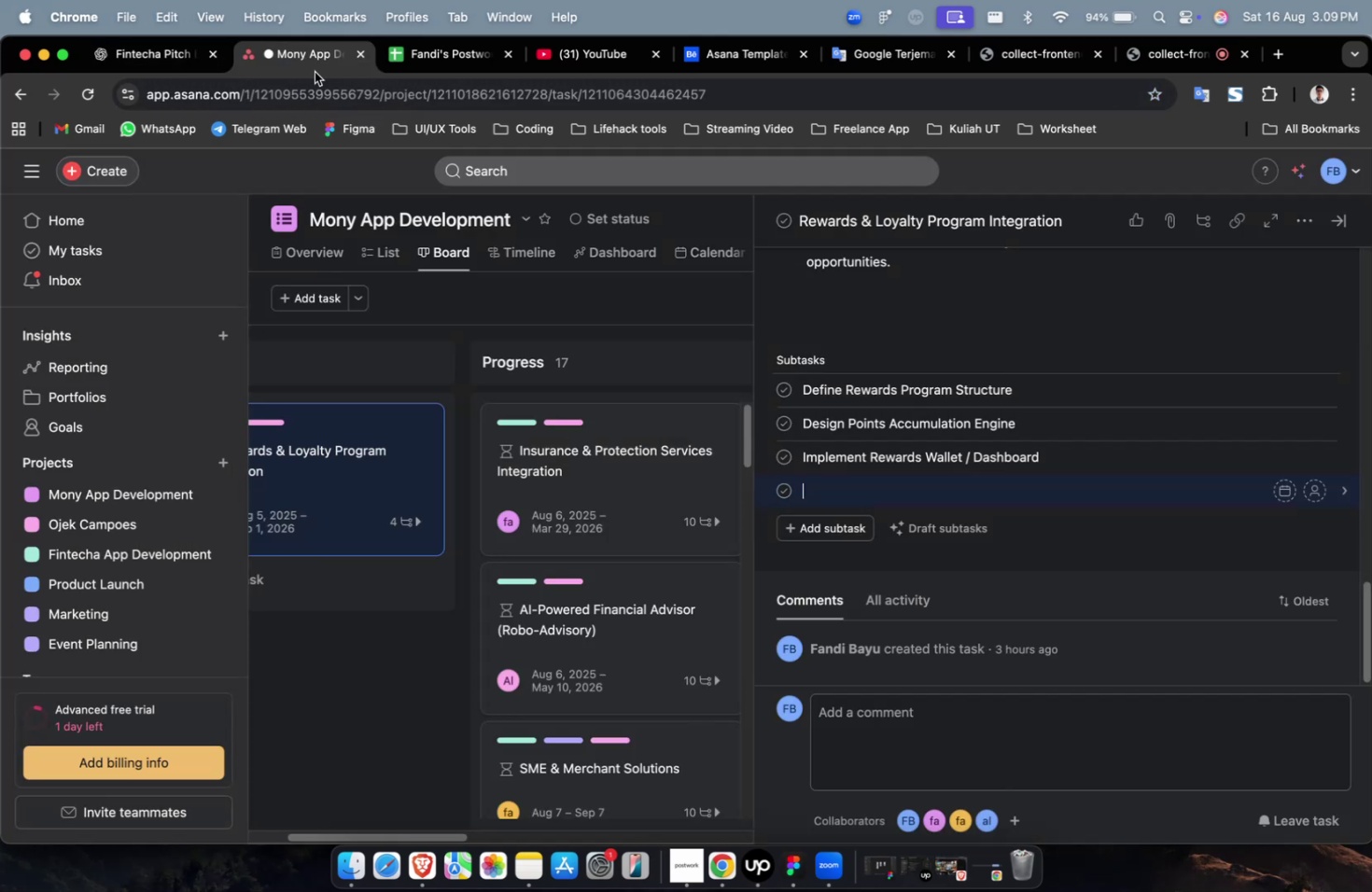 
key(Meta+V)
 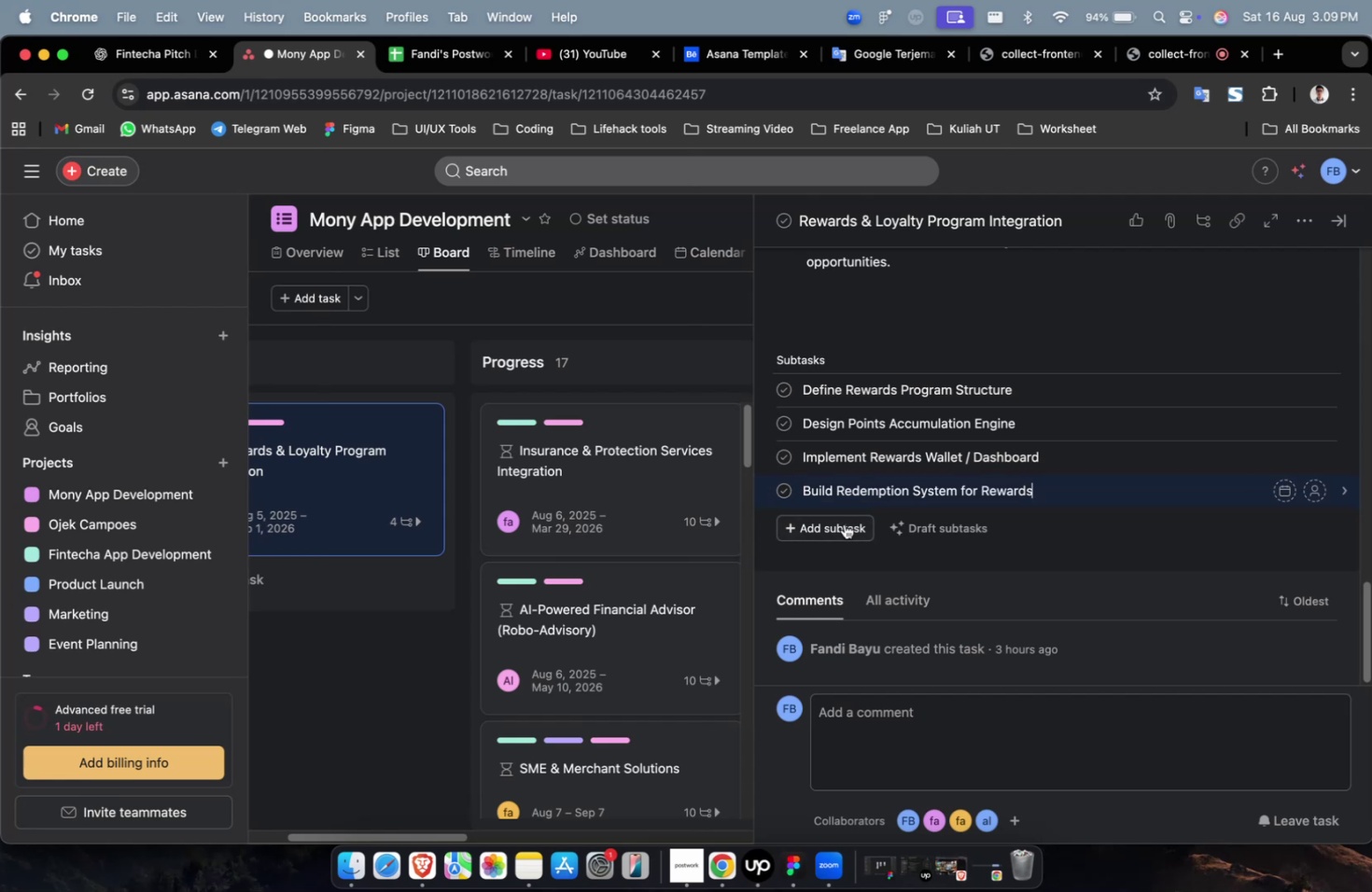 
double_click([841, 525])
 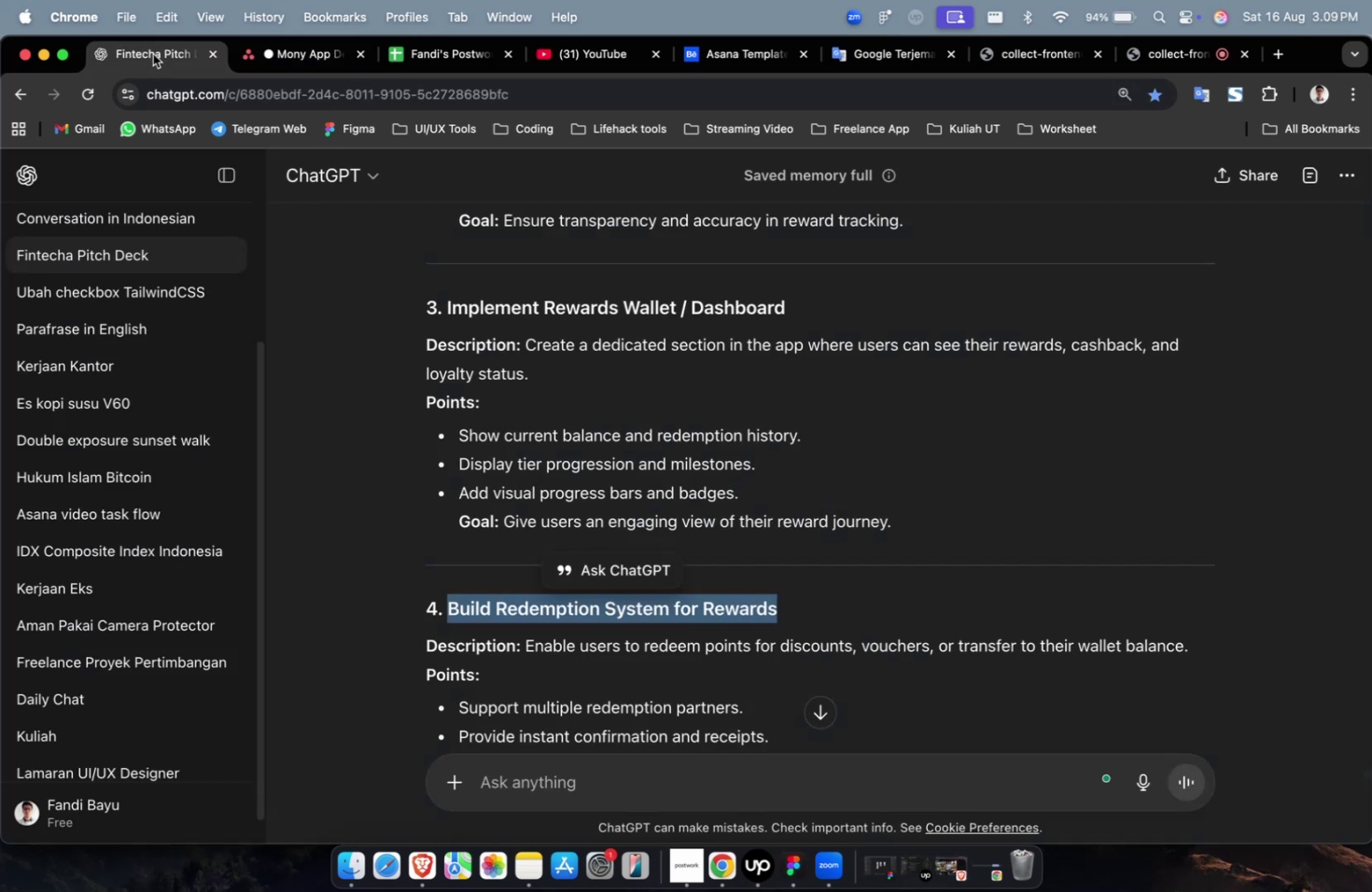 
scroll: coordinate [706, 390], scroll_direction: down, amount: 15.0
 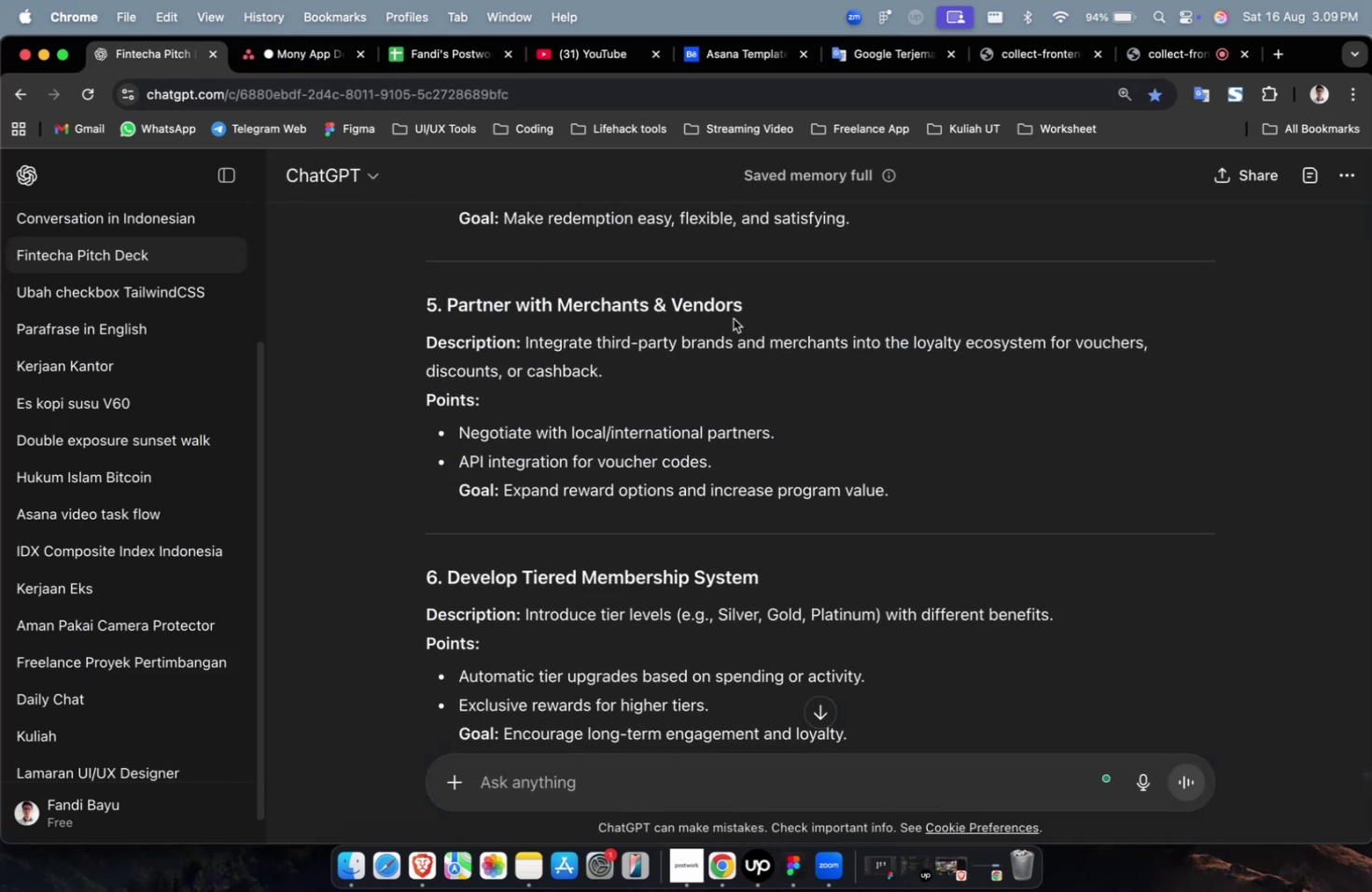 
scroll: coordinate [693, 370], scroll_direction: up, amount: 9.0
 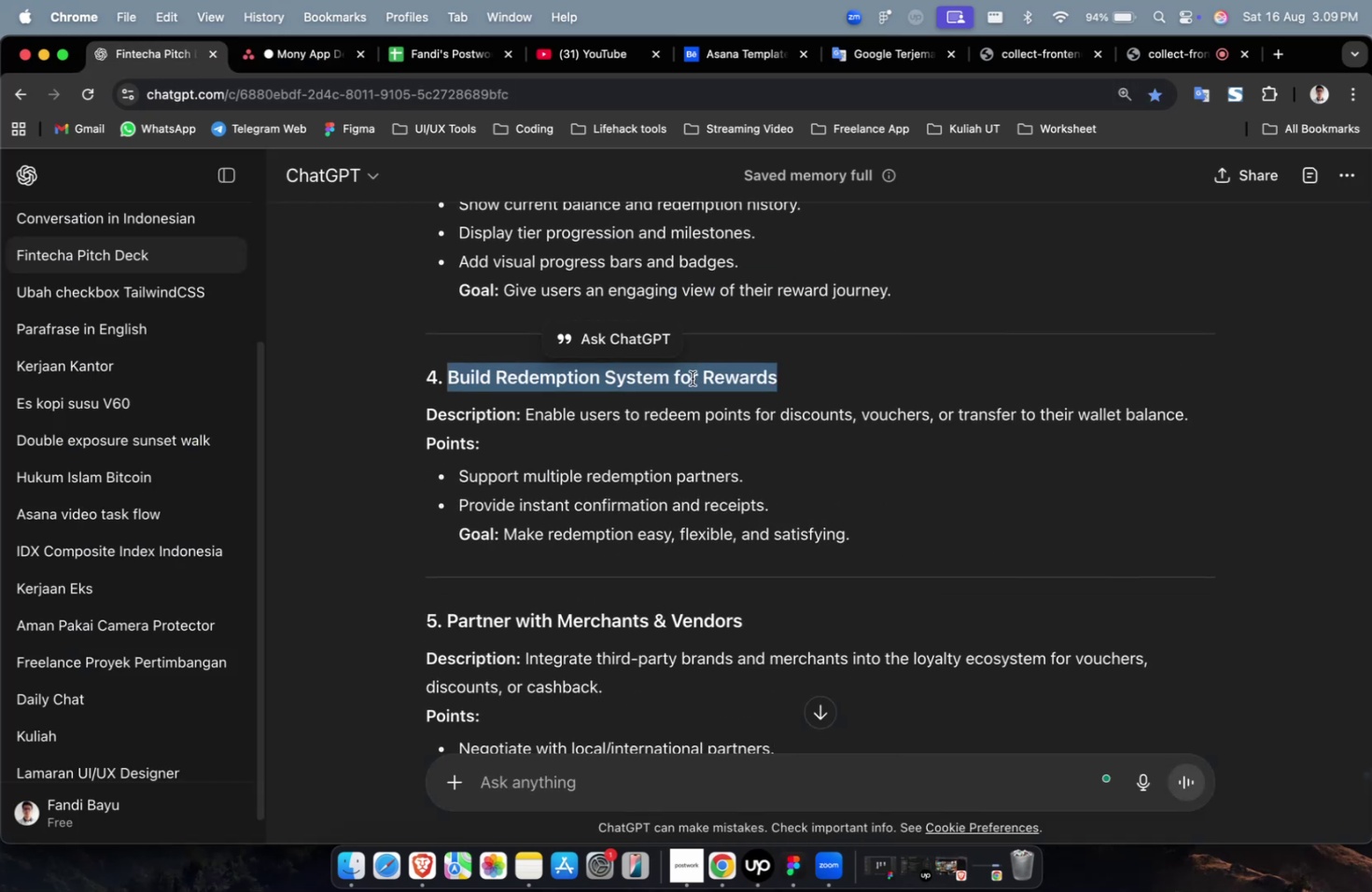 
scroll: coordinate [707, 411], scroll_direction: down, amount: 4.0
 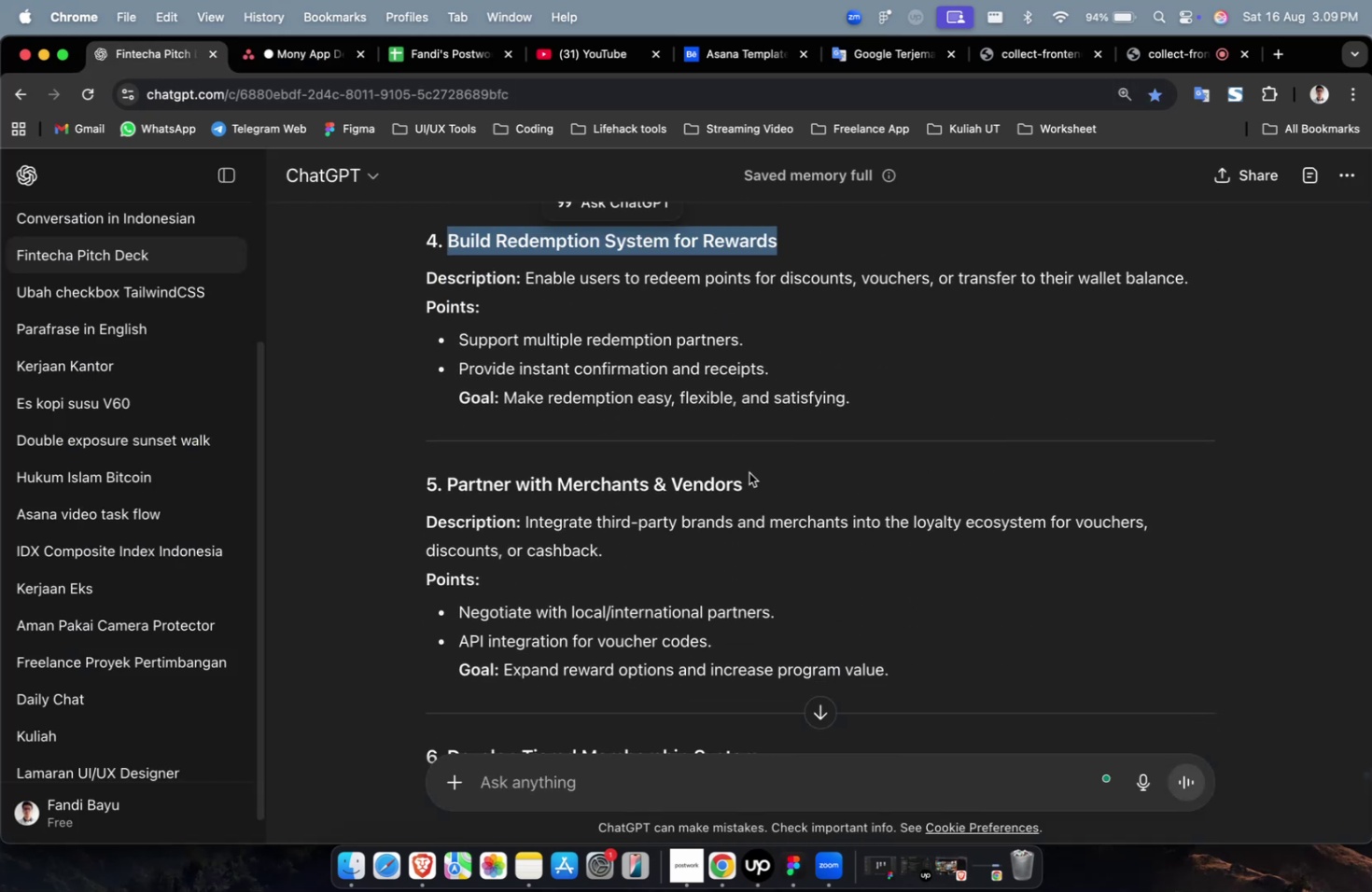 
left_click_drag(start_coordinate=[755, 485], to_coordinate=[444, 494])
 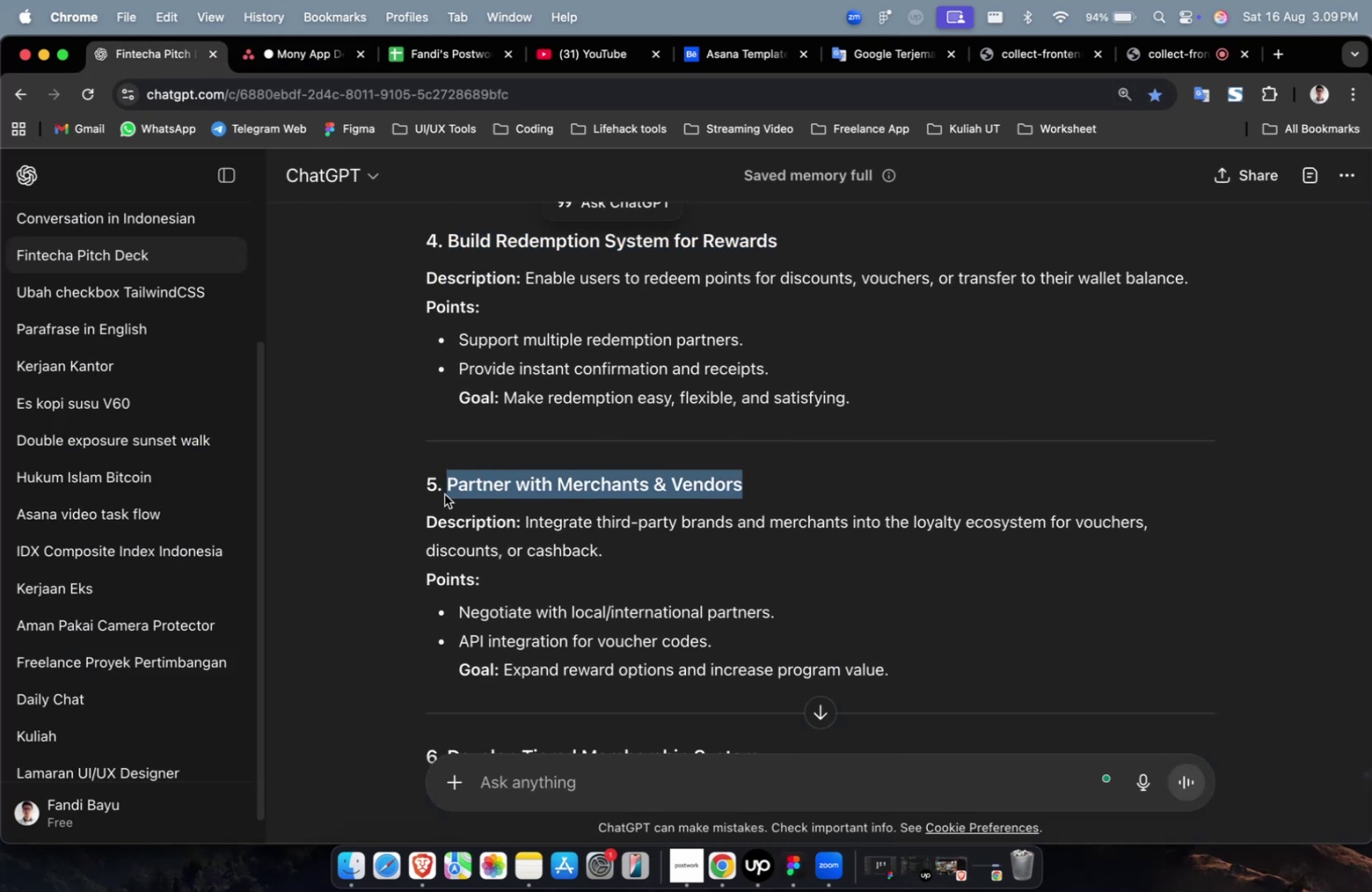 
key(Meta+C)
 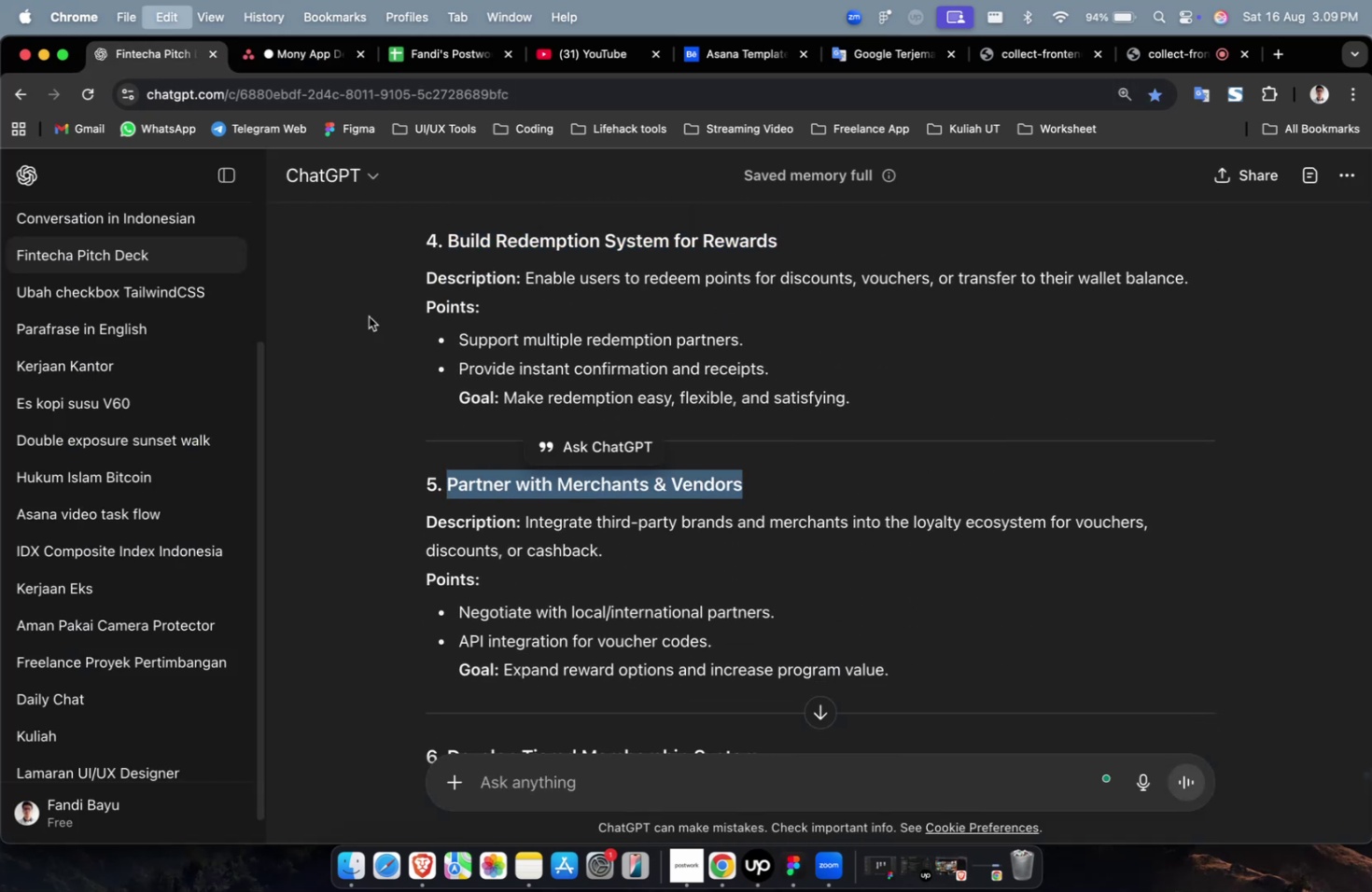 
key(Meta+C)
 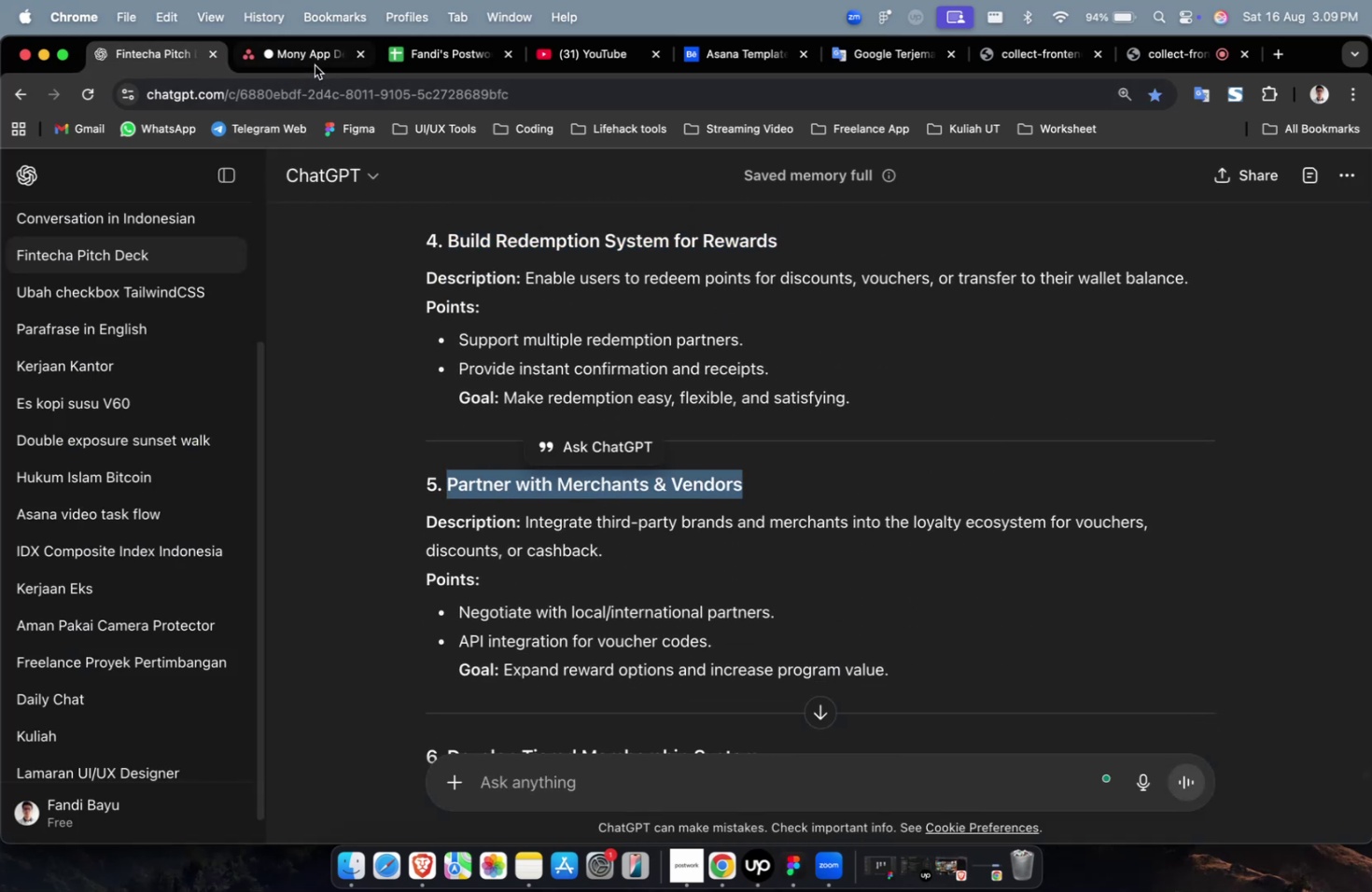 
key(Meta+V)
 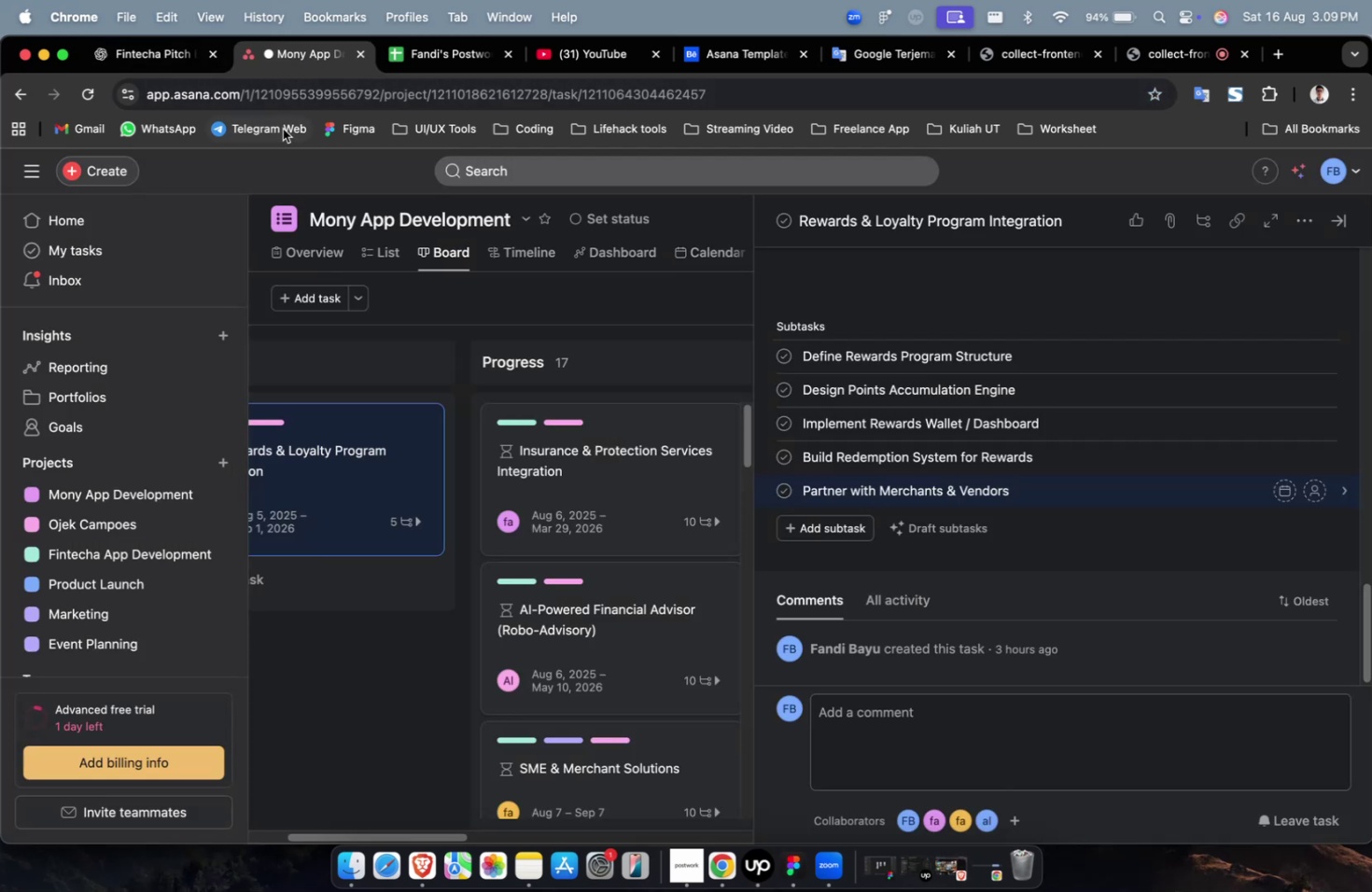 
left_click([178, 55])
 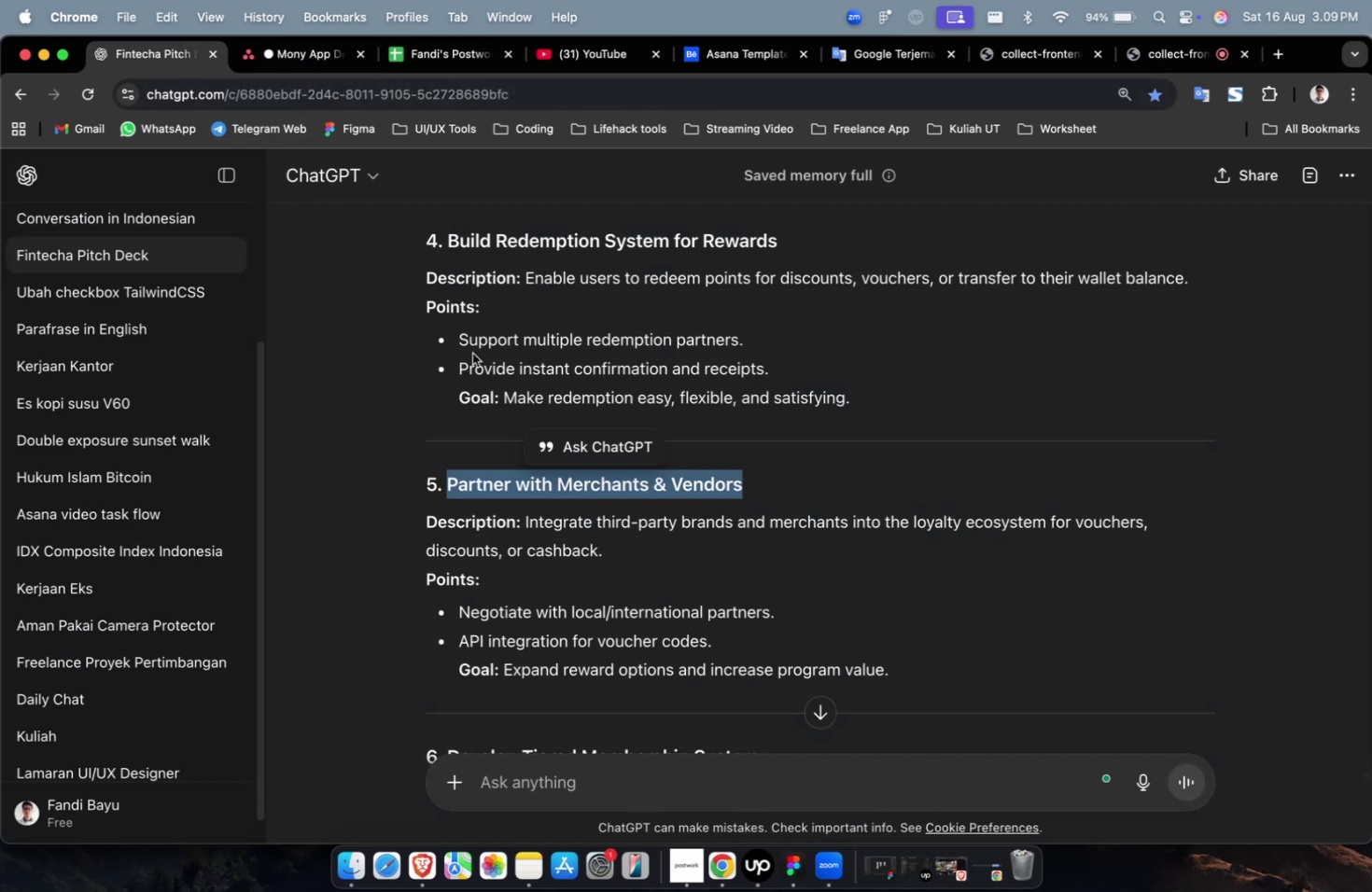 
scroll: coordinate [601, 488], scroll_direction: down, amount: 8.0
 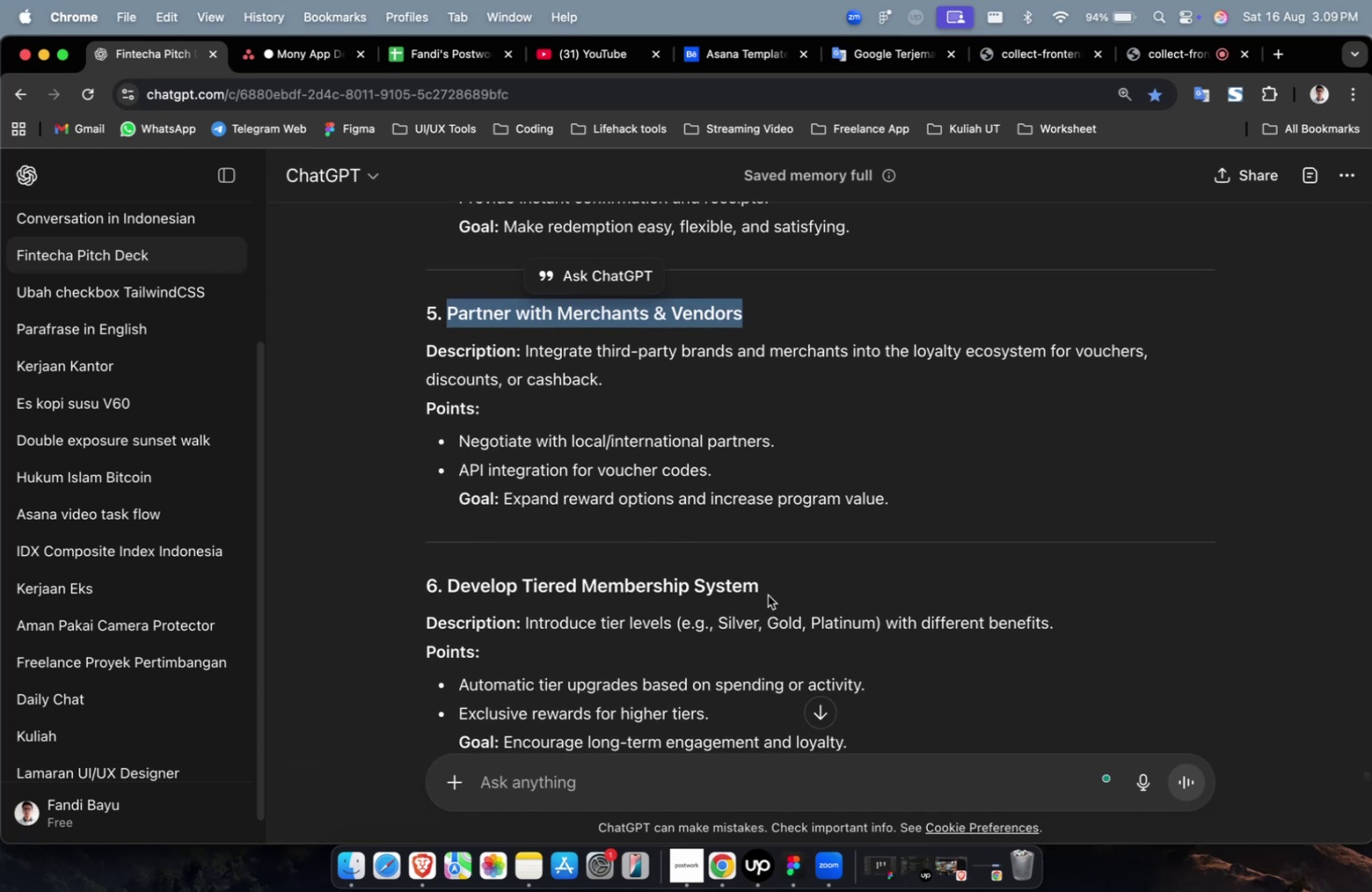 
left_click_drag(start_coordinate=[777, 589], to_coordinate=[445, 587])
 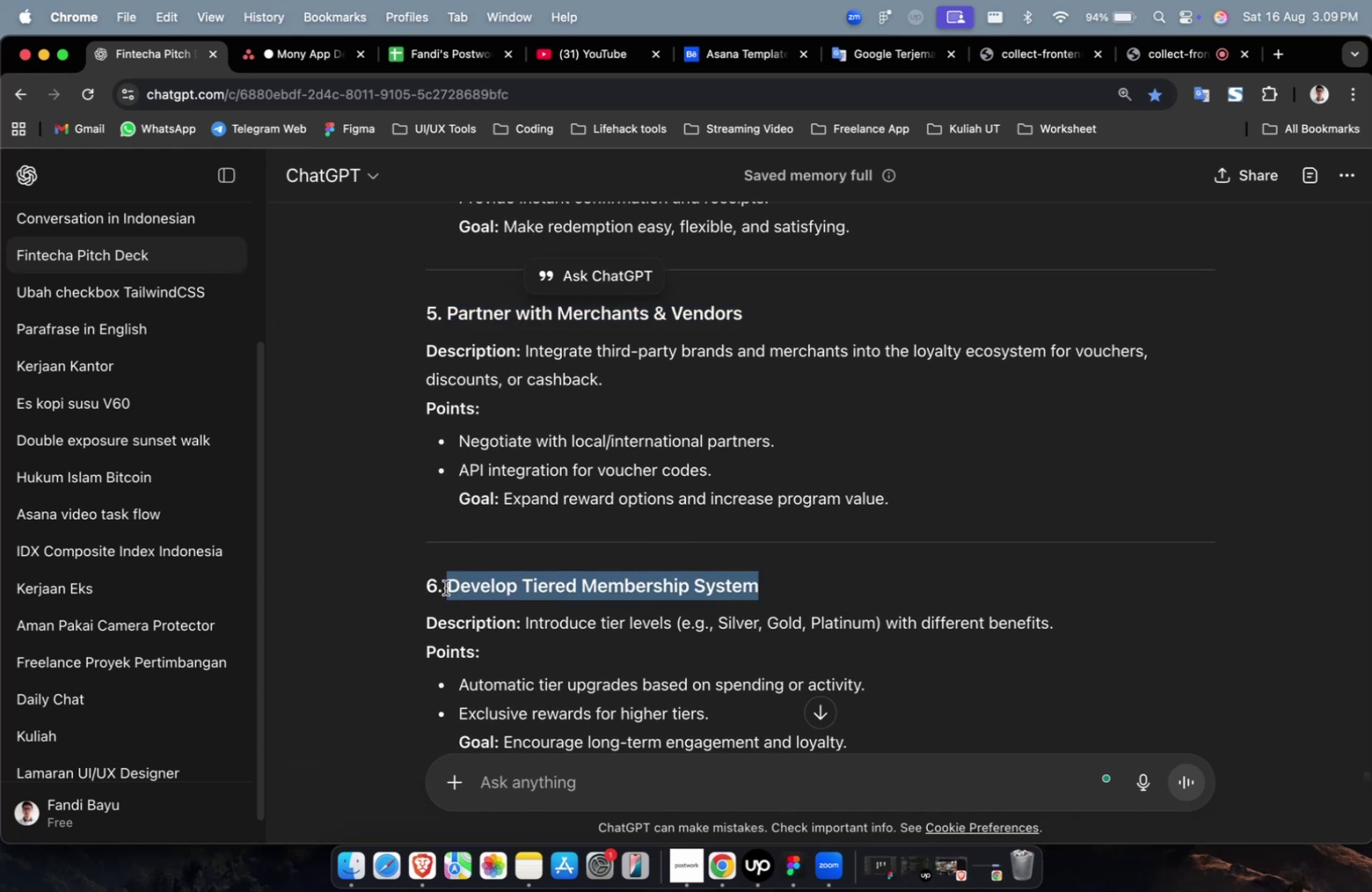 
key(Meta+C)
 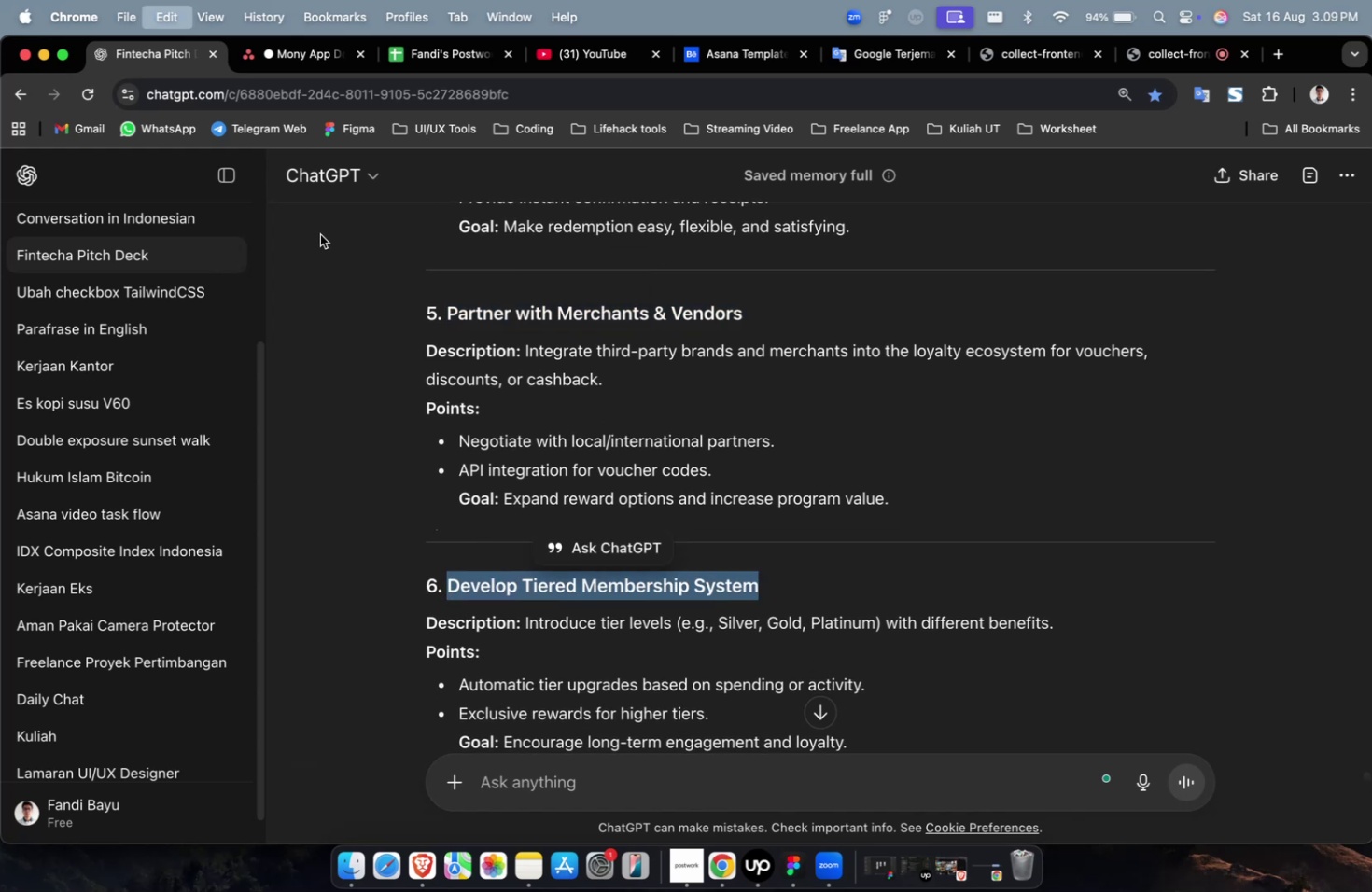 
key(Meta+C)
 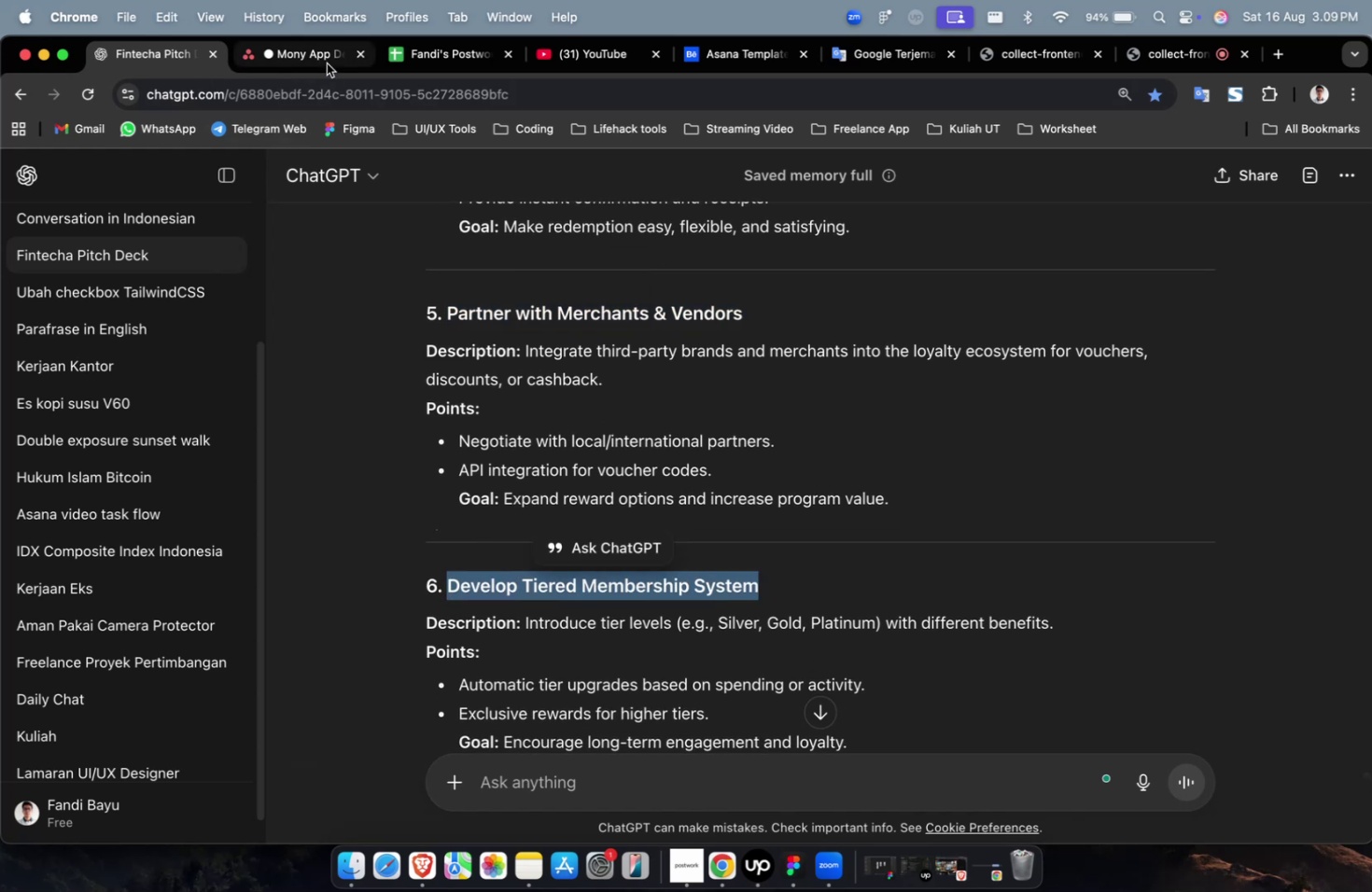 
key(Meta+V)
 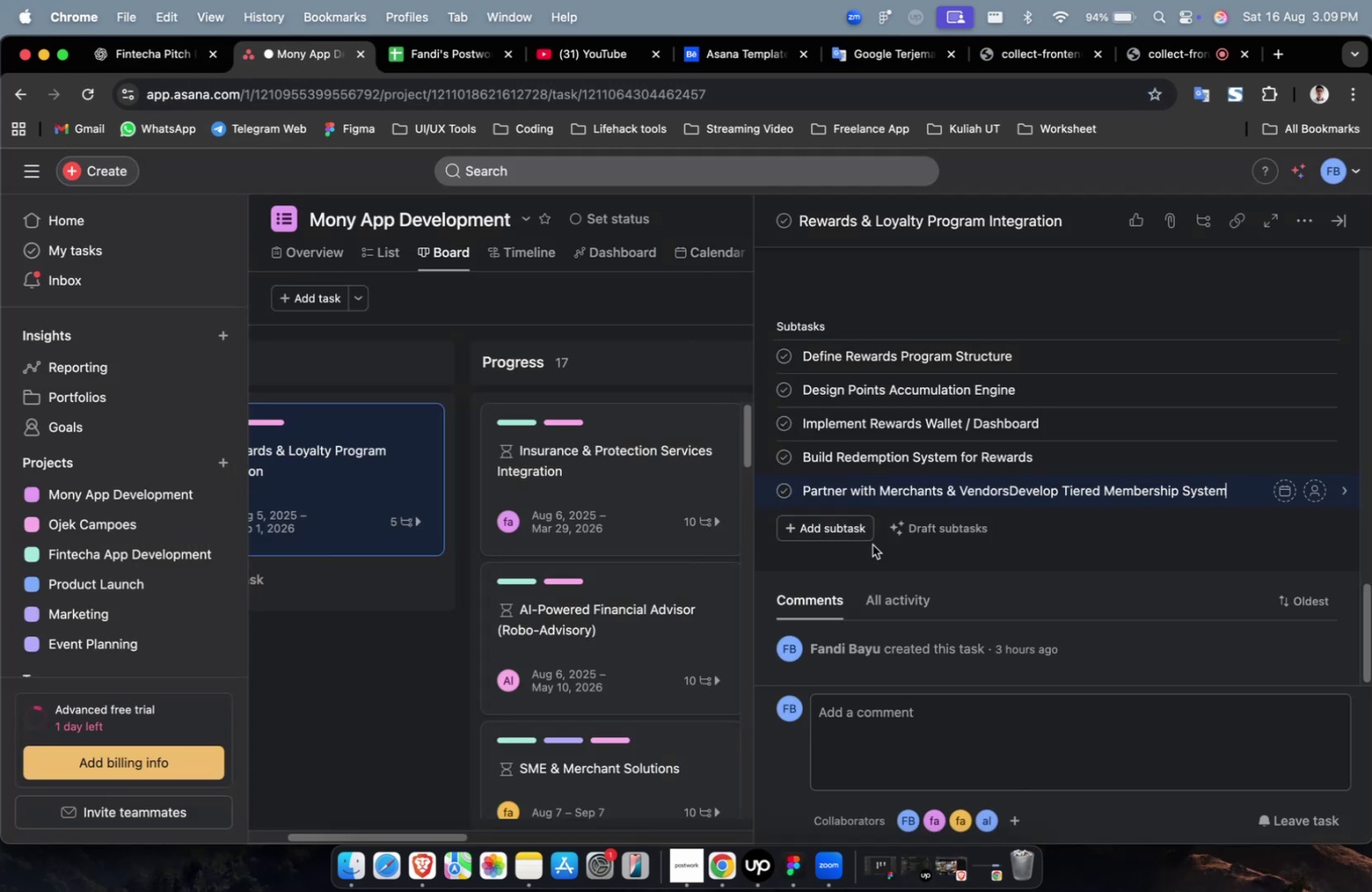 
key(Meta+Z)
 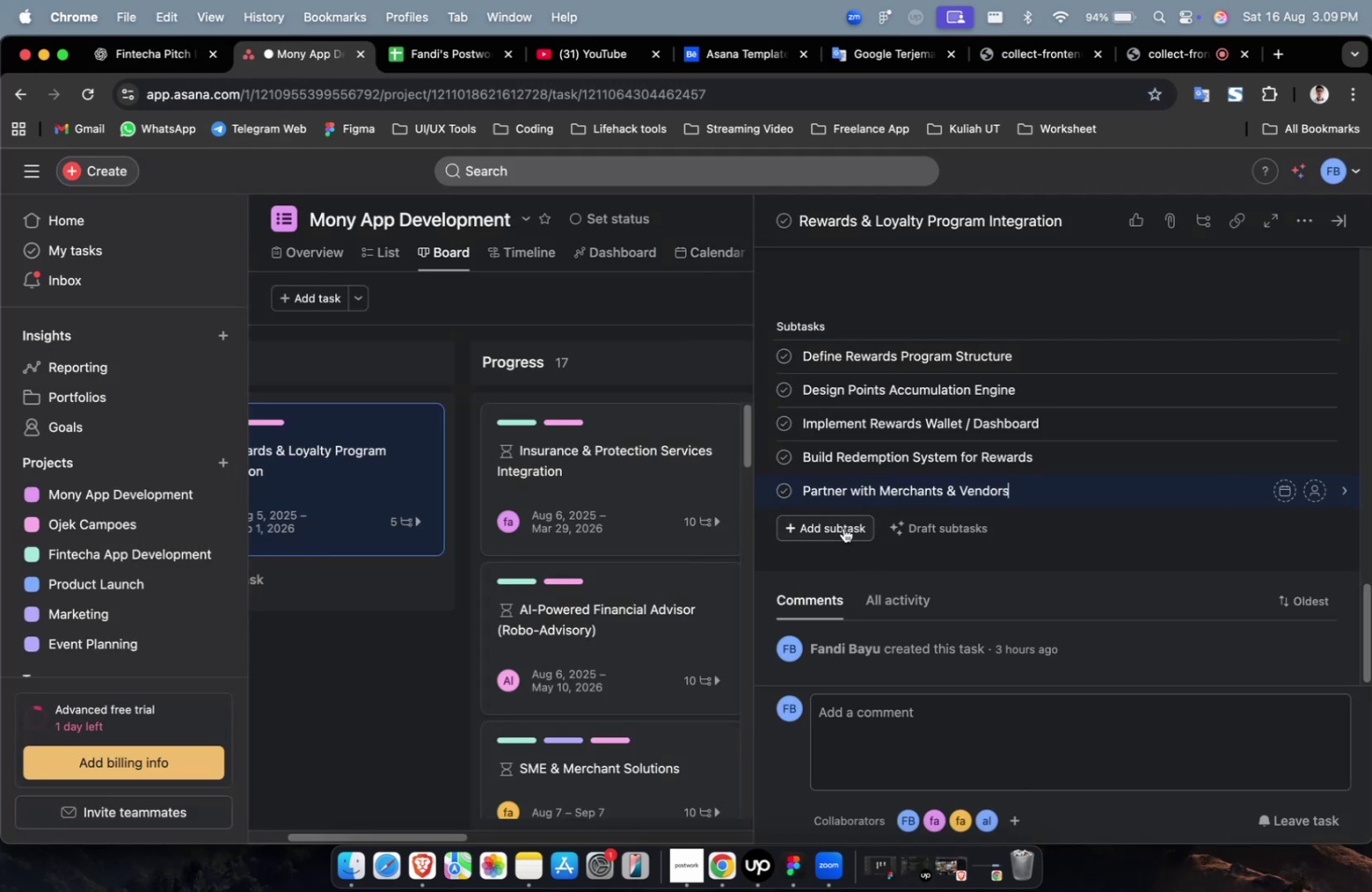 
left_click([843, 527])
 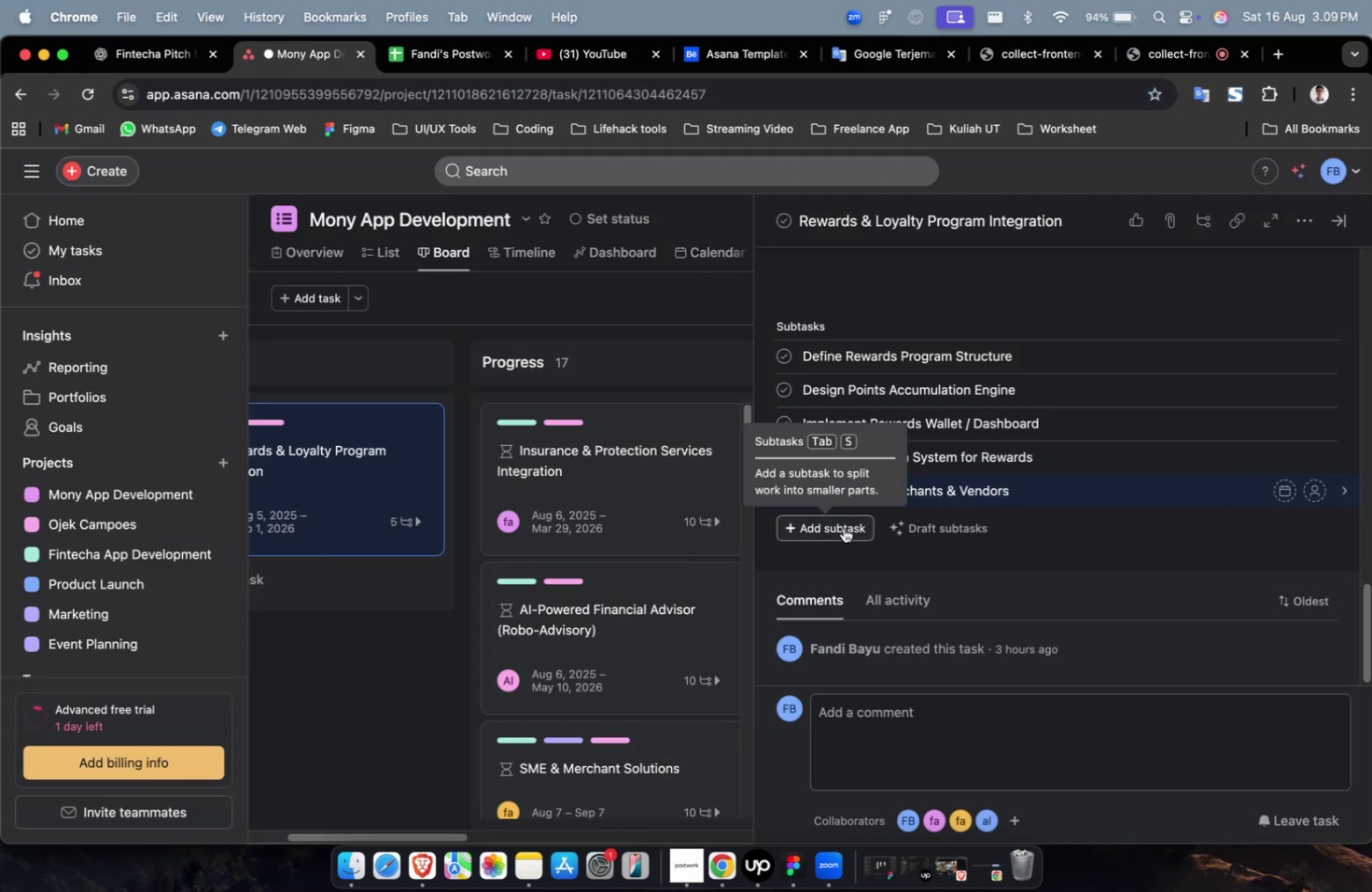 
key(Meta+V)
 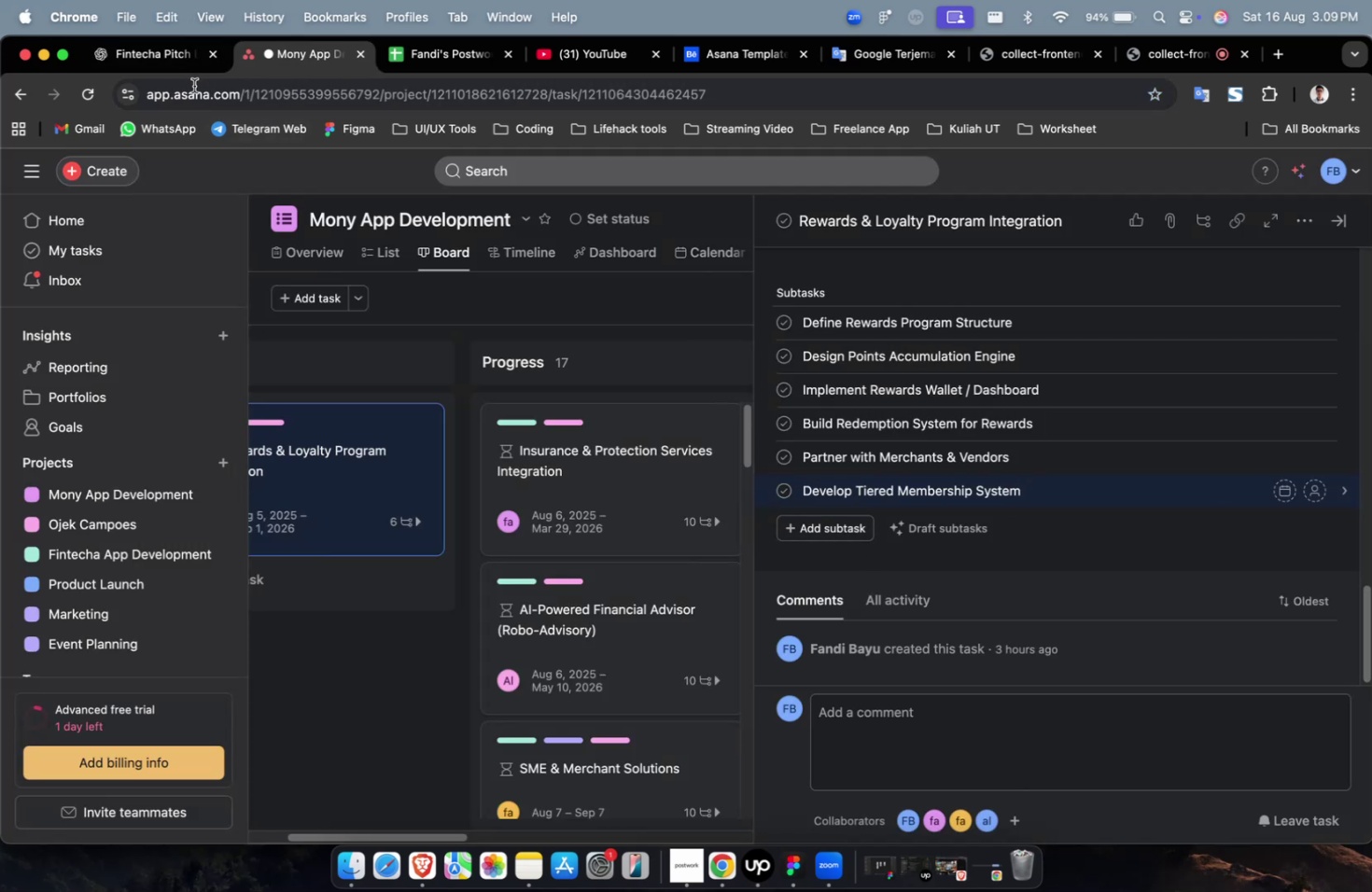 
left_click([167, 51])
 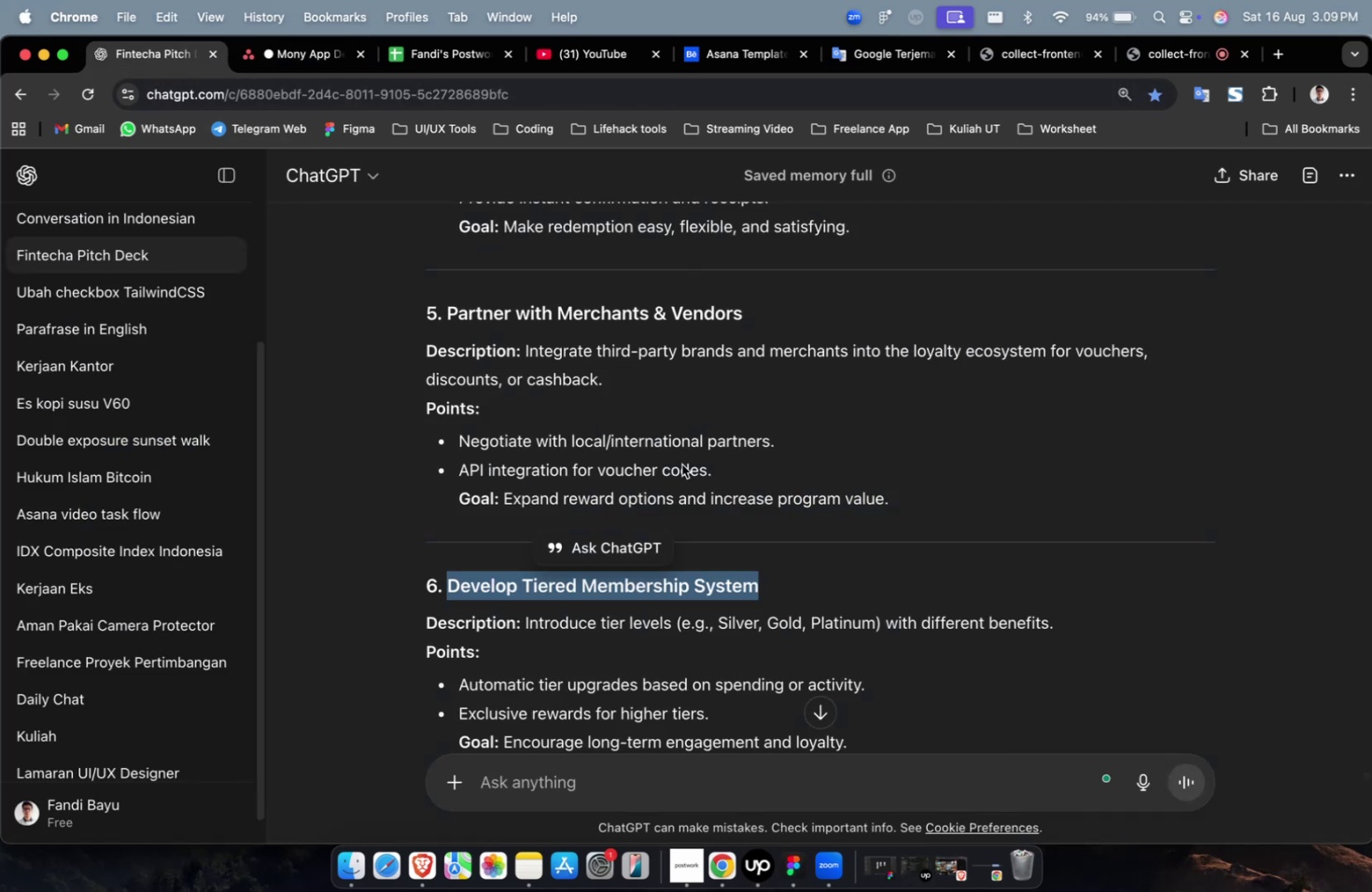 
scroll: coordinate [721, 500], scroll_direction: down, amount: 7.0
 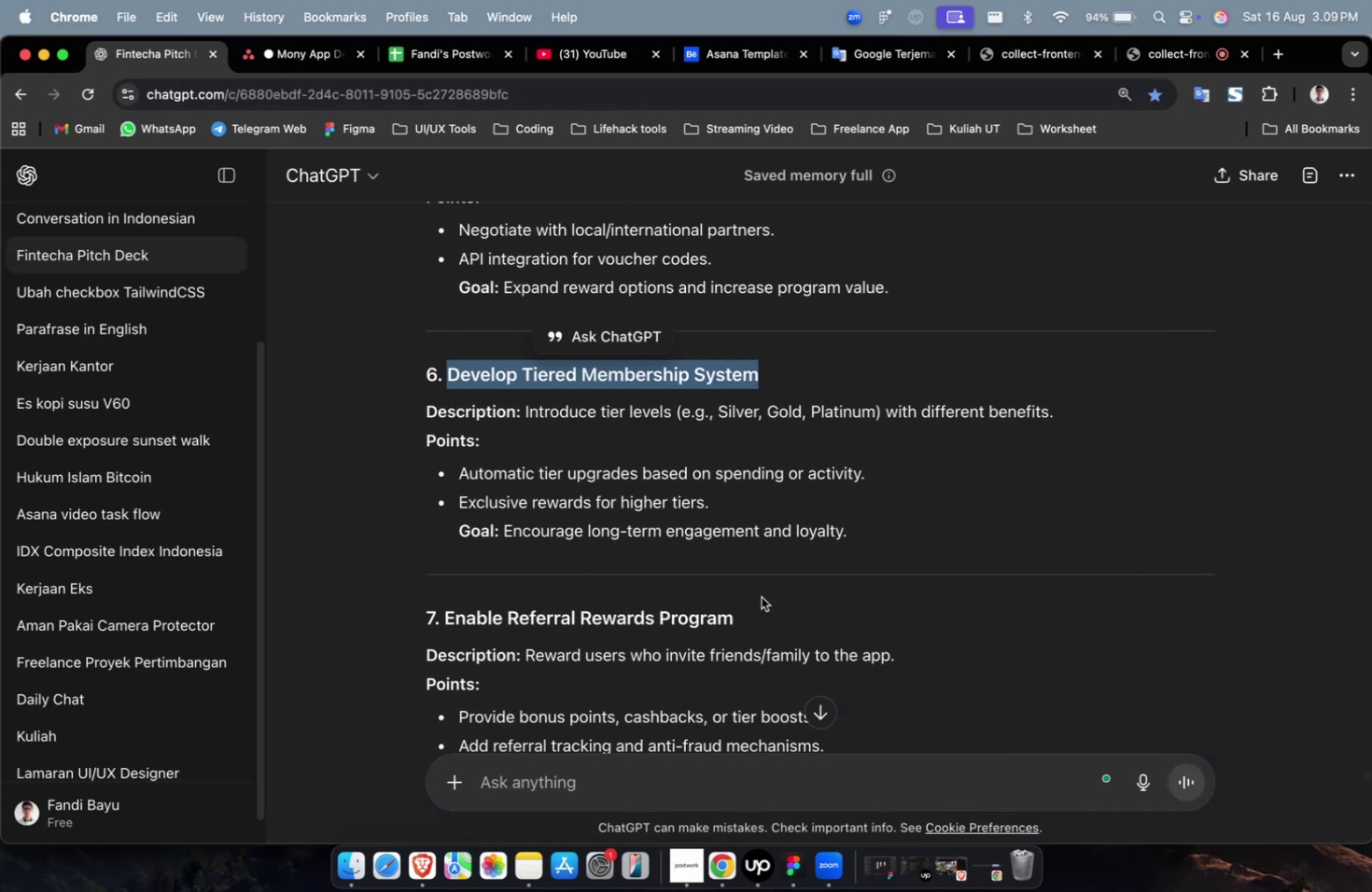 
left_click_drag(start_coordinate=[750, 623], to_coordinate=[442, 620])
 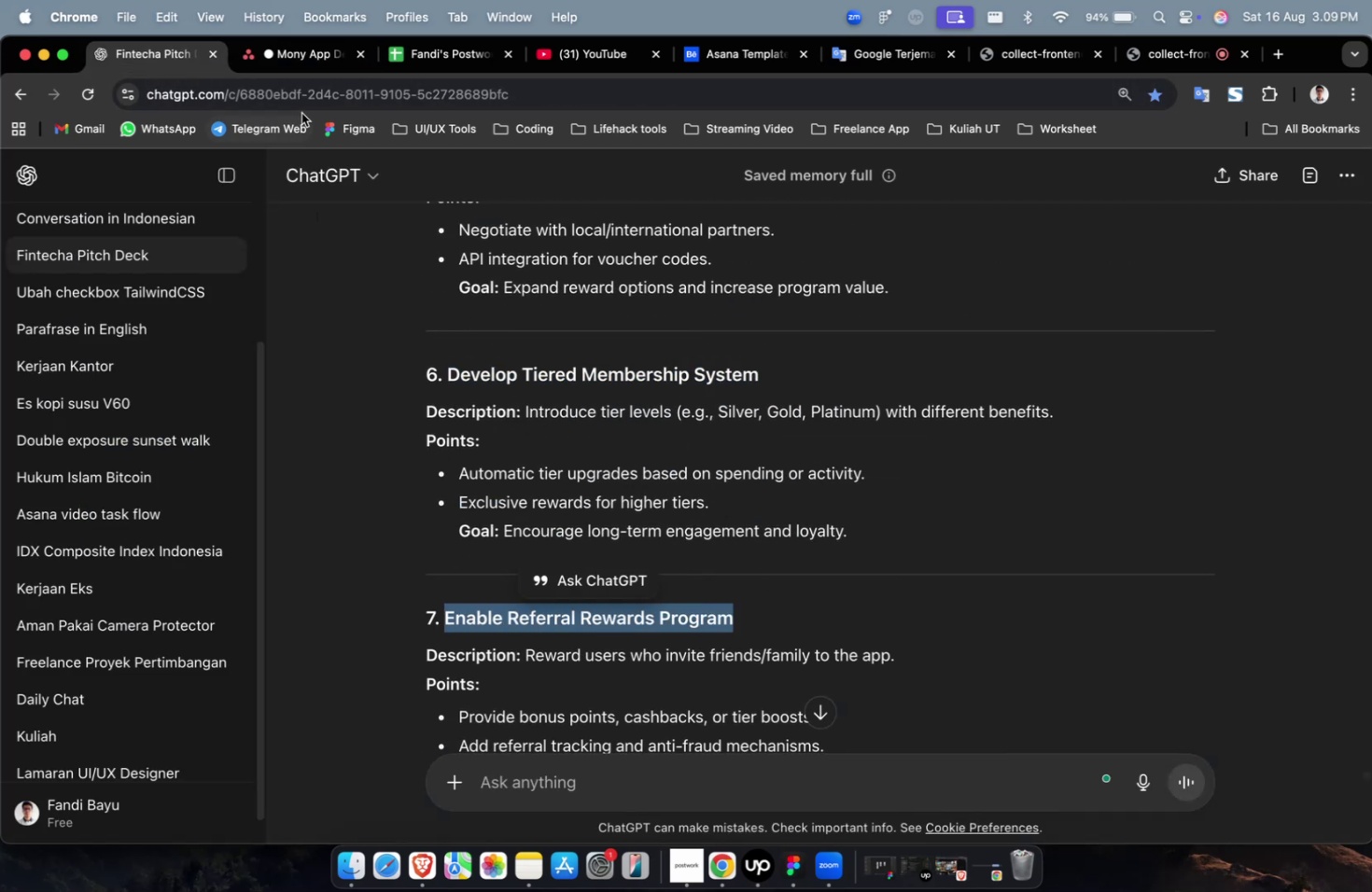 
key(Meta+C)
 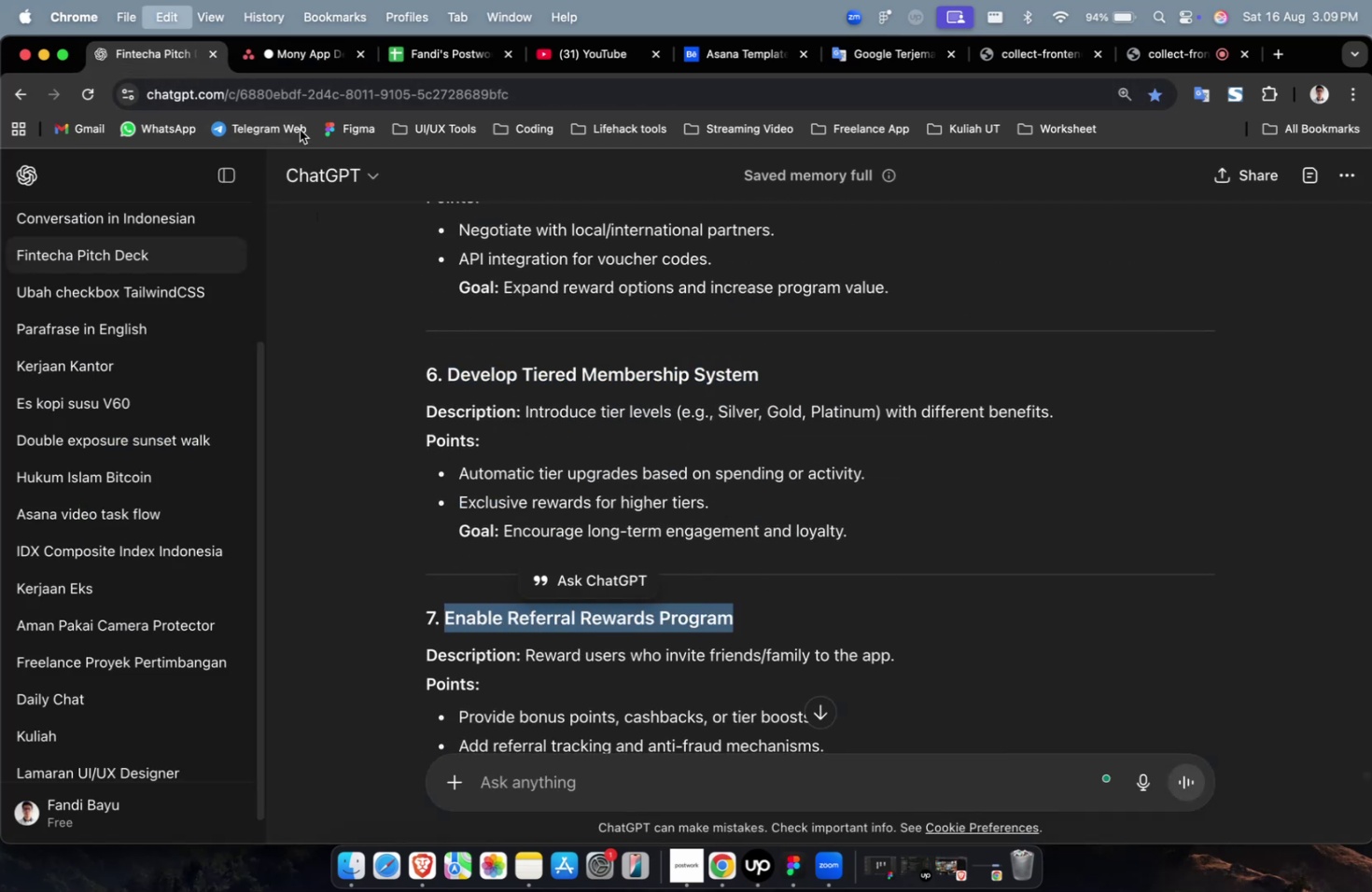 
key(Meta+C)
 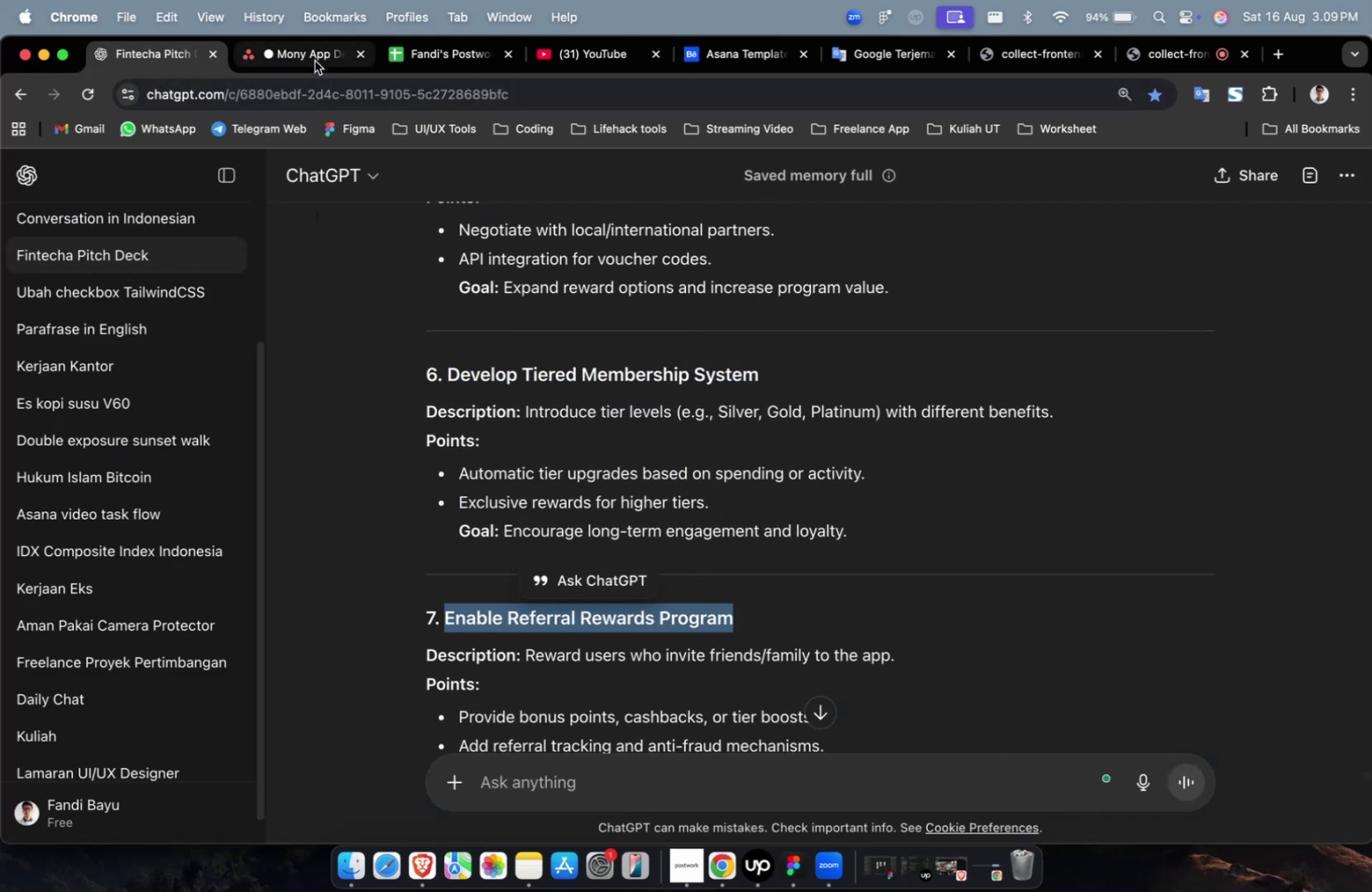 
left_click([315, 60])
 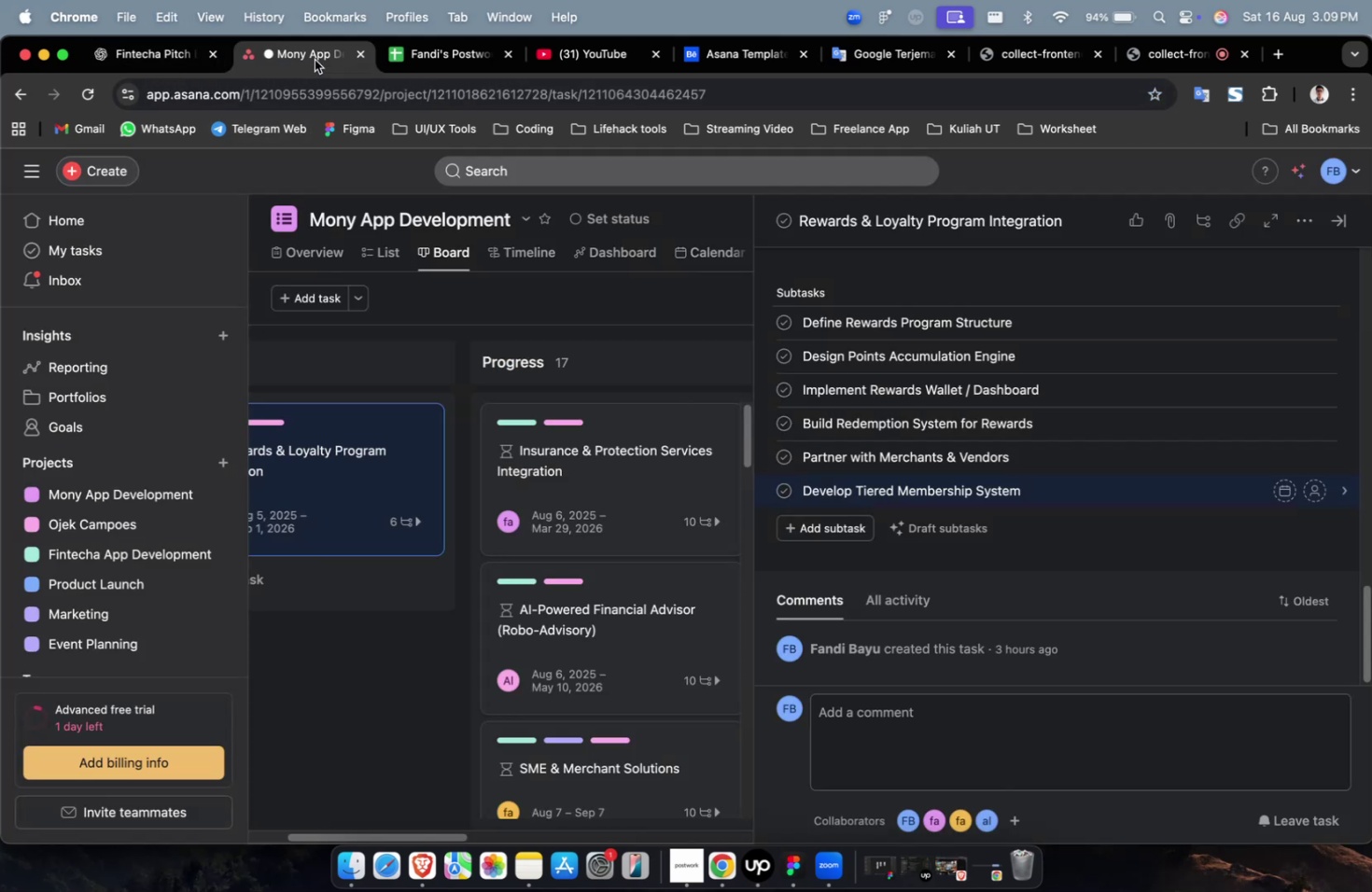 
key(Meta+V)
 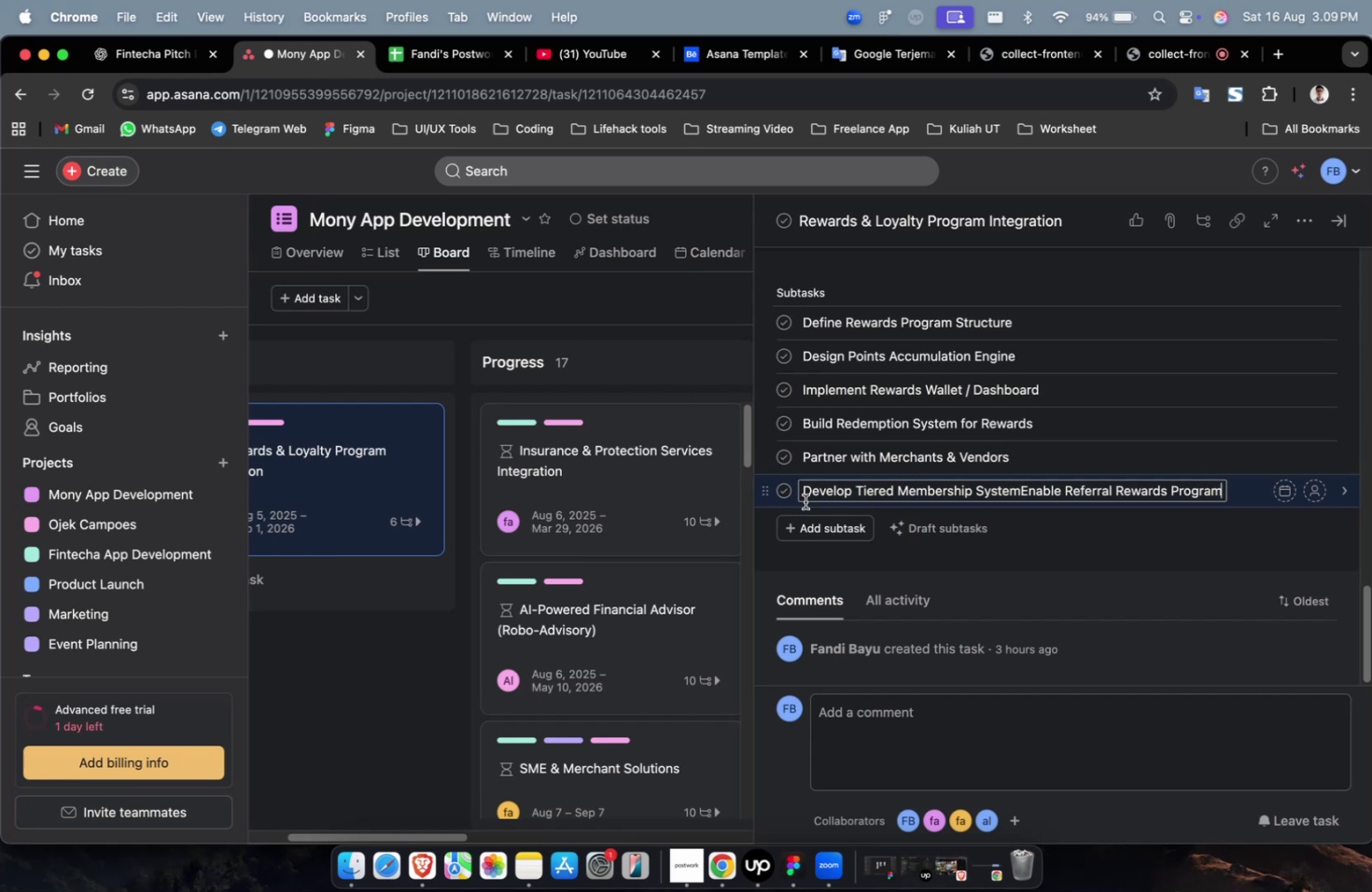 
key(Meta+CommandLeft)
 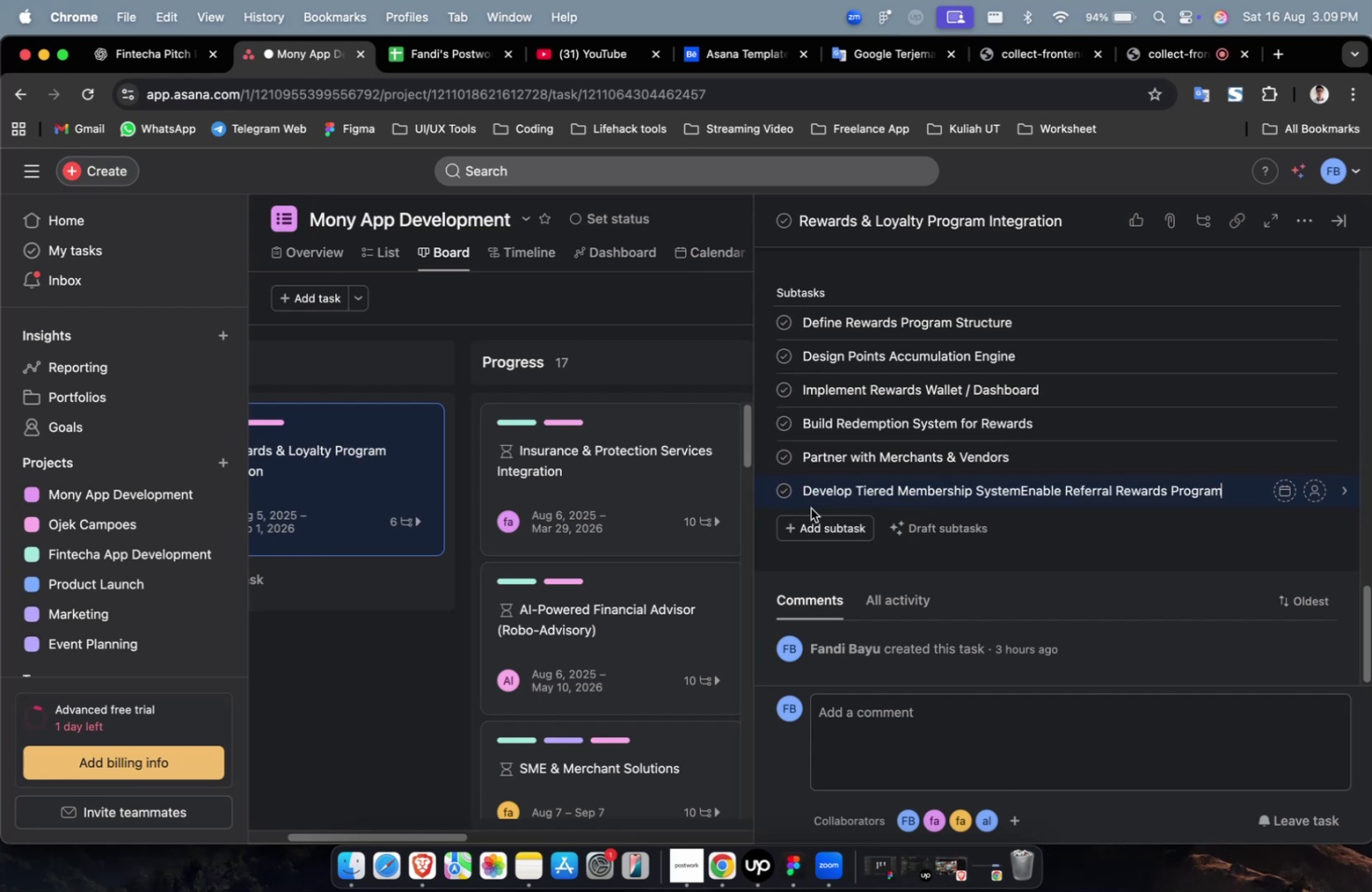 
key(Meta+Z)
 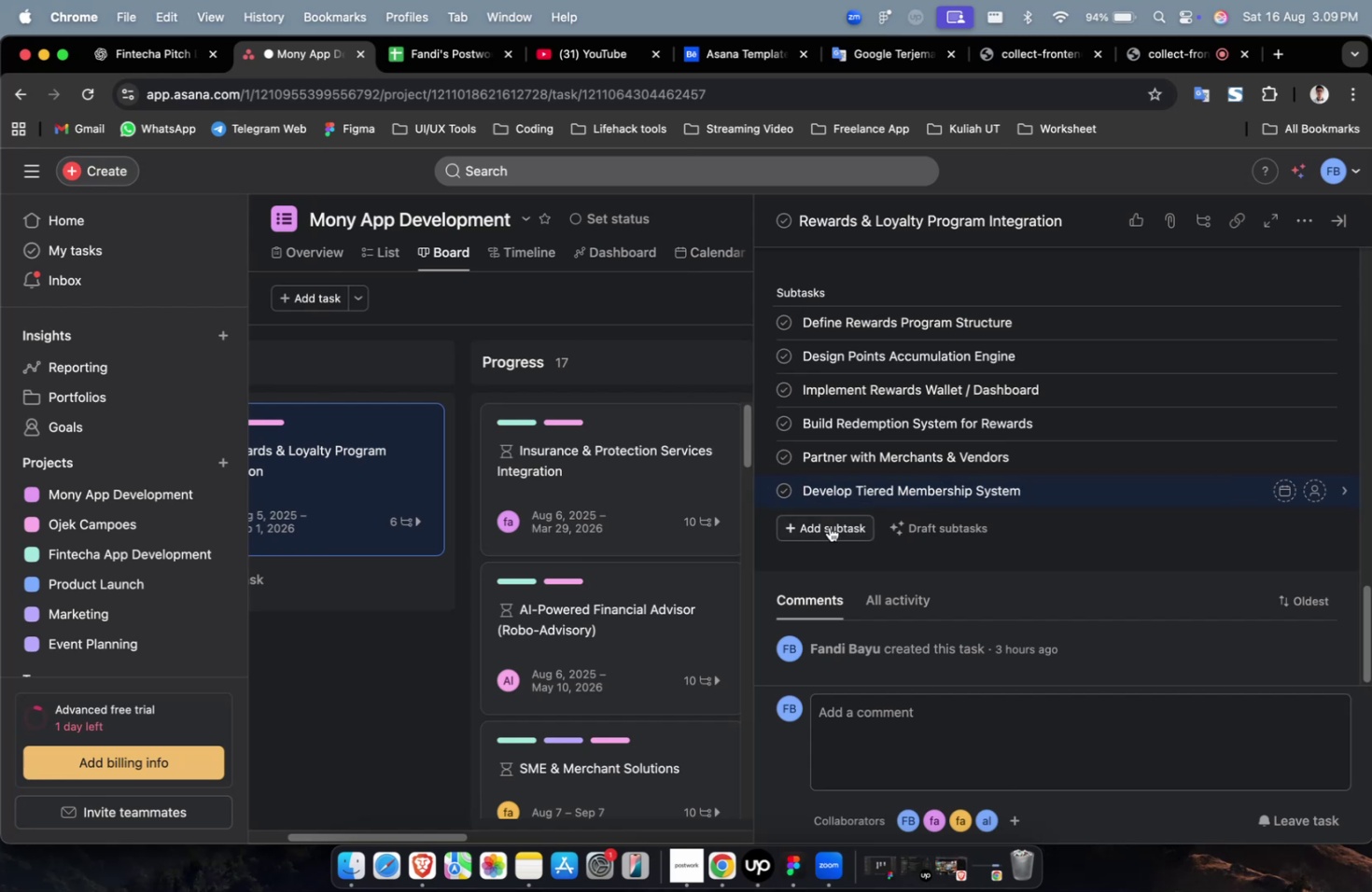 
left_click([829, 527])
 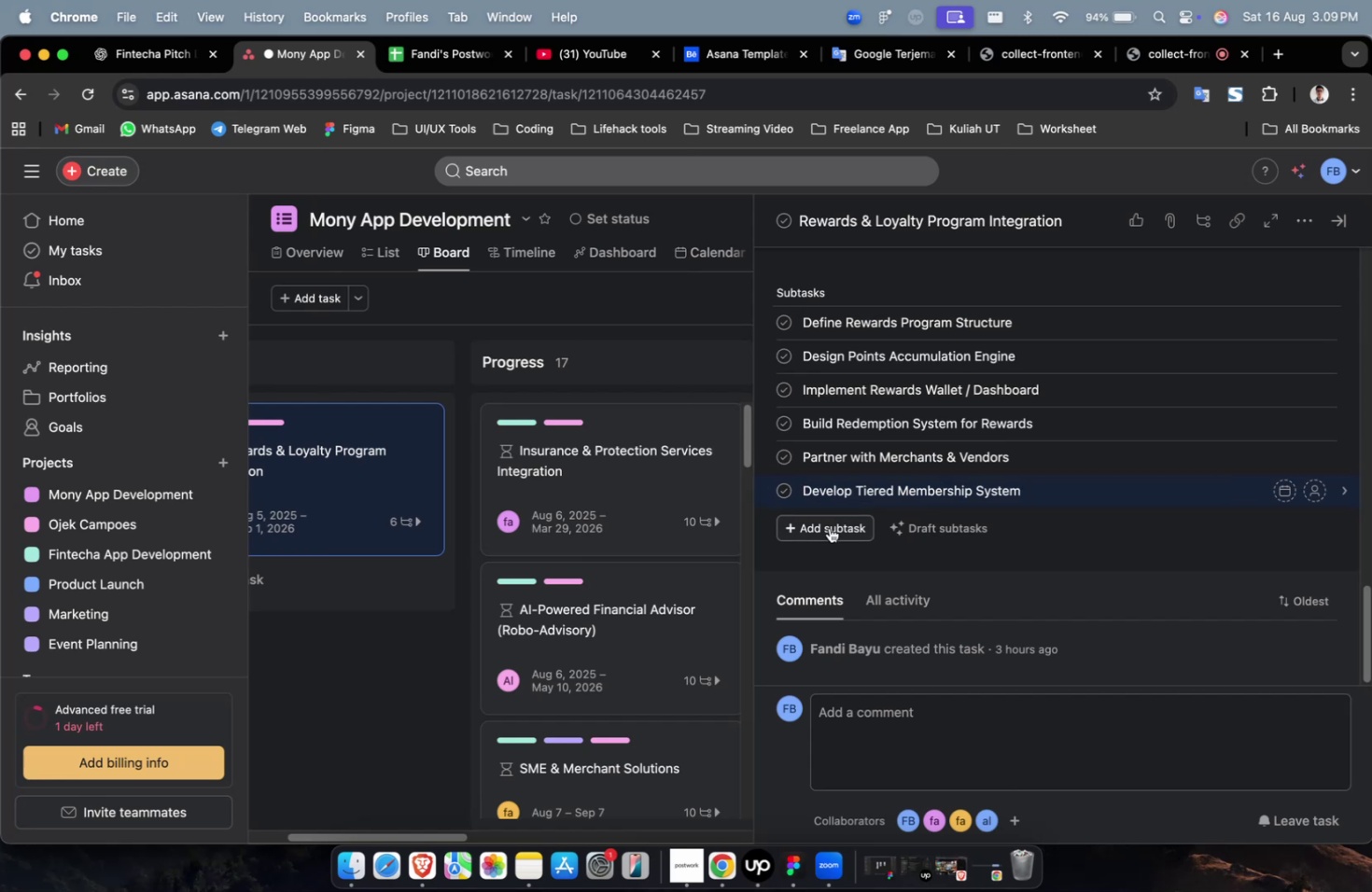 
key(Meta+CommandLeft)
 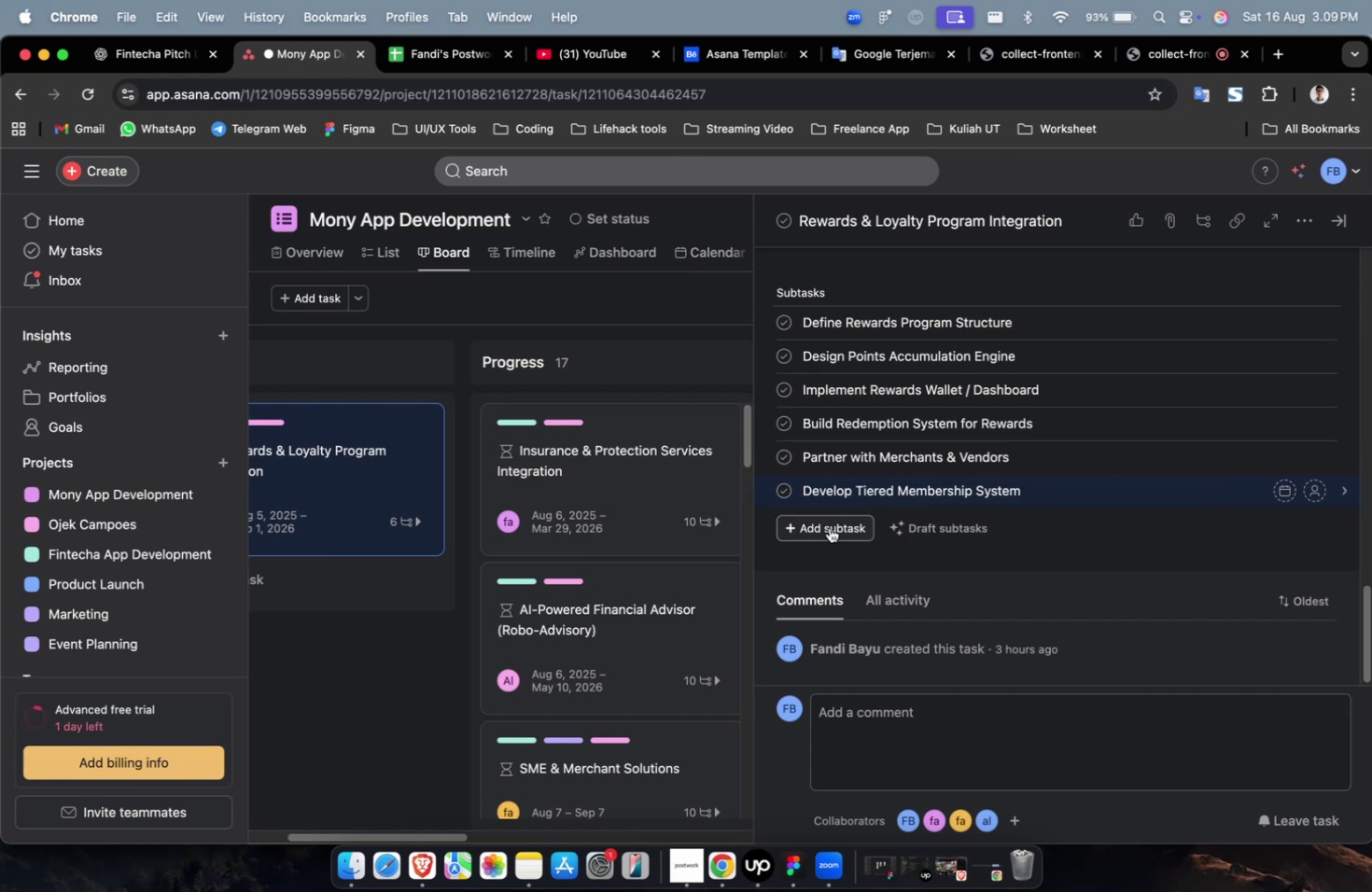 
key(Meta+V)
 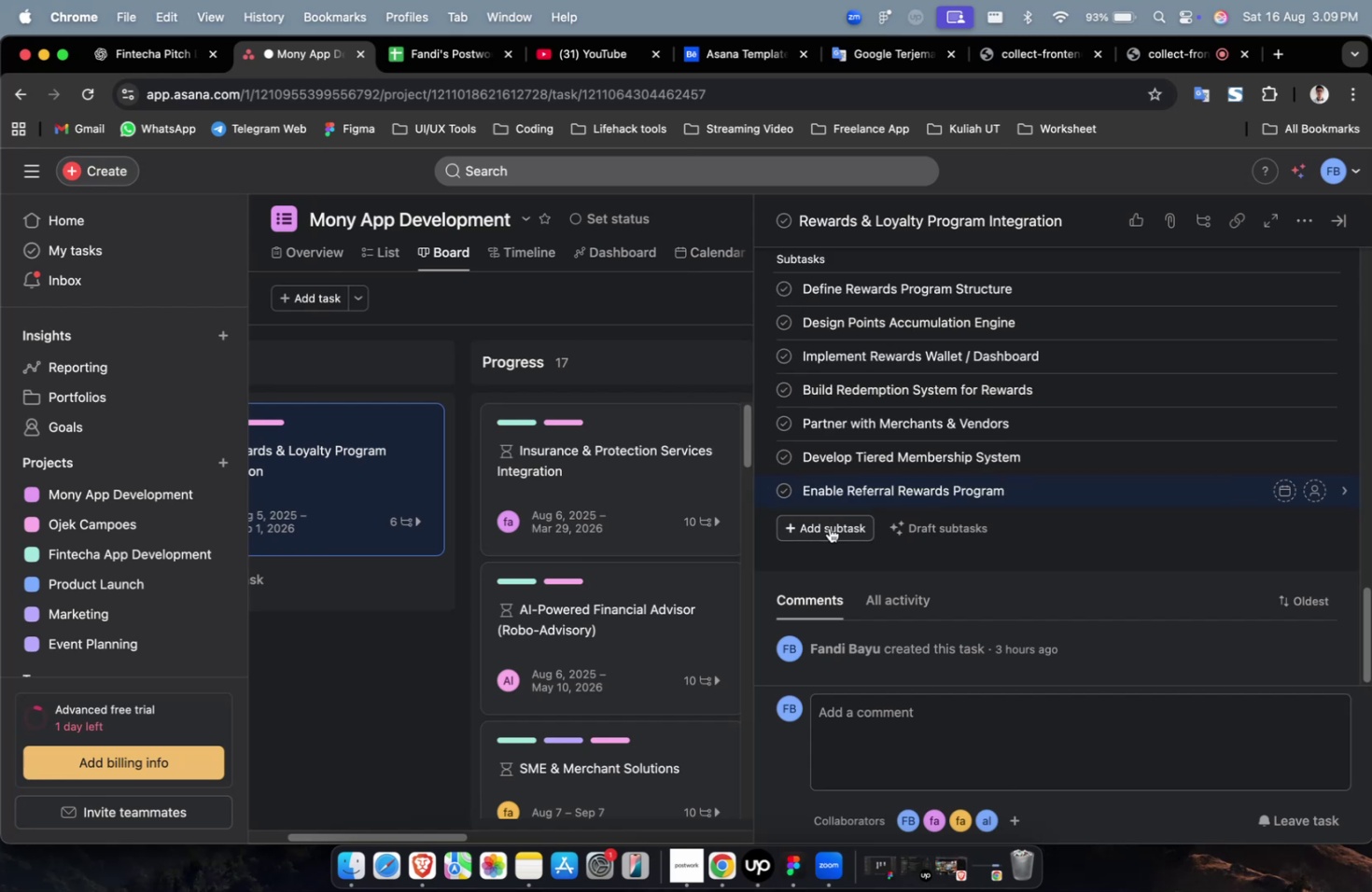 
left_click([829, 527])
 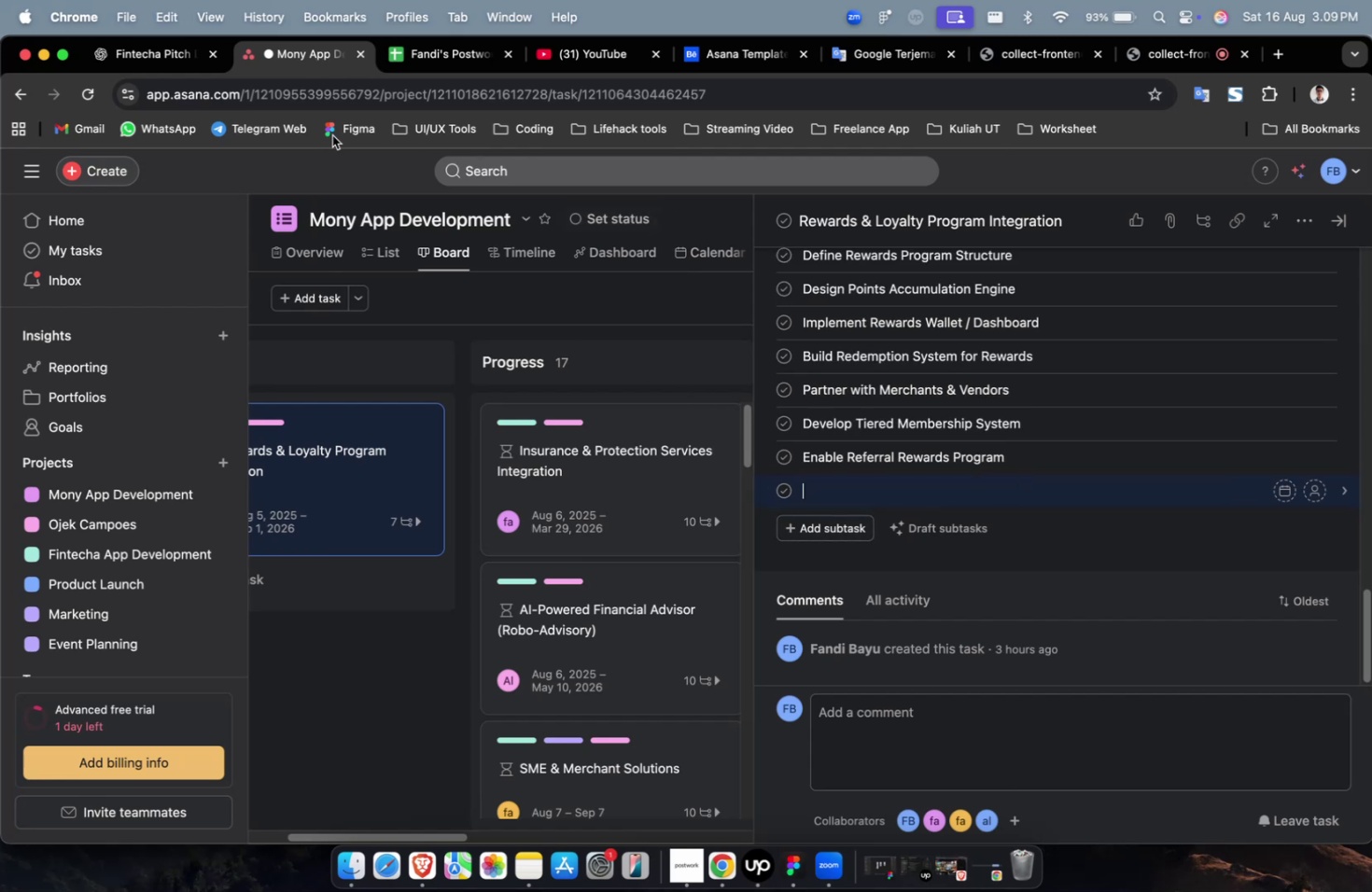 
left_click([176, 66])
 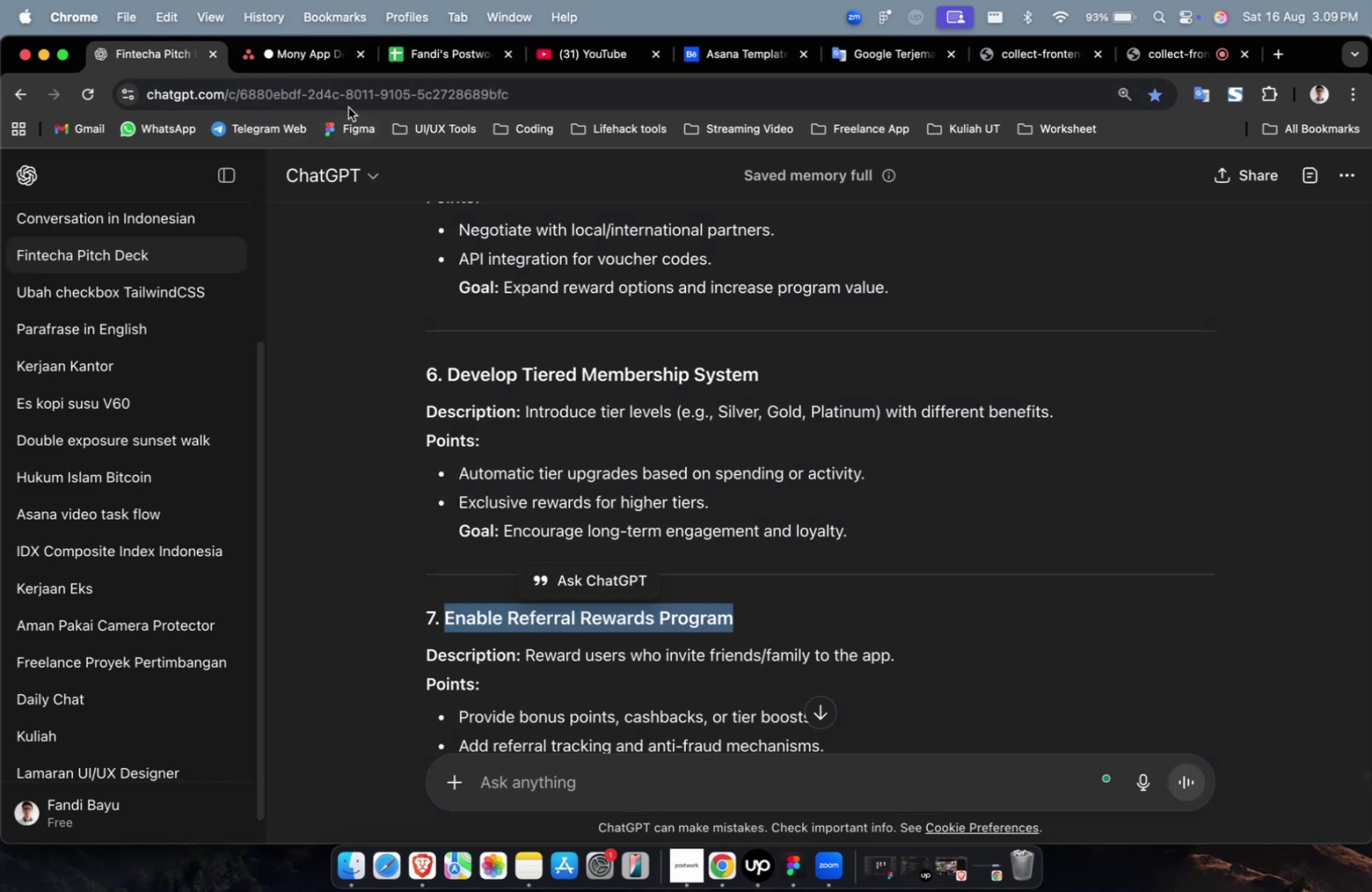 
wait(8.76)
 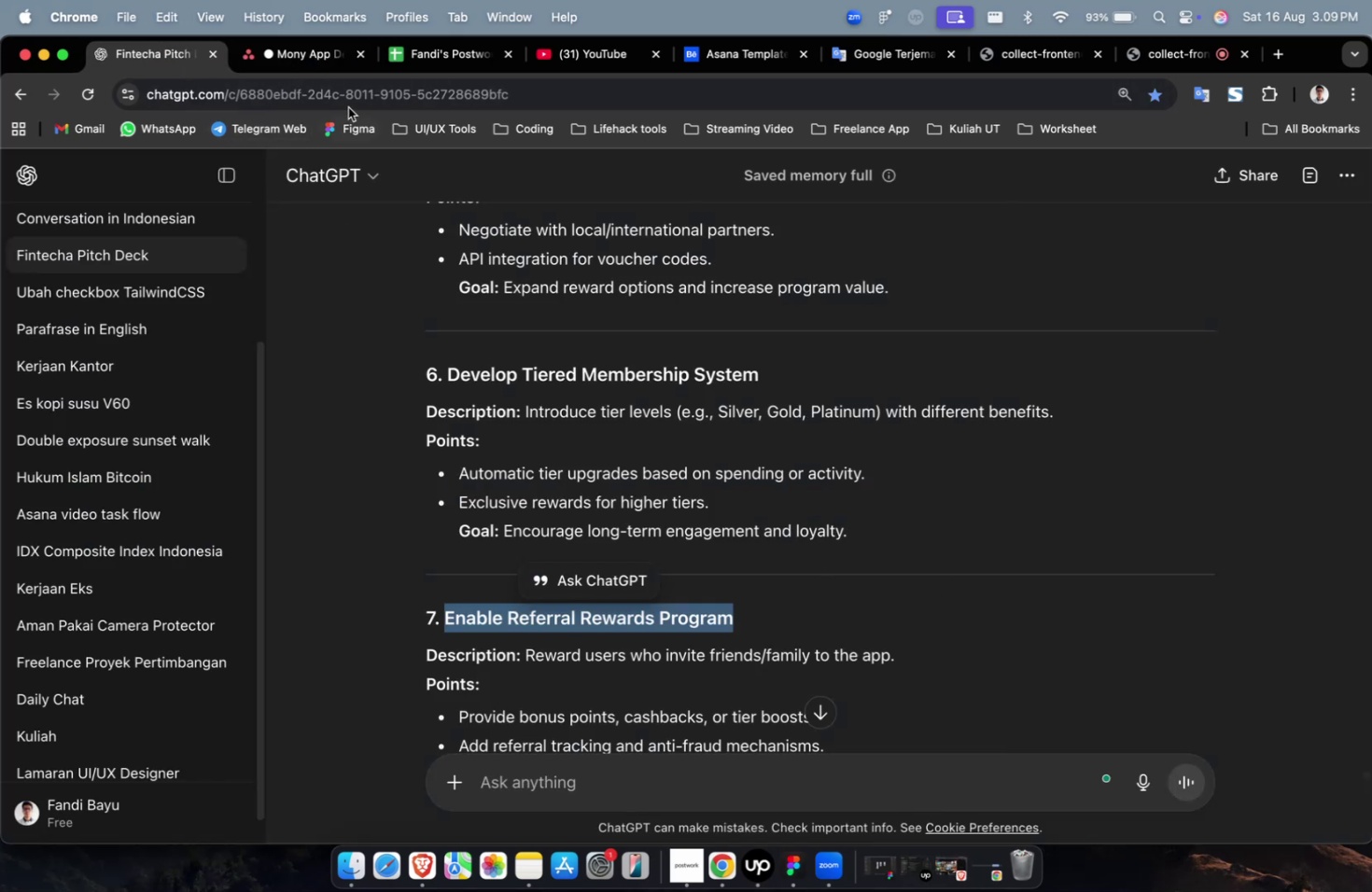 
left_click([168, 63])
 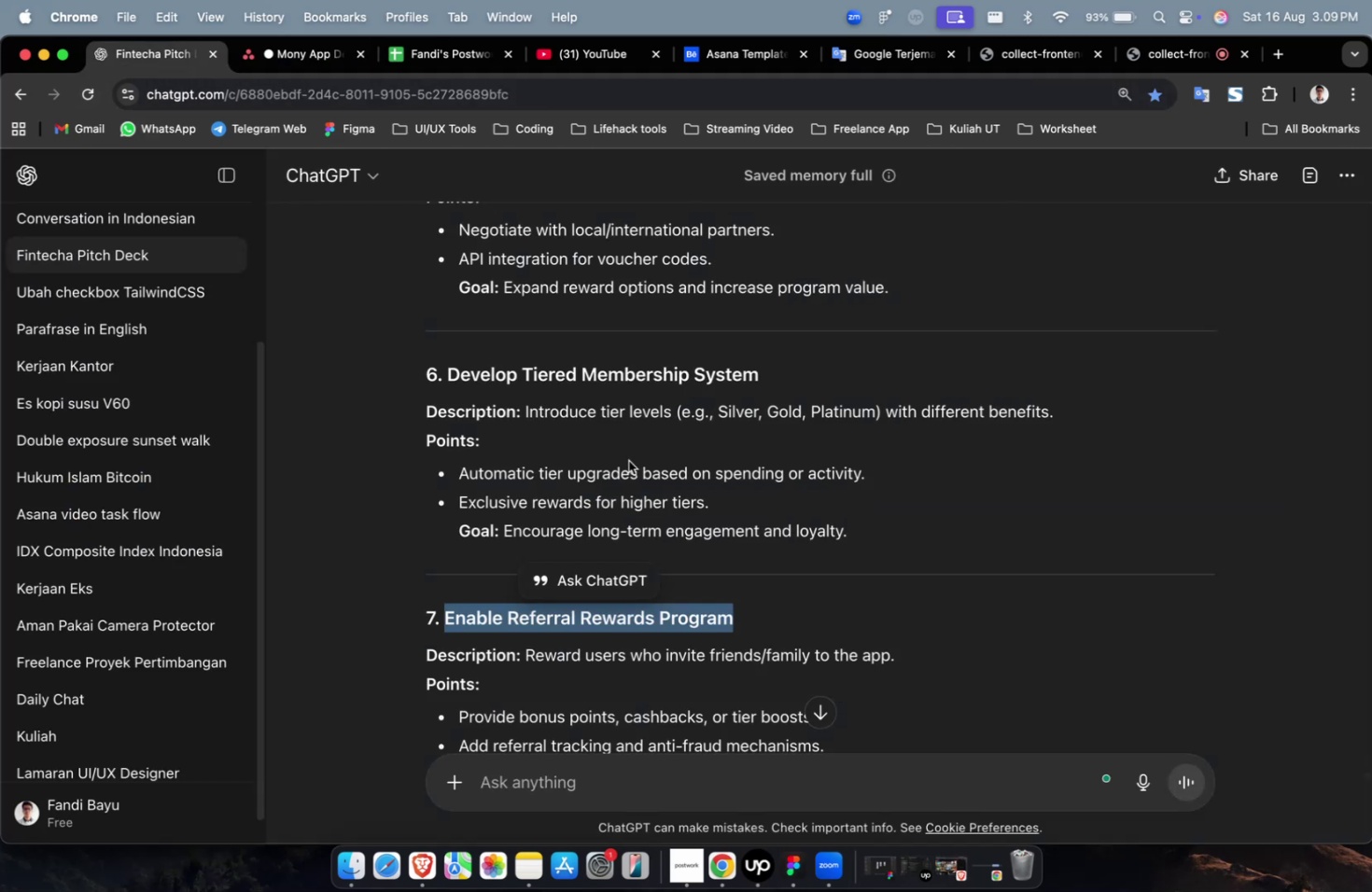 
scroll: coordinate [637, 467], scroll_direction: down, amount: 10.0
 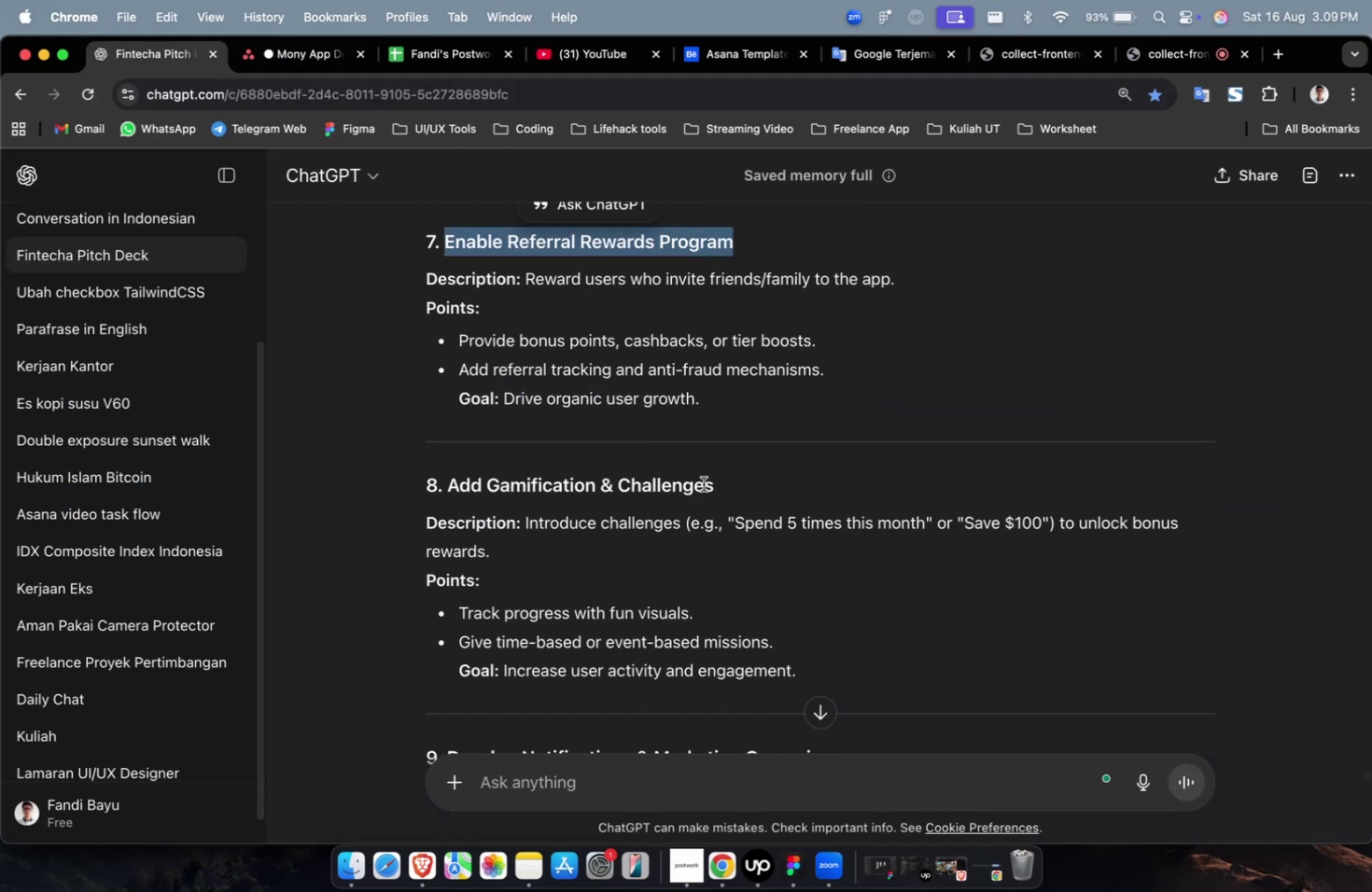 
left_click_drag(start_coordinate=[722, 483], to_coordinate=[446, 494])
 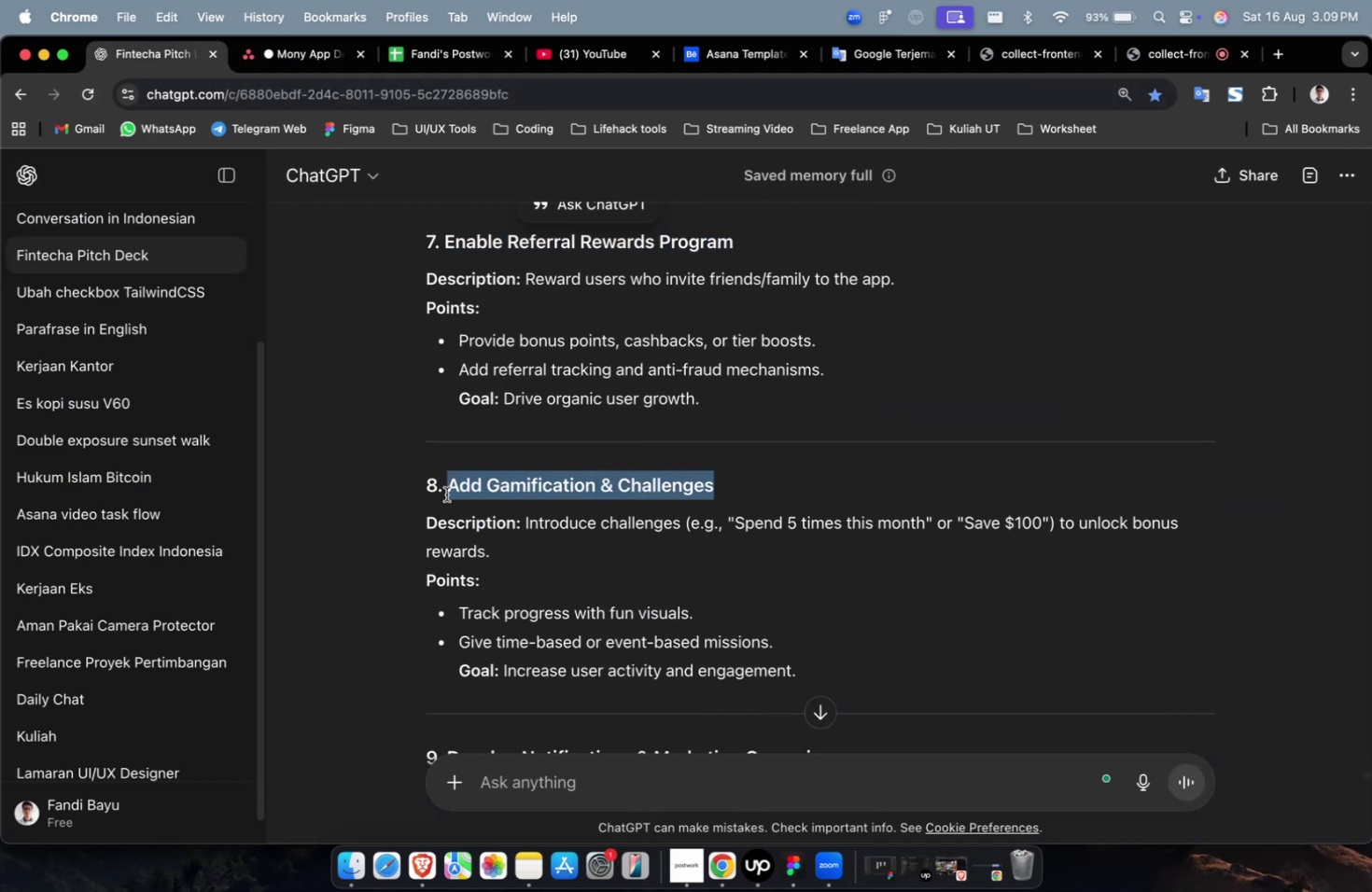 
key(Meta+C)
 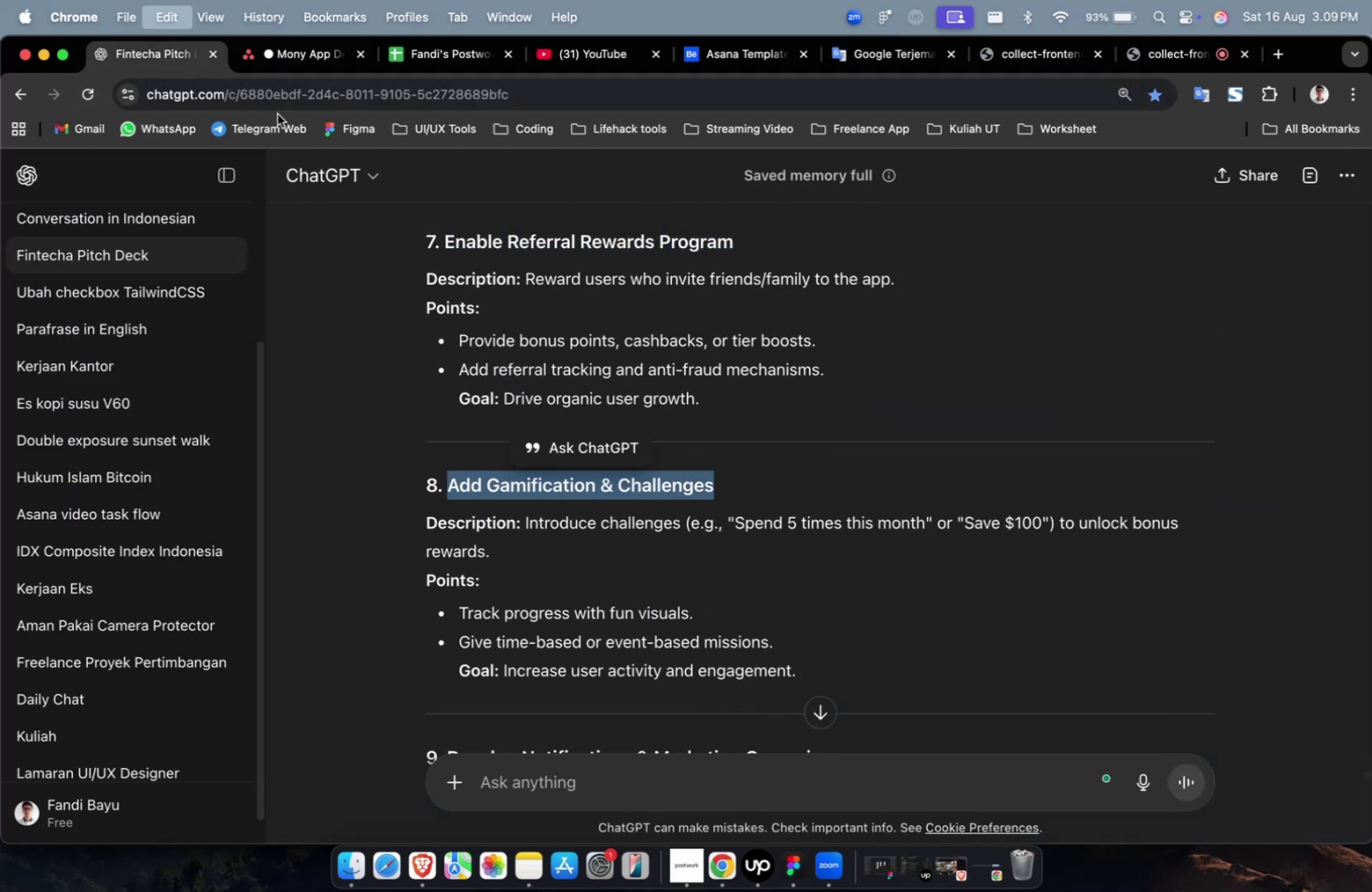 
key(Meta+C)
 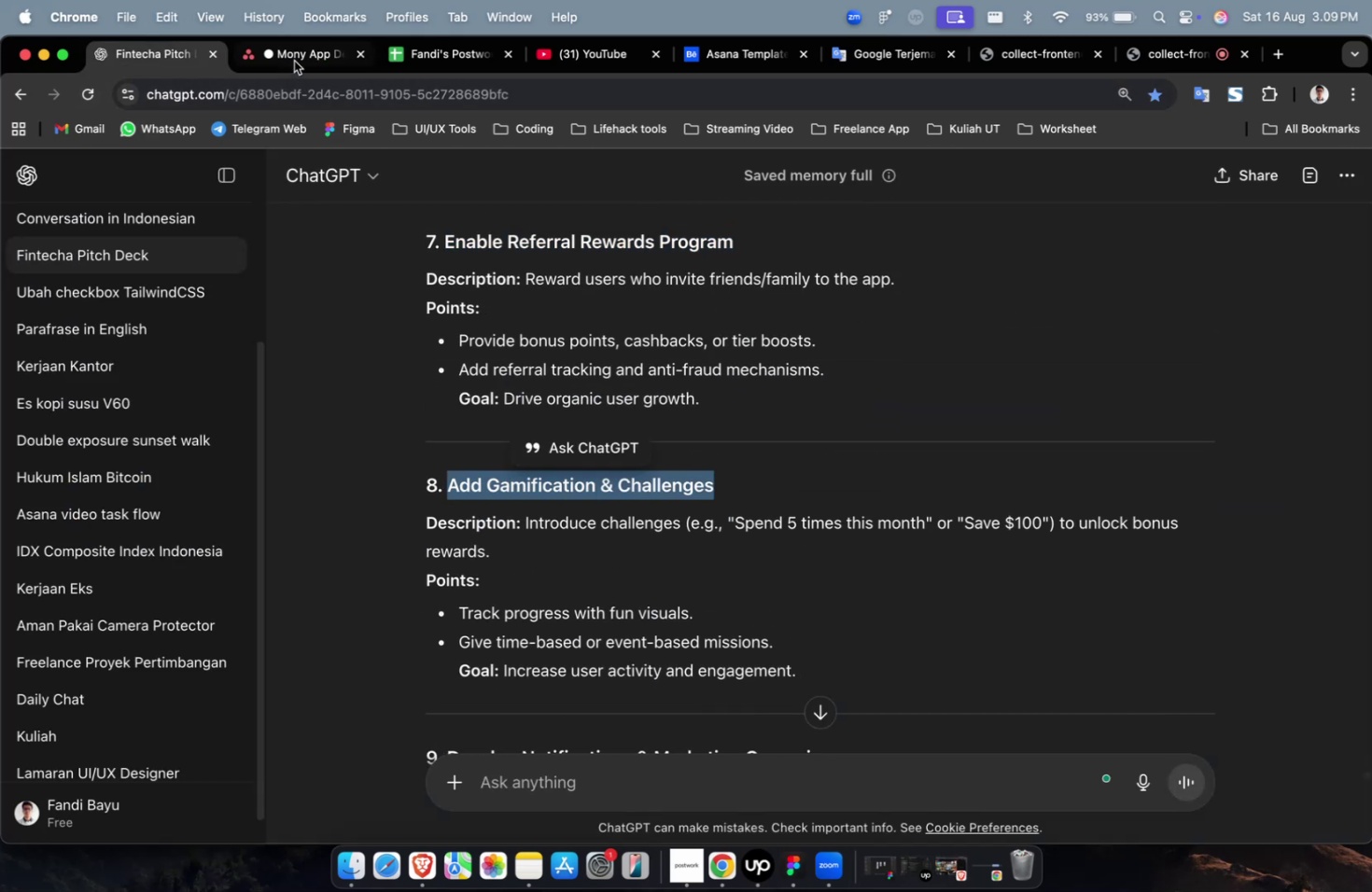 
left_click([294, 61])
 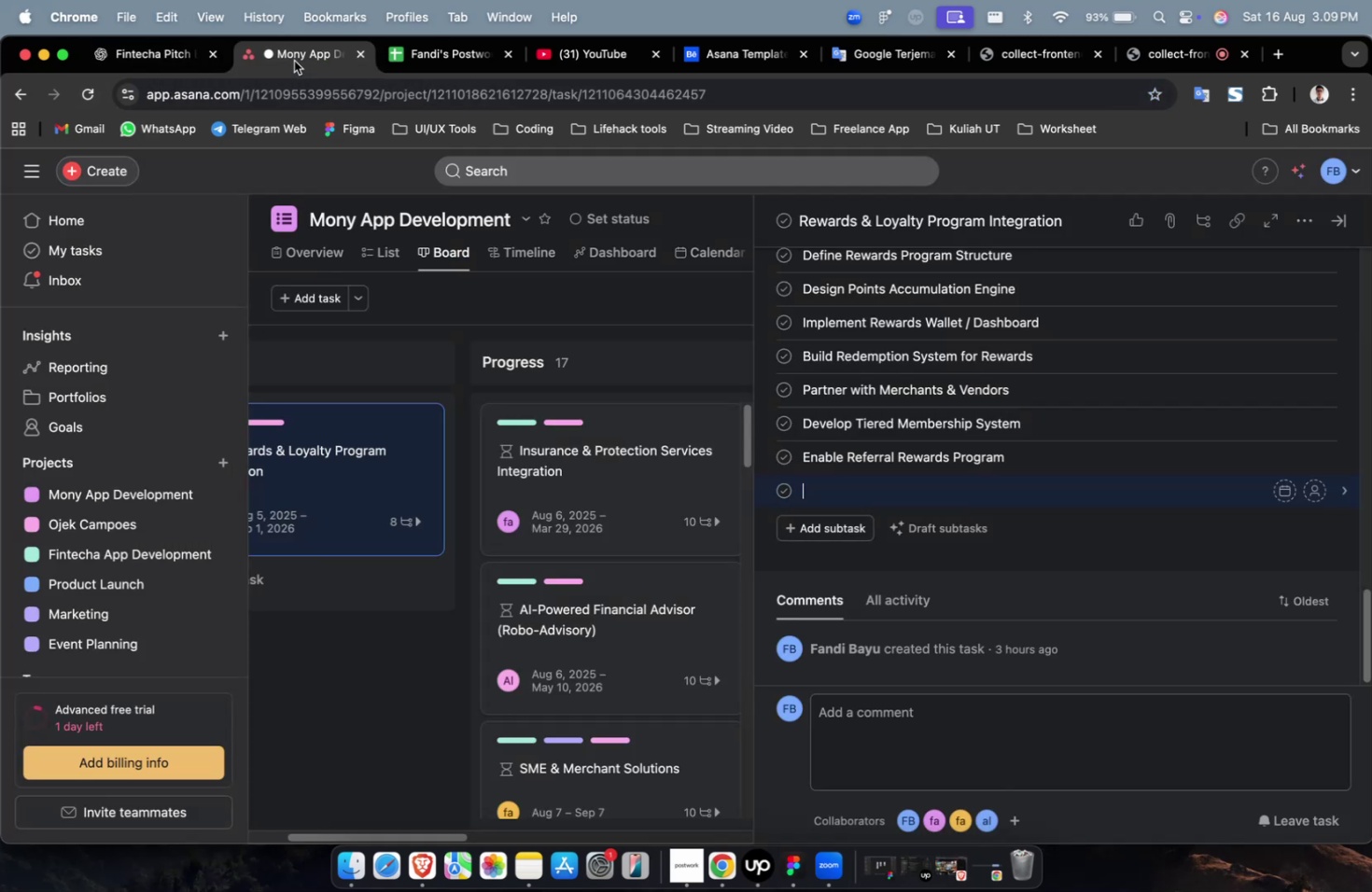 
key(Meta+V)
 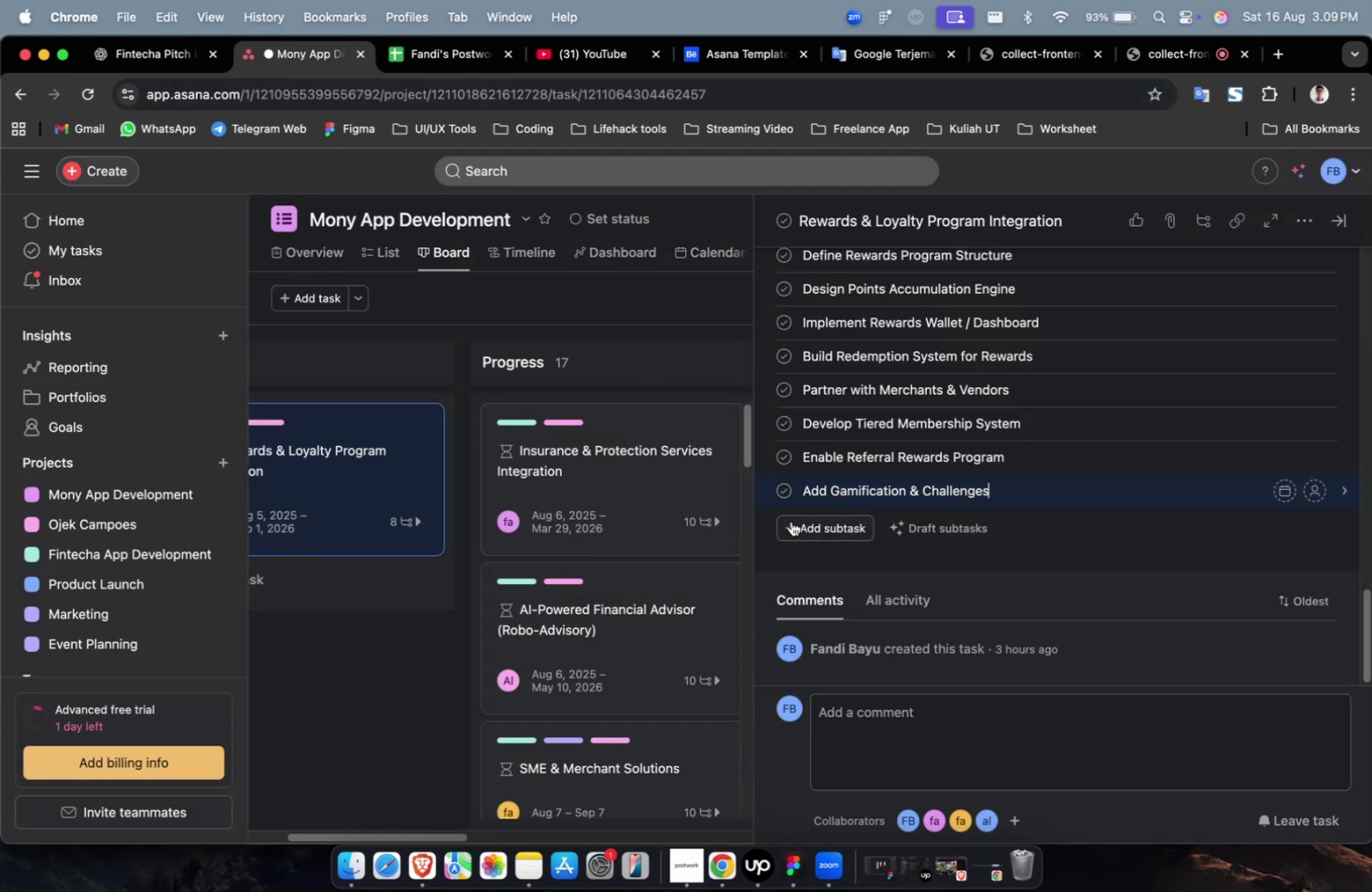 
left_click([799, 526])
 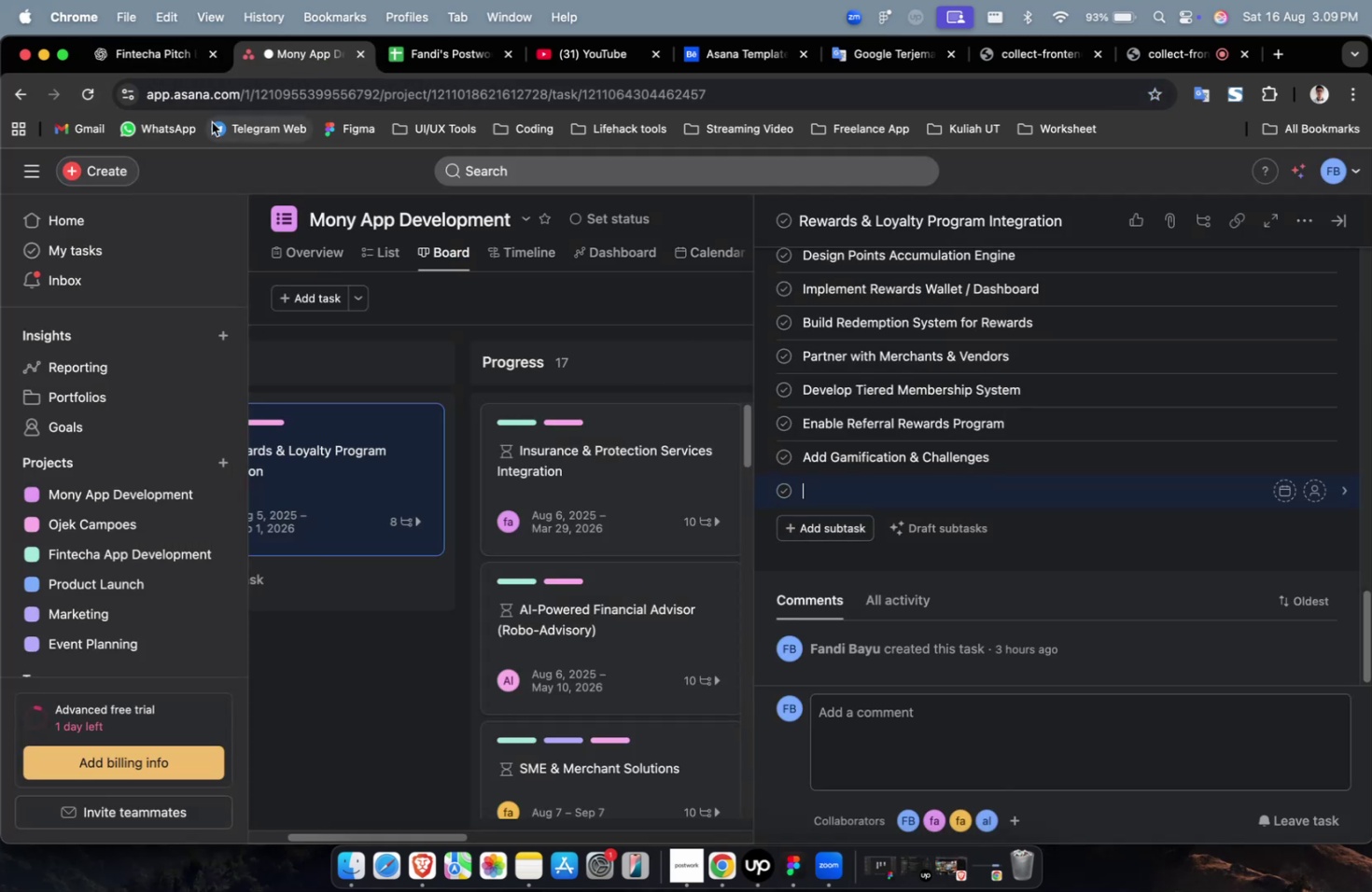 
left_click([158, 42])
 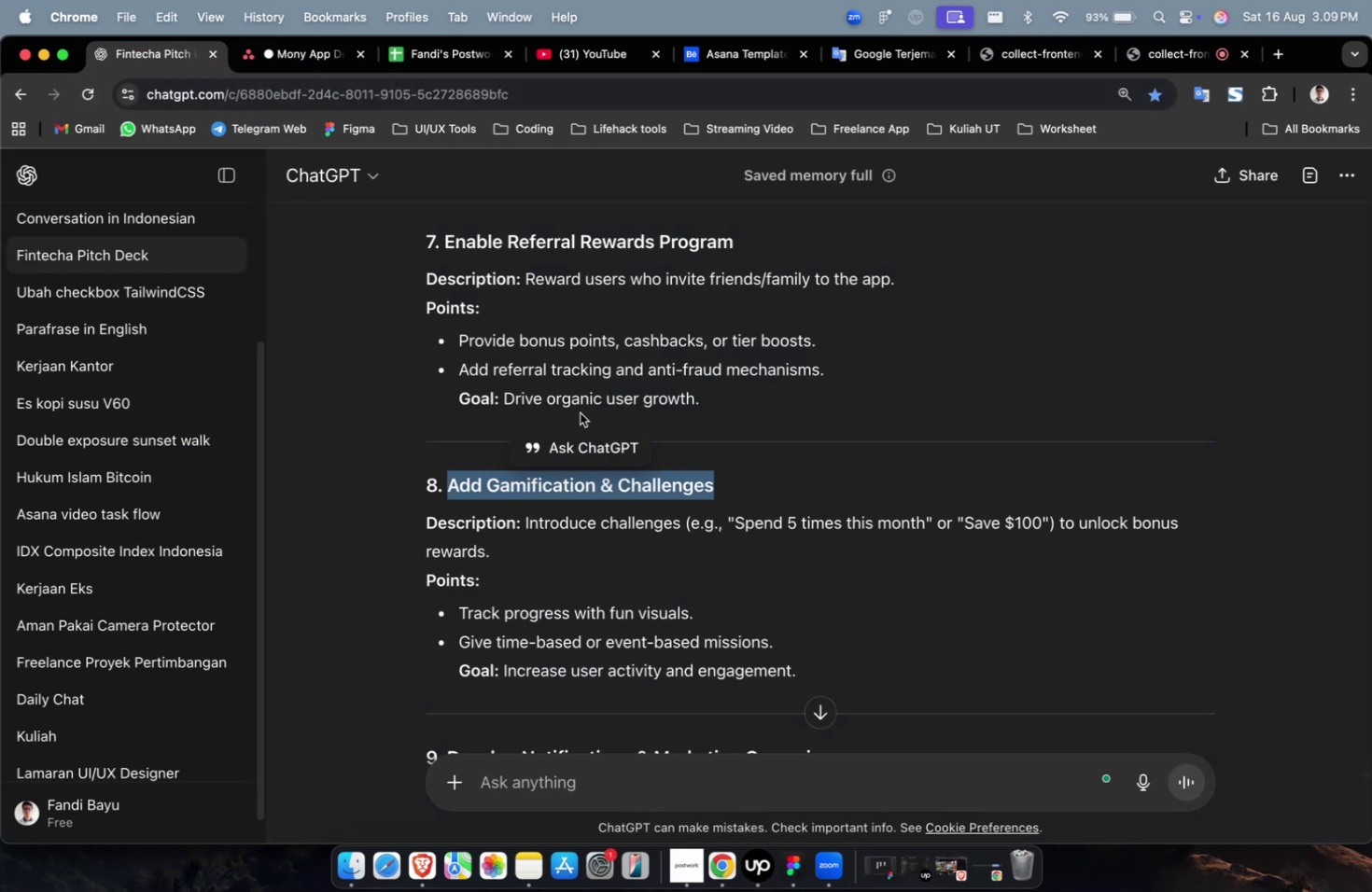 
scroll: coordinate [659, 496], scroll_direction: down, amount: 8.0
 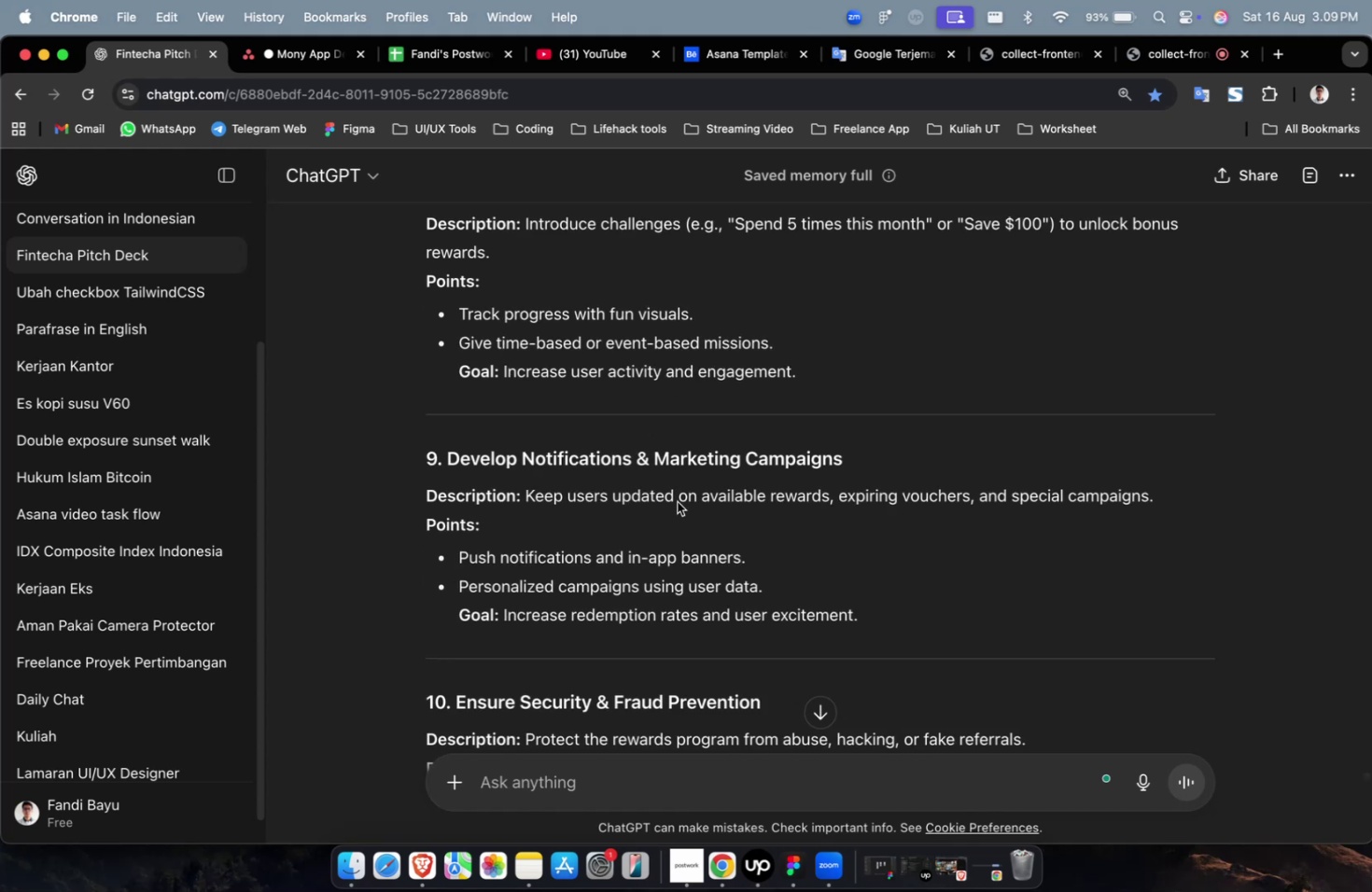 
scroll: coordinate [791, 473], scroll_direction: up, amount: 5.0
 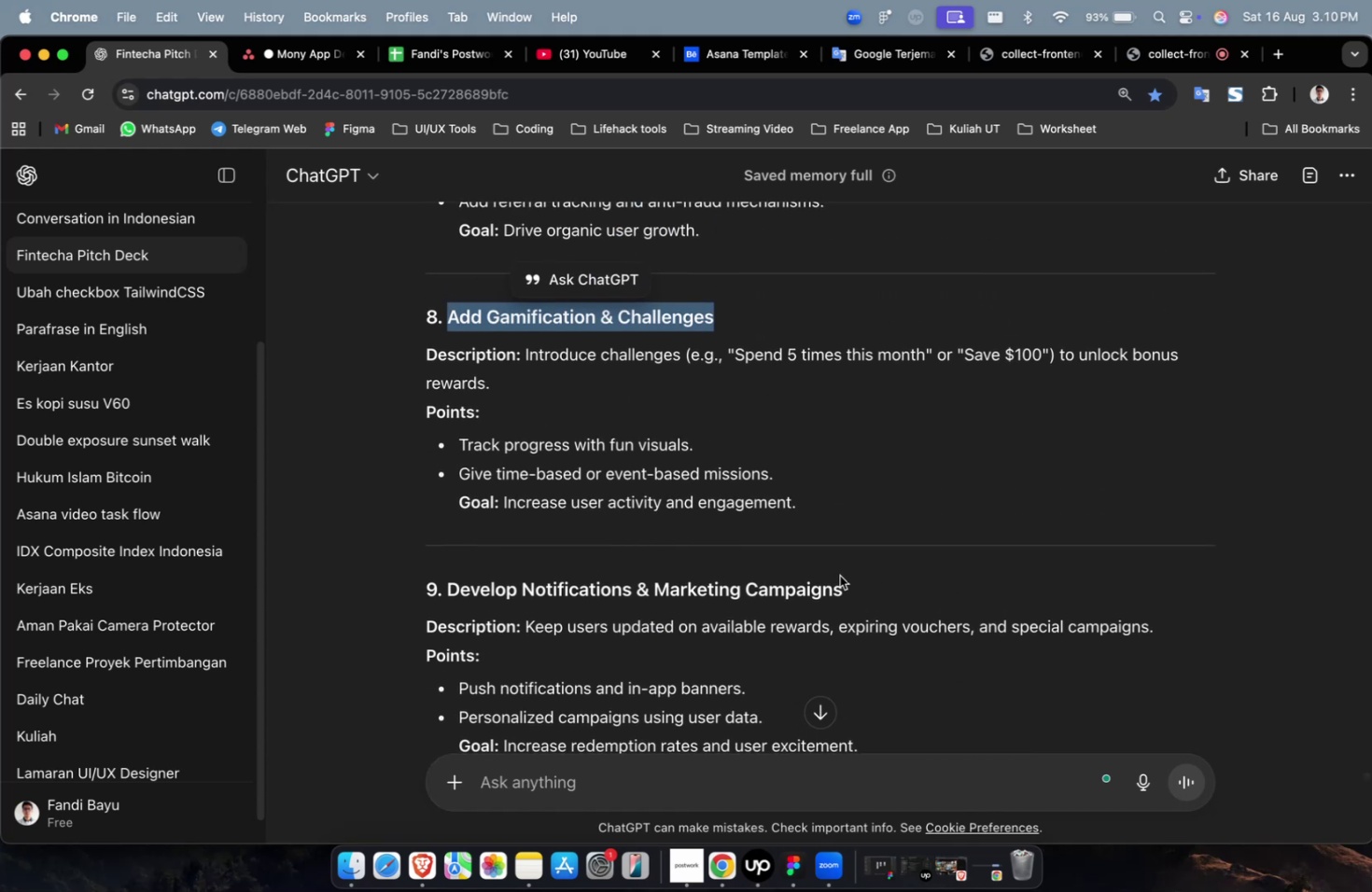 
left_click_drag(start_coordinate=[847, 585], to_coordinate=[451, 596])
 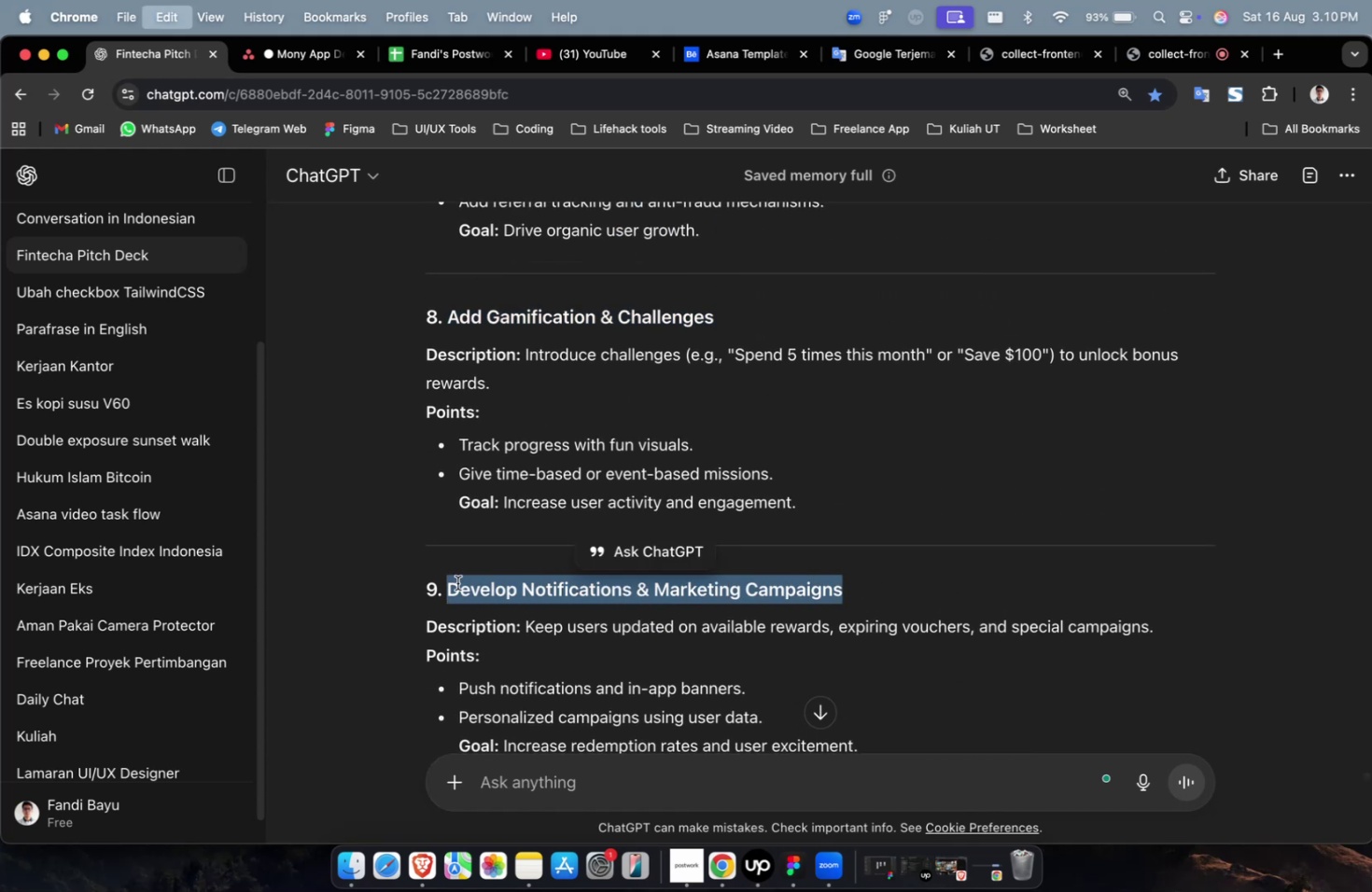 
key(Meta+C)
 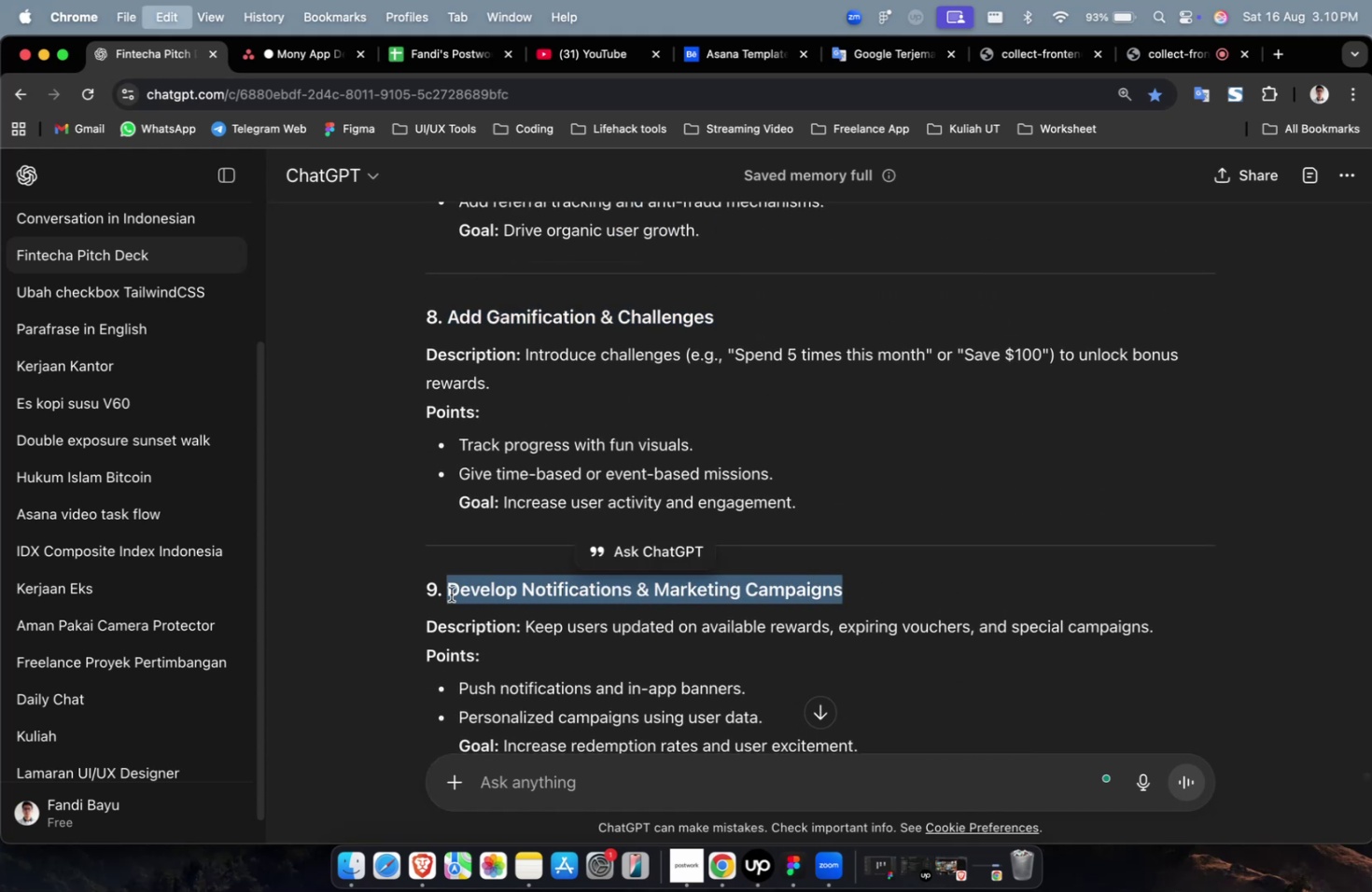 
key(Meta+C)
 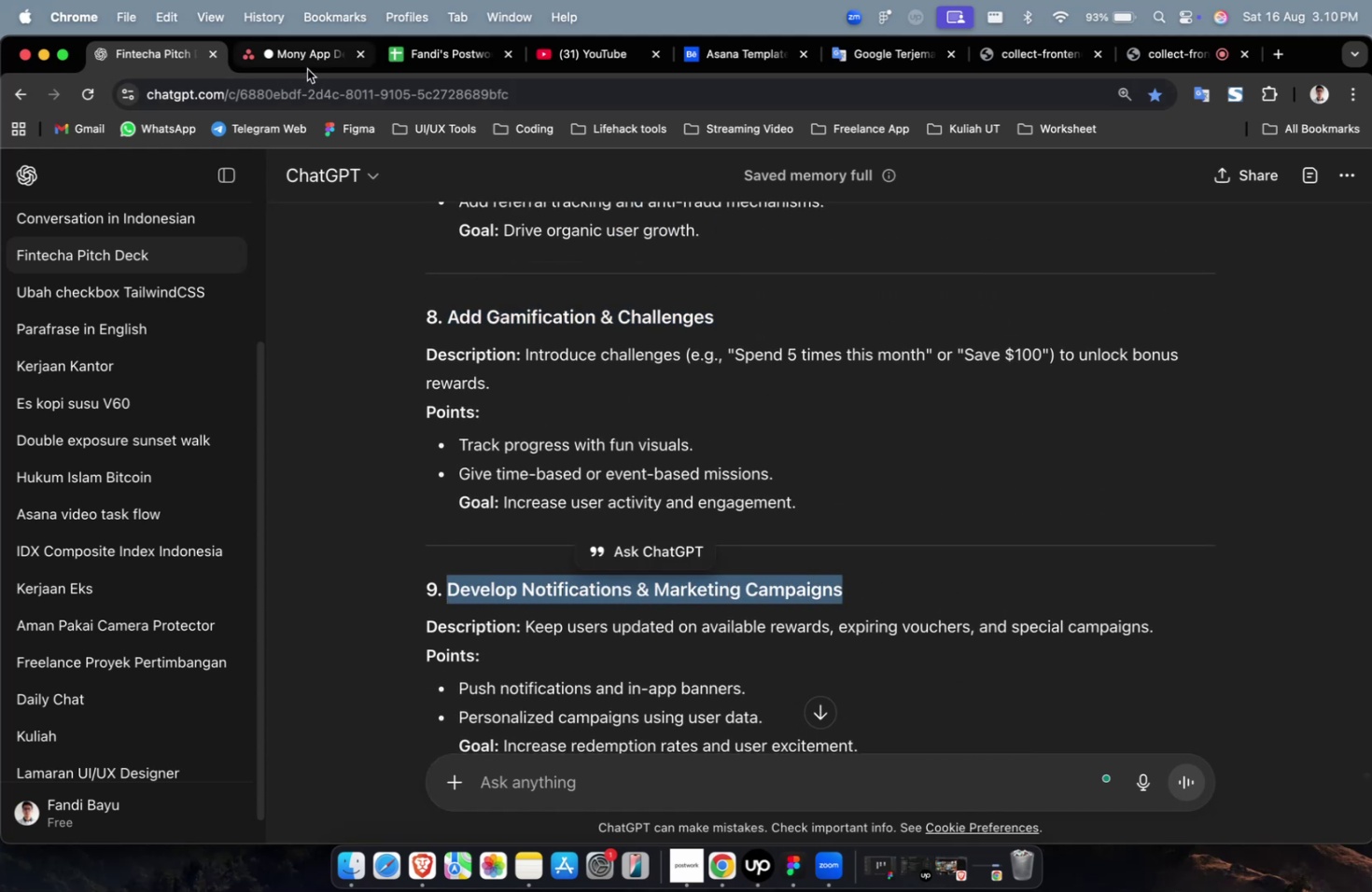 
left_click([307, 67])
 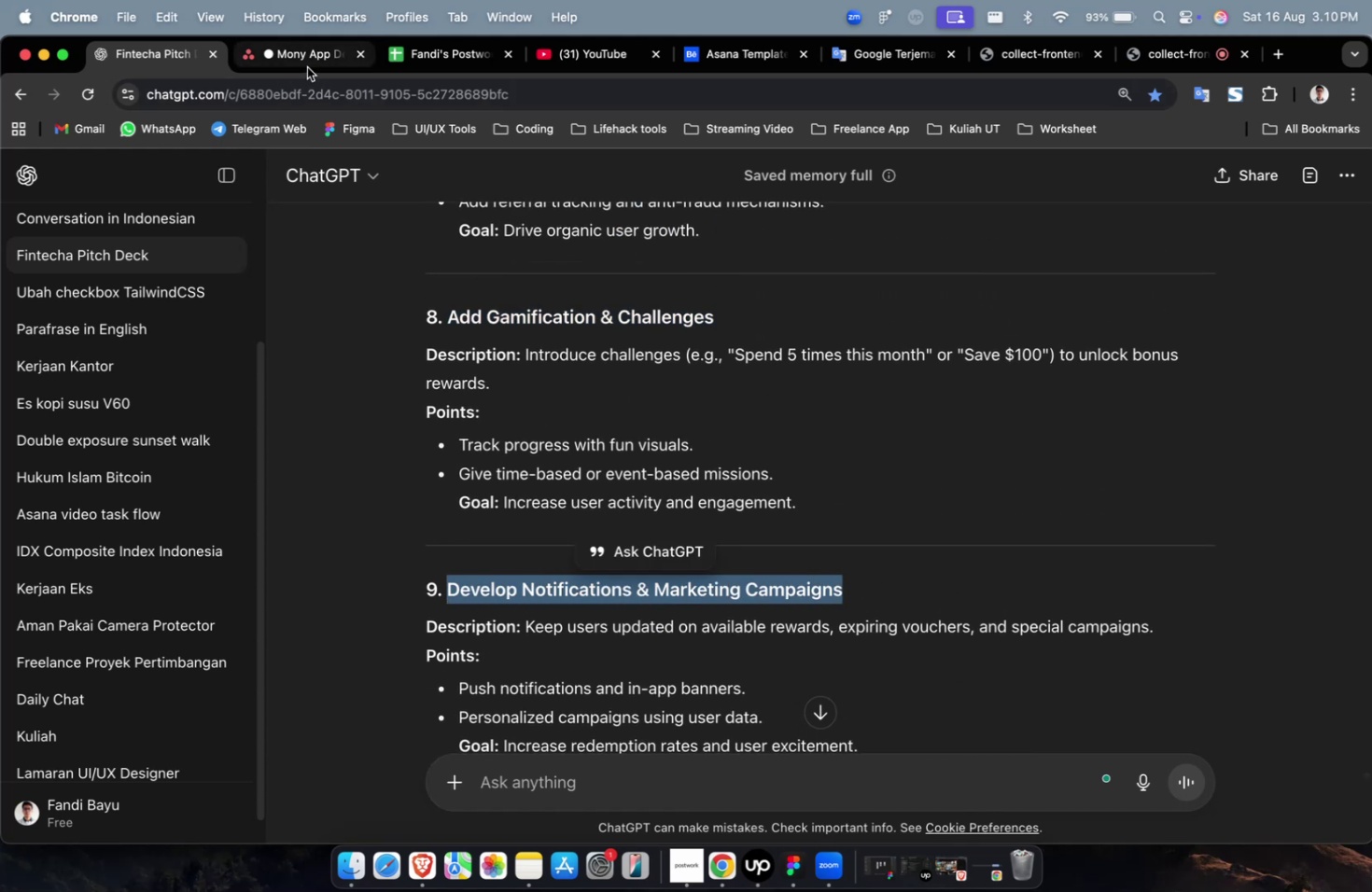 
key(Meta+V)
 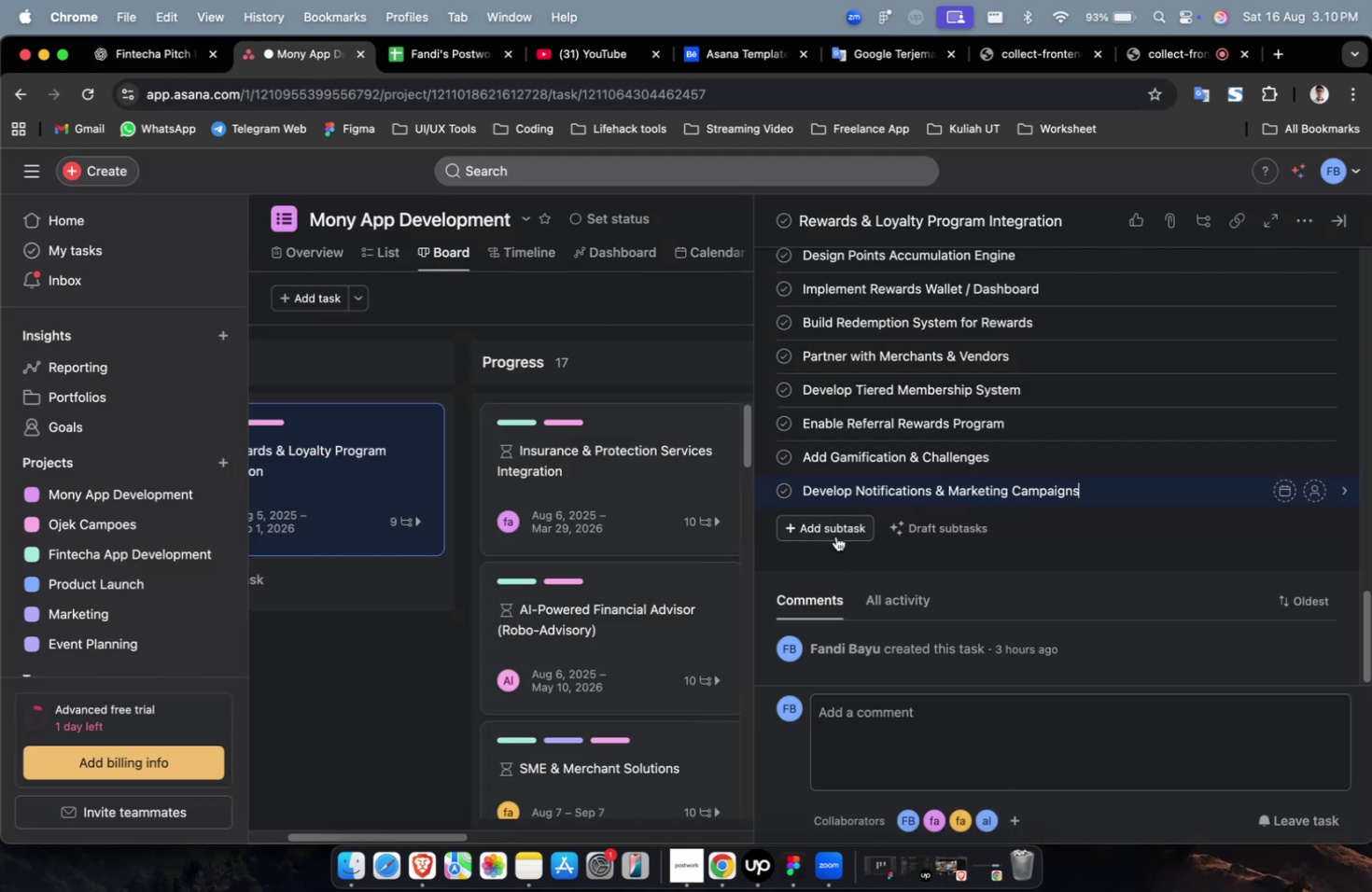 
left_click([833, 530])
 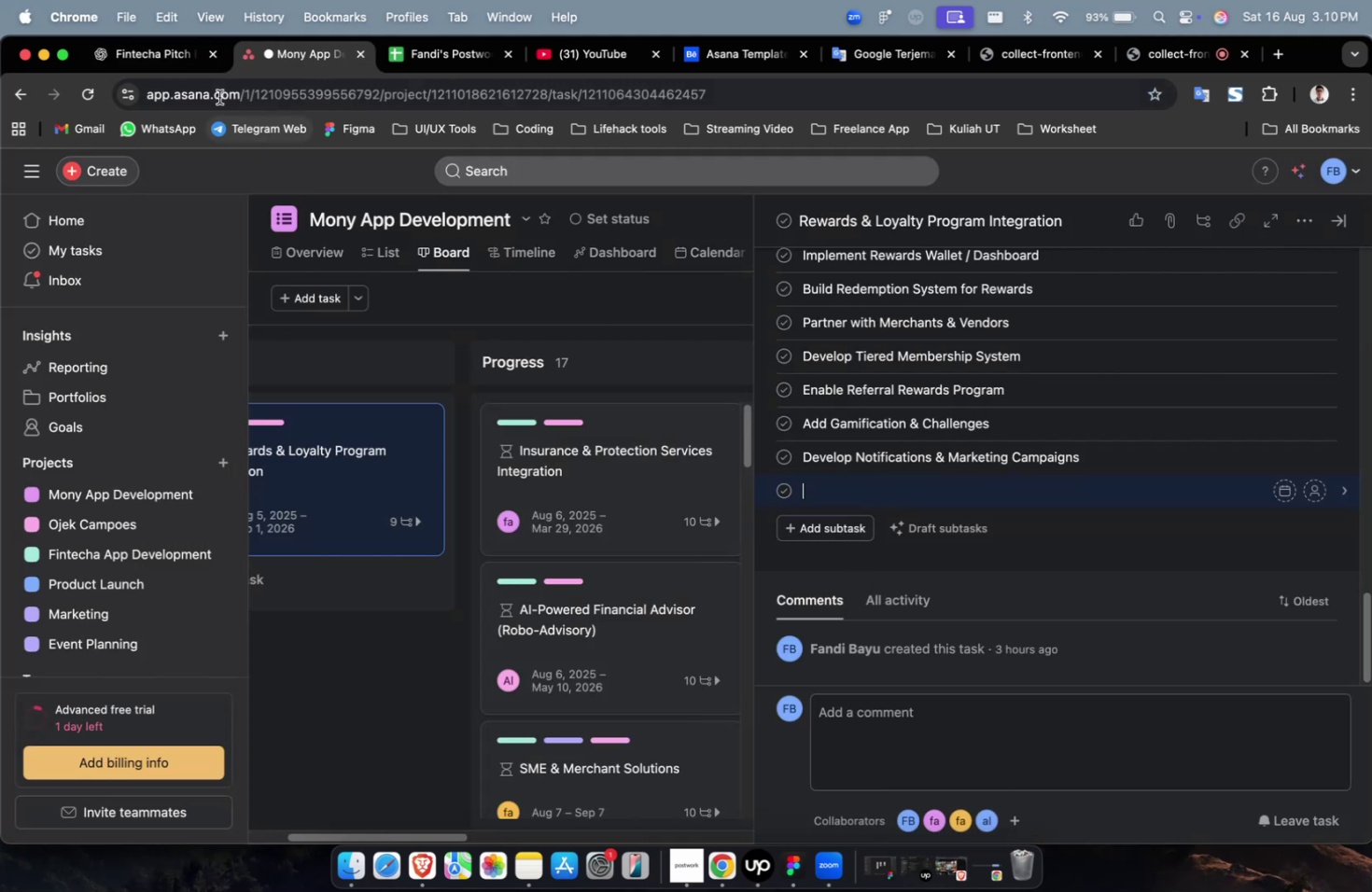 
left_click([153, 60])
 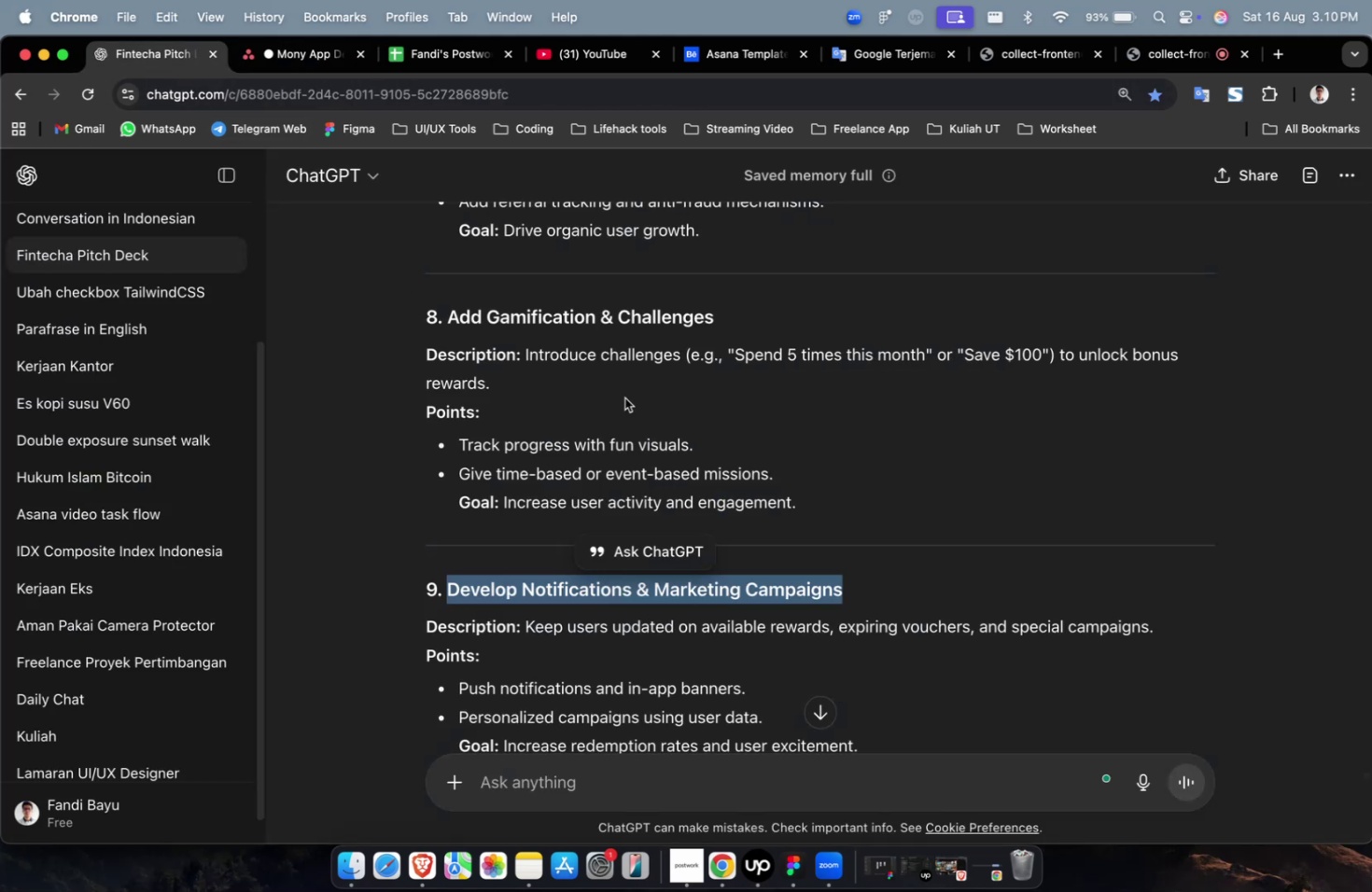 
scroll: coordinate [835, 493], scroll_direction: down, amount: 7.0
 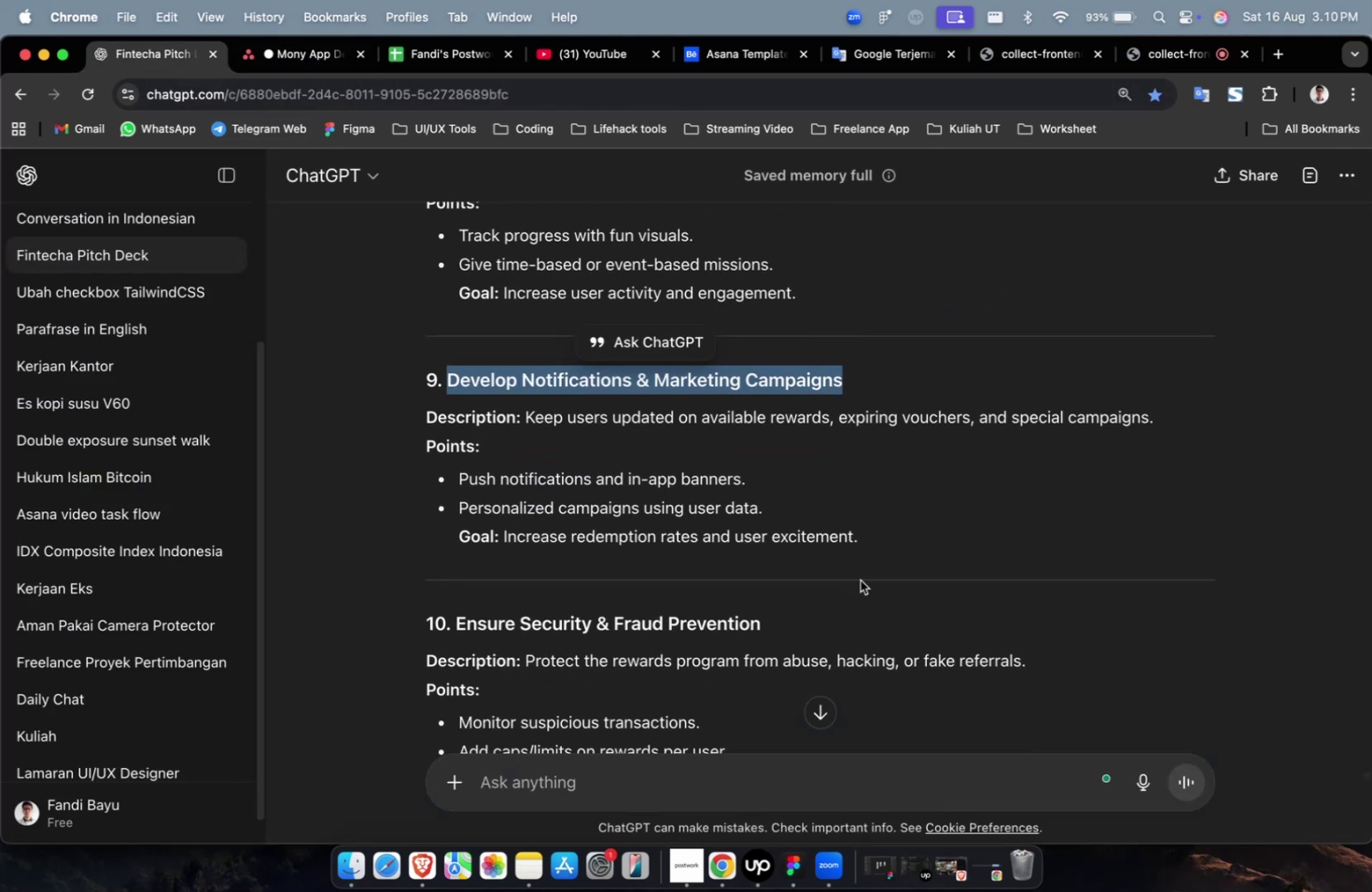 
left_click_drag(start_coordinate=[793, 619], to_coordinate=[459, 624])
 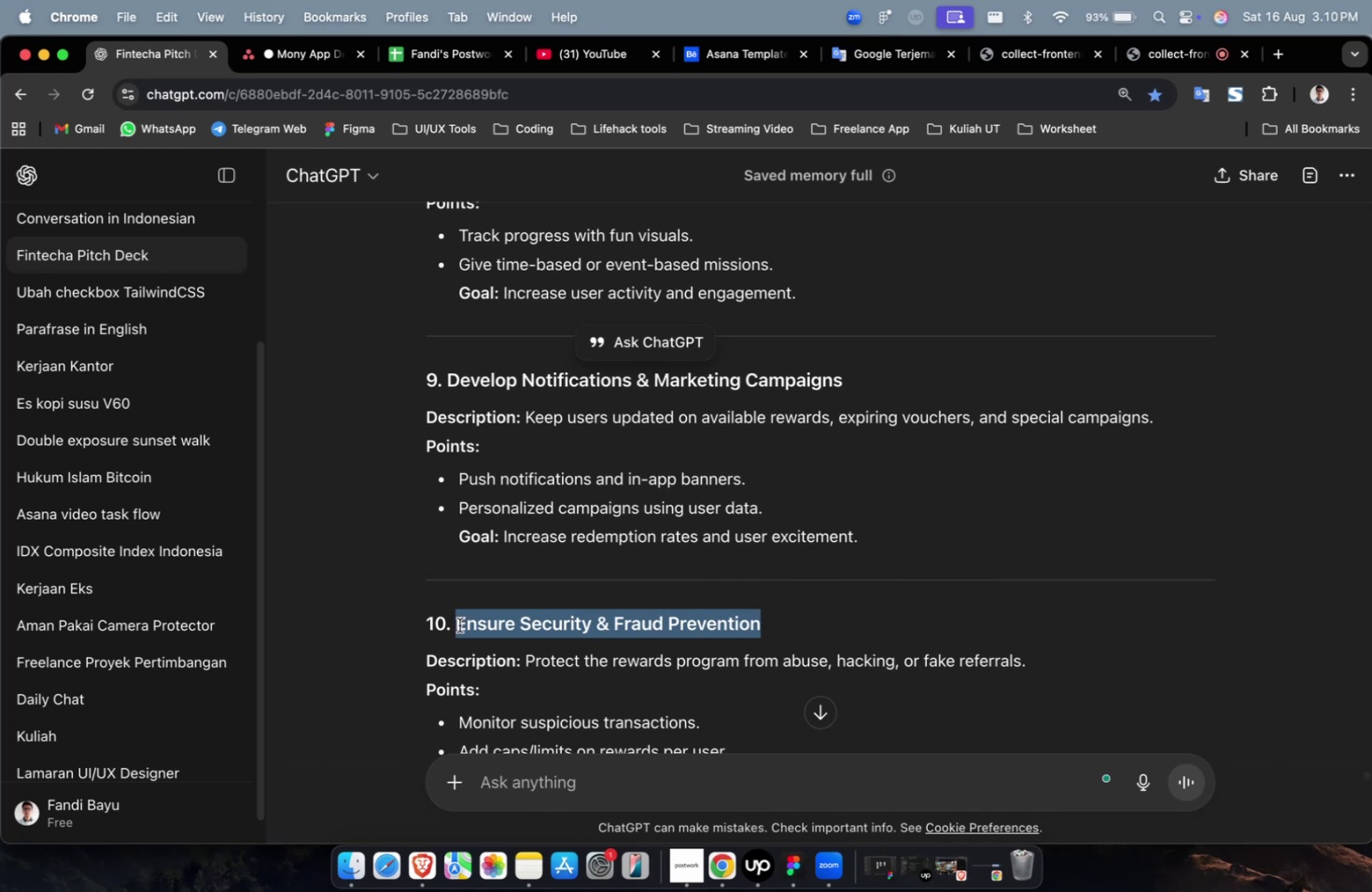 
key(Meta+C)
 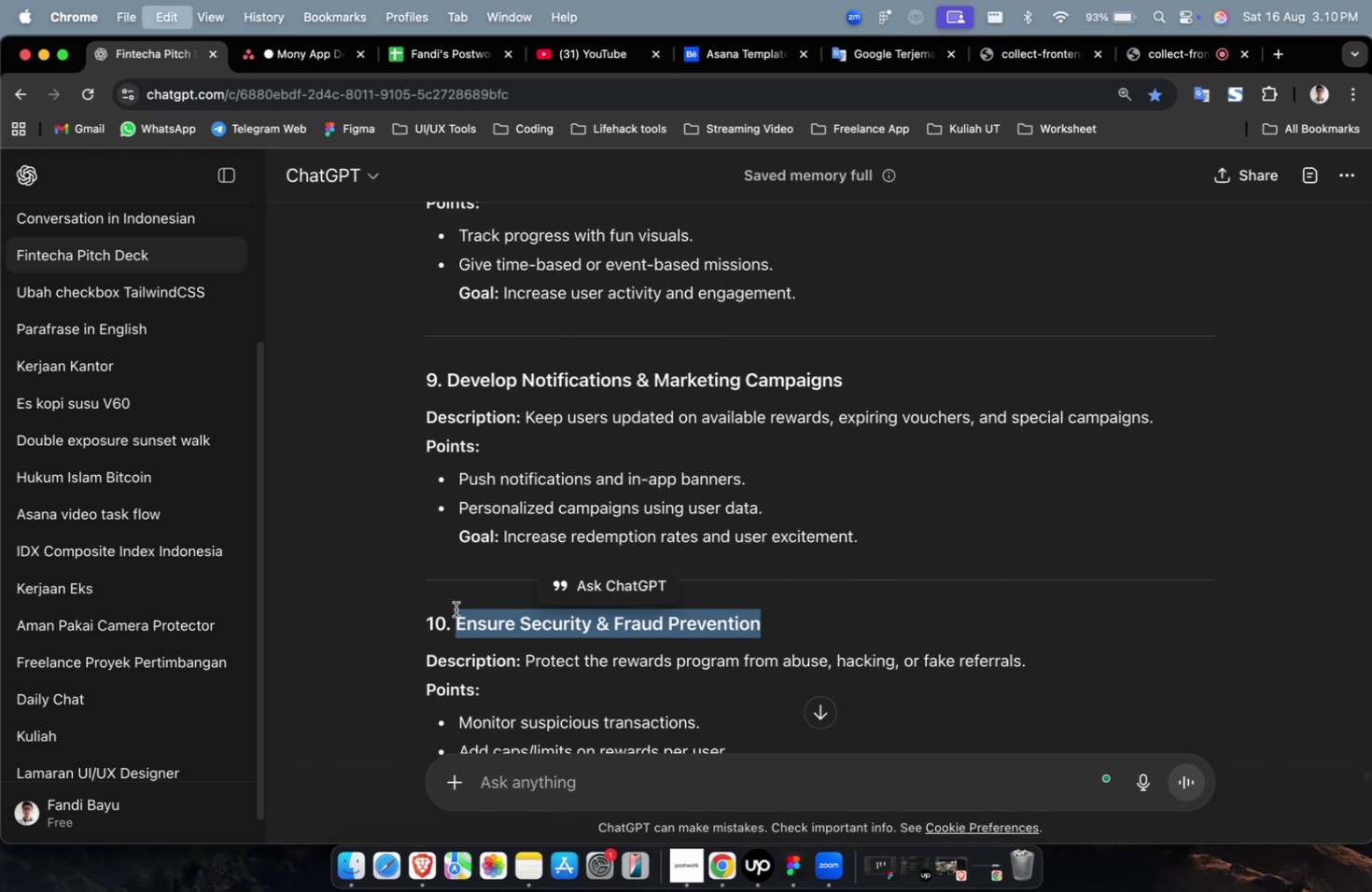 
key(Meta+C)
 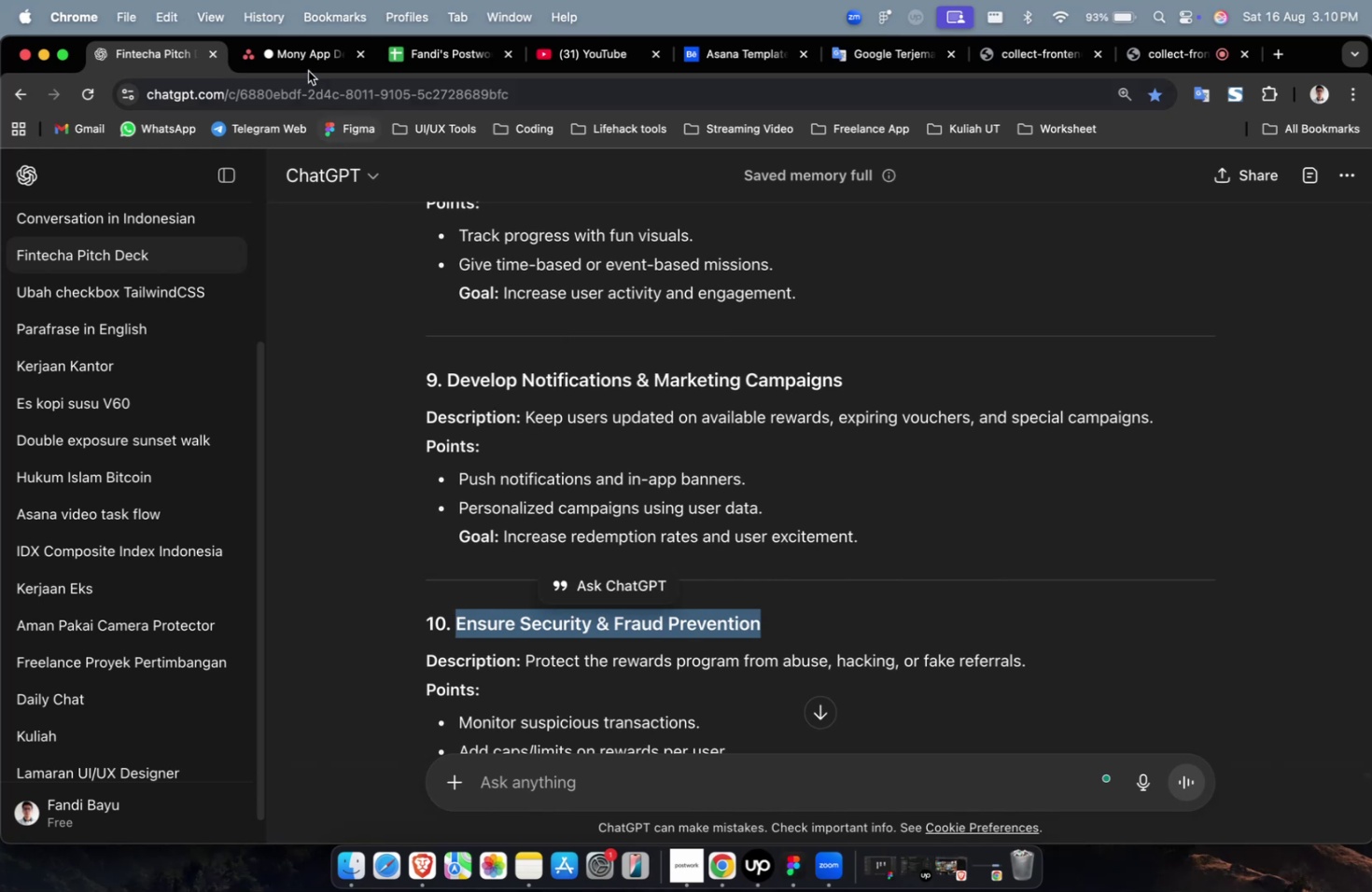 
left_click([308, 62])
 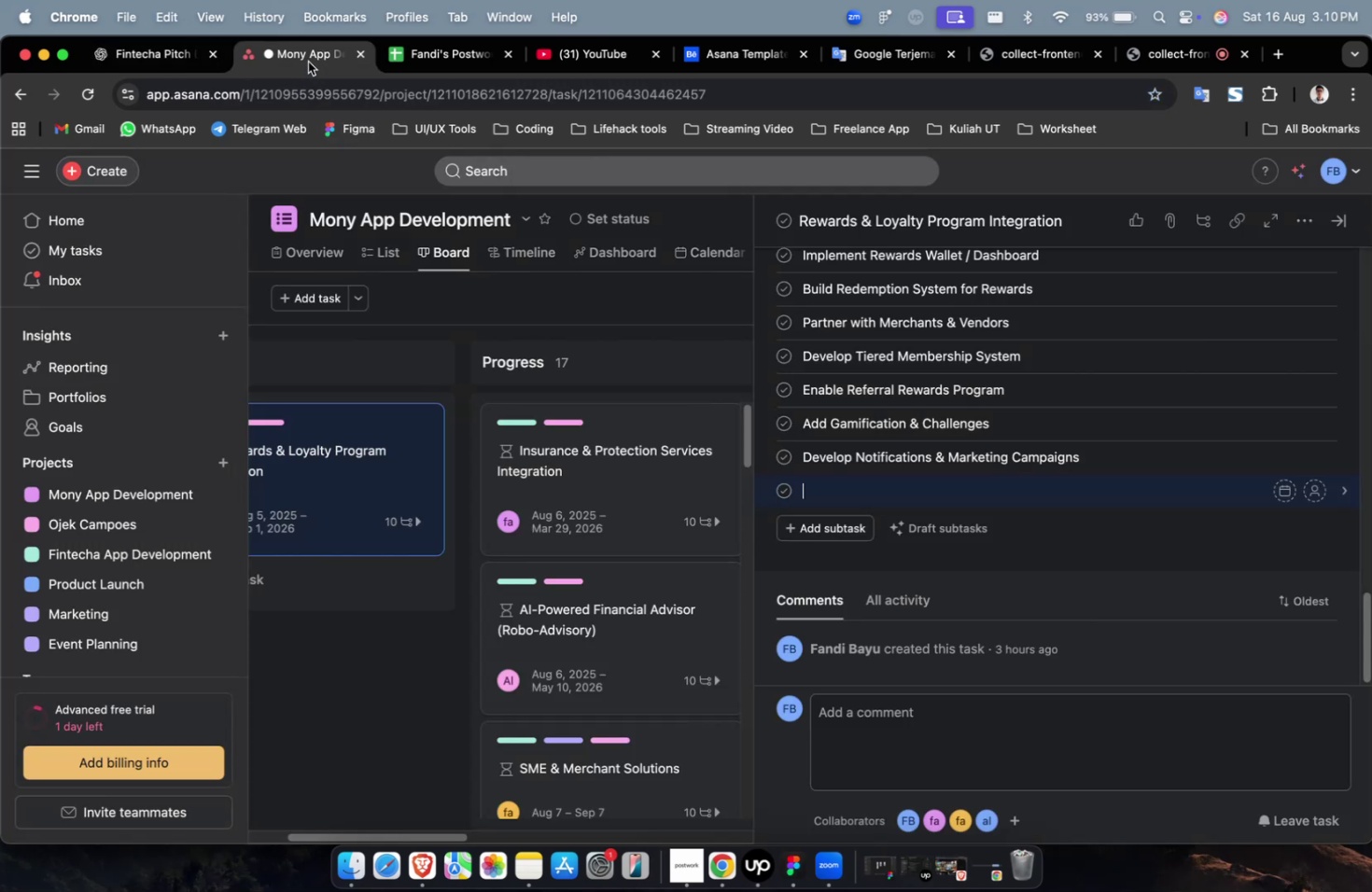 
key(Meta+V)
 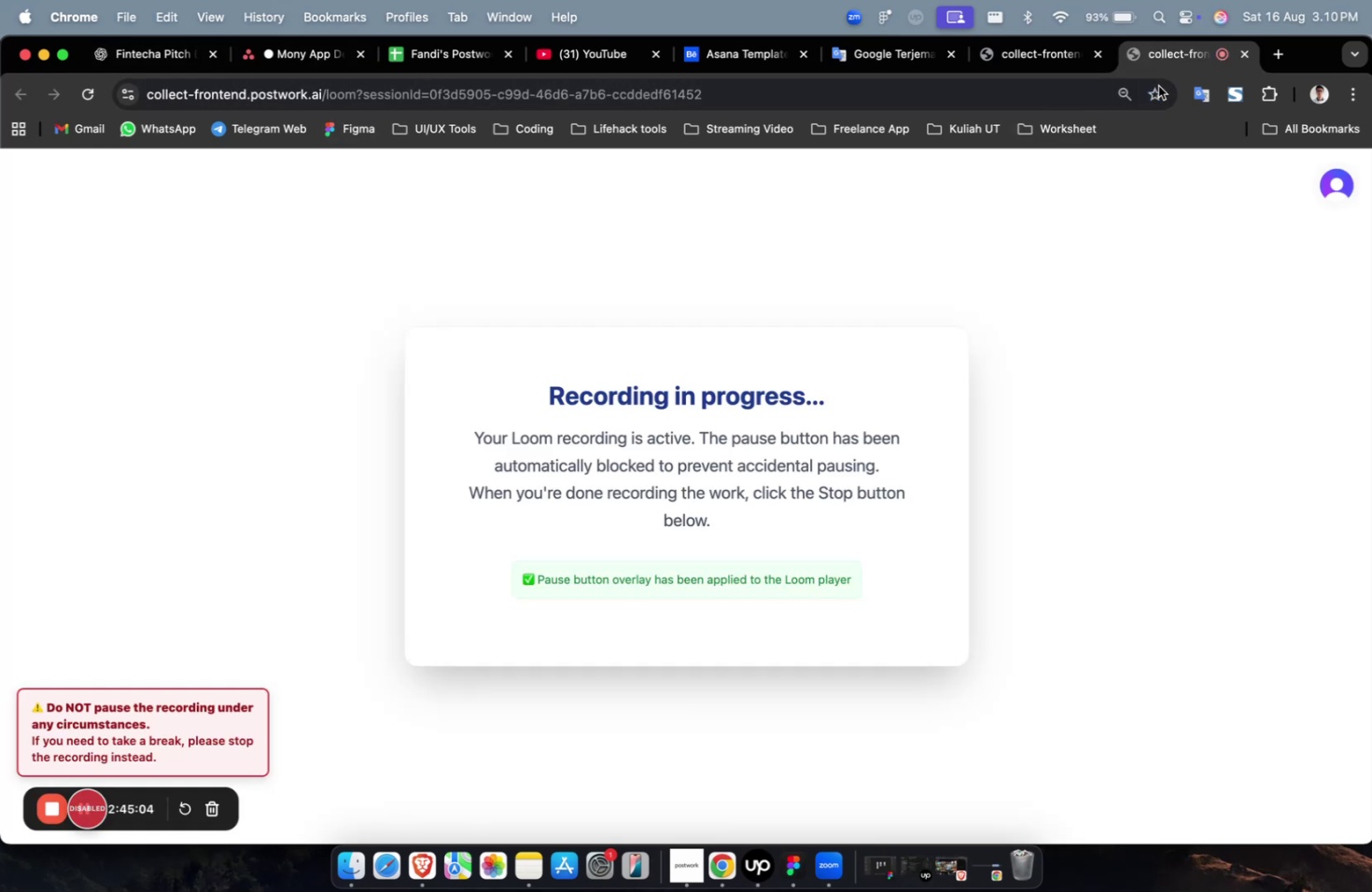 
double_click([299, 63])
 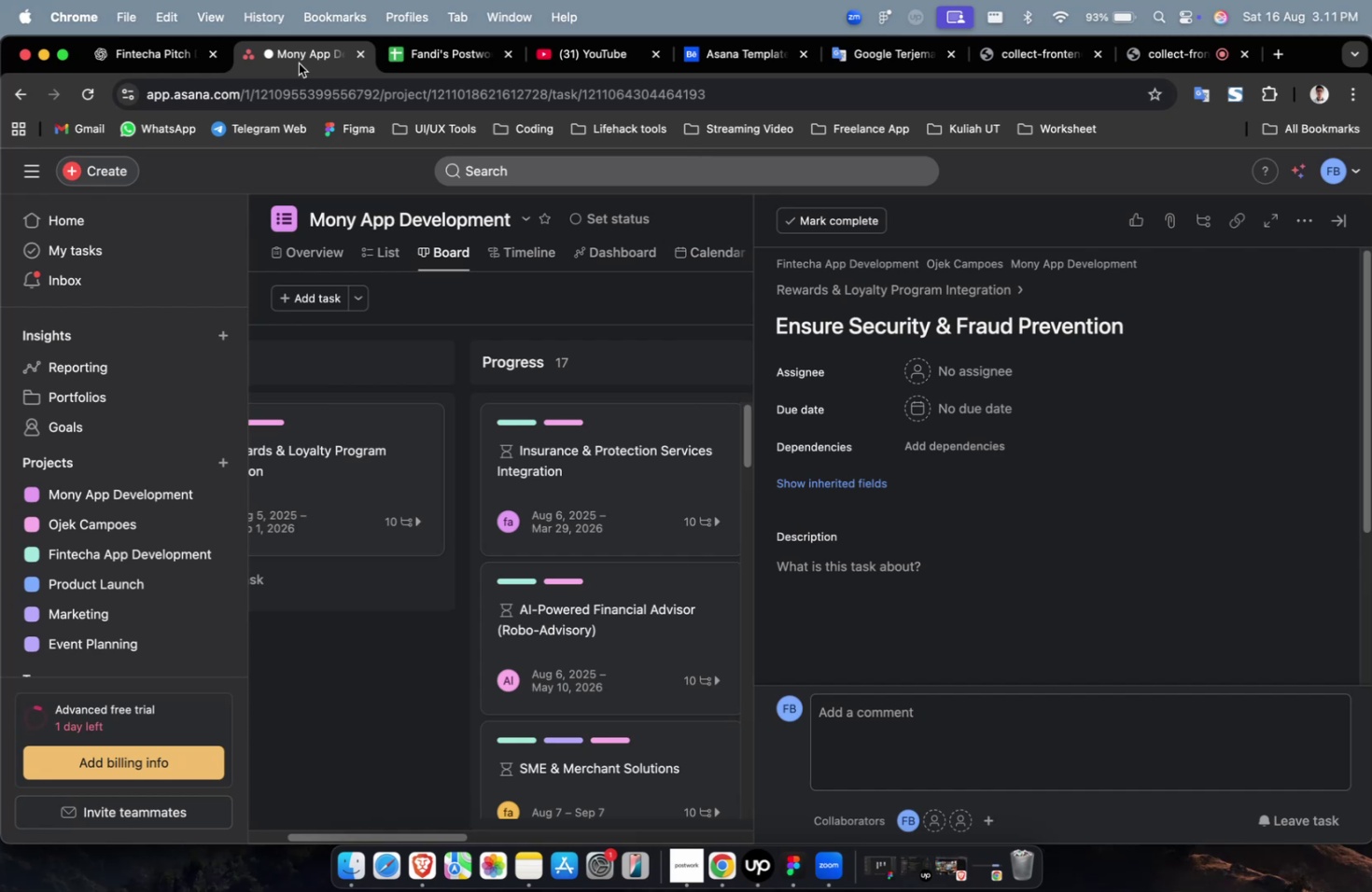 
wait(55.23)
 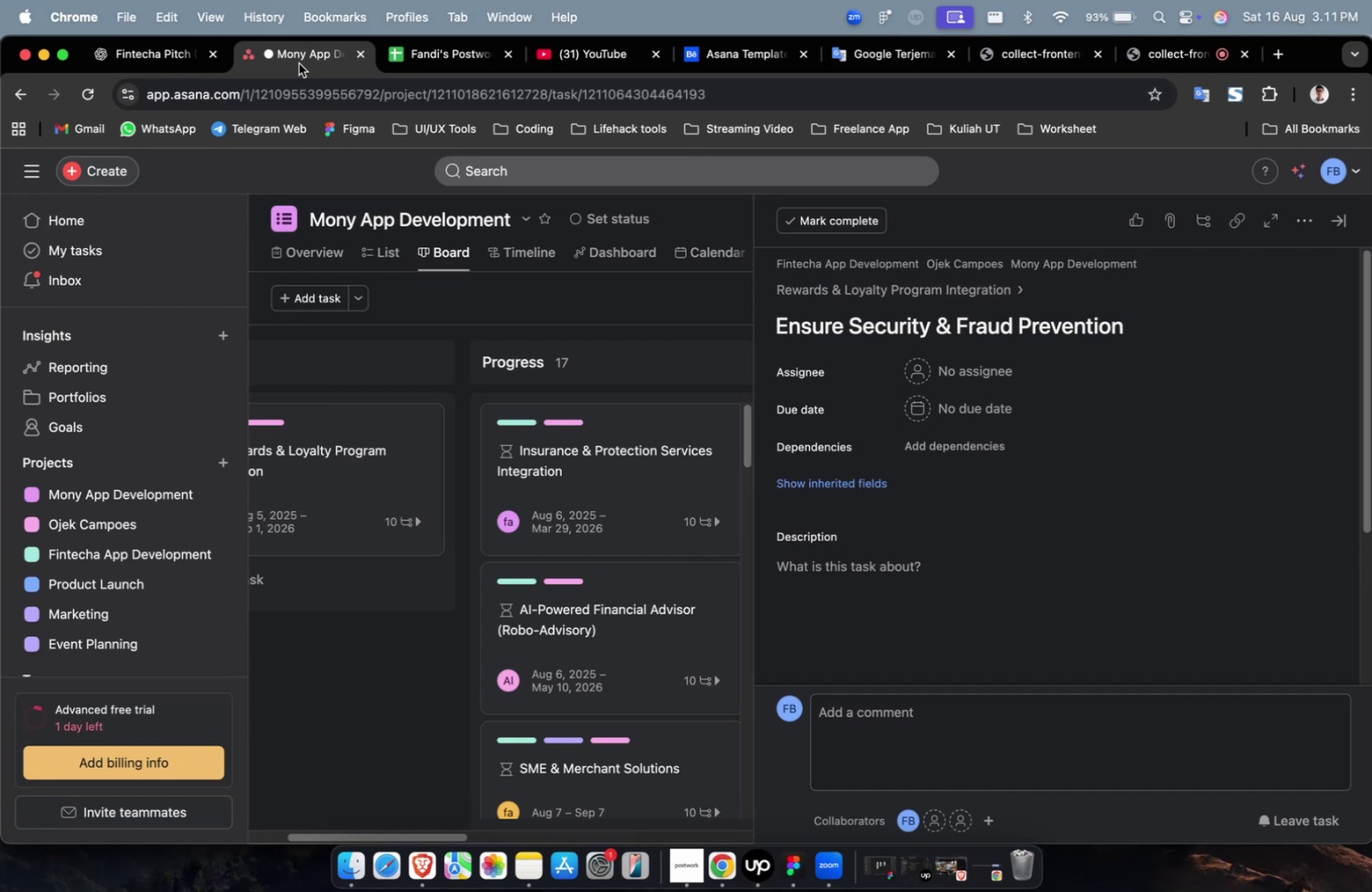 
left_click([1002, 371])
 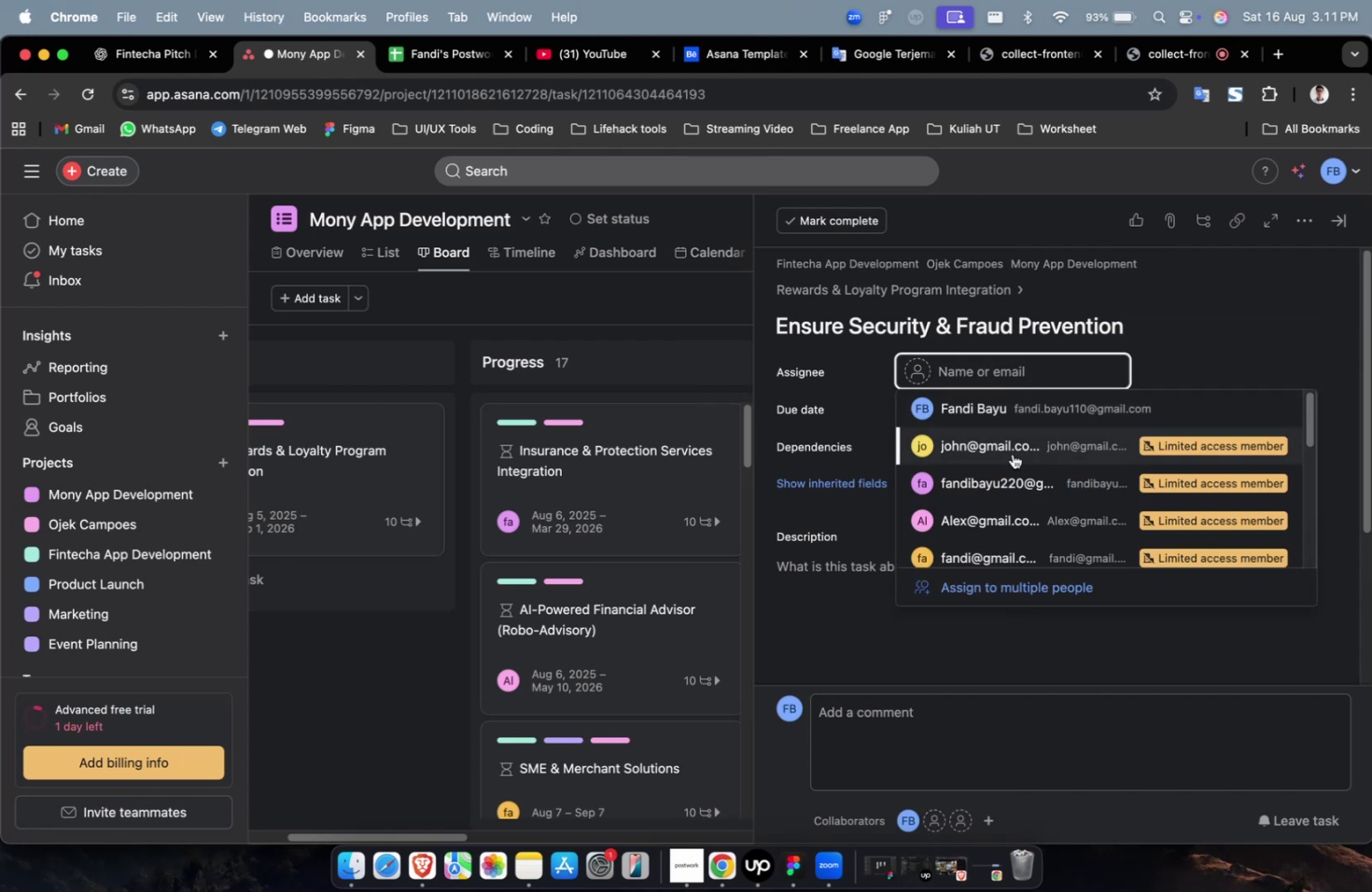 
left_click([1006, 467])
 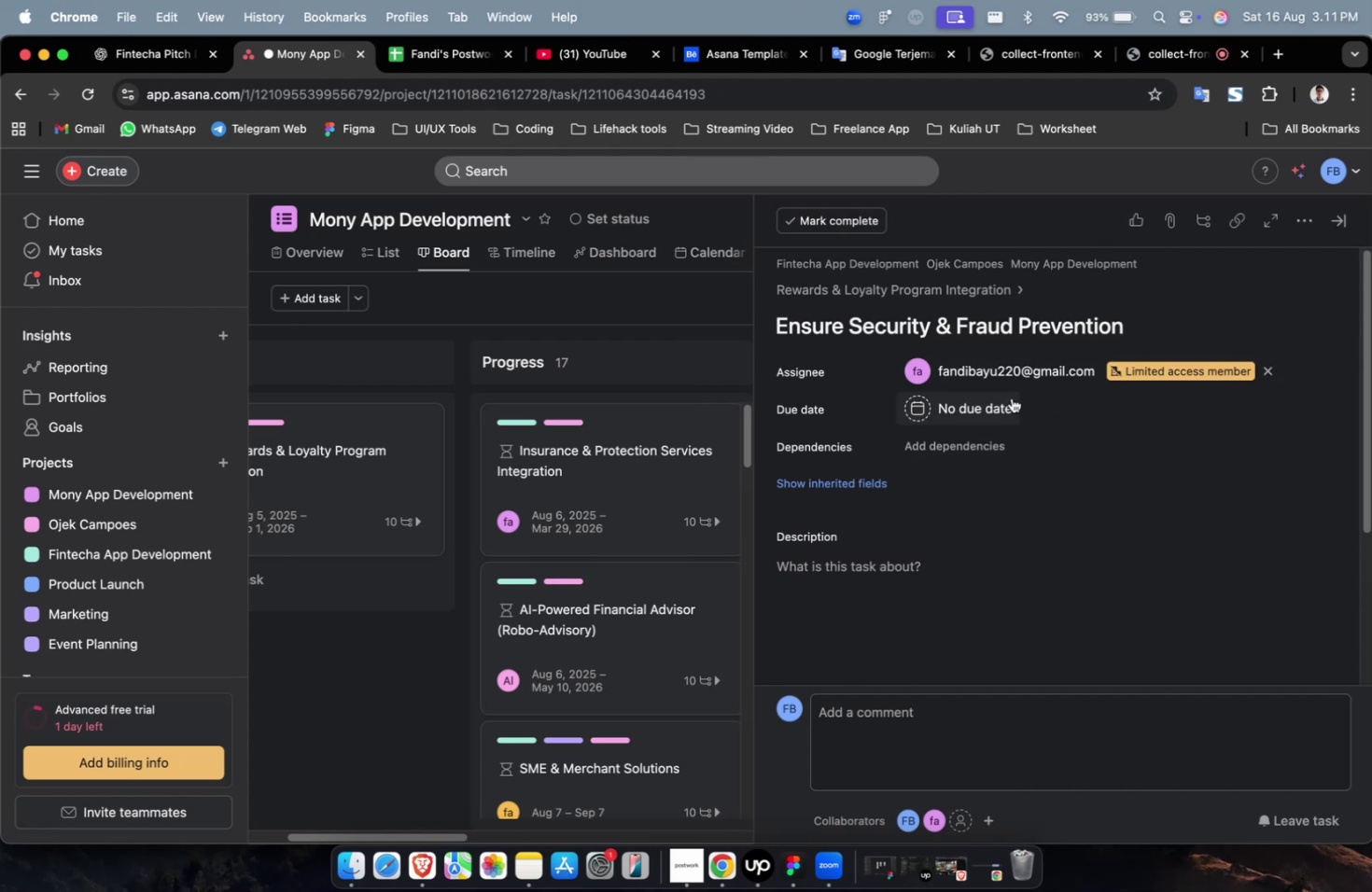 
double_click([1010, 373])
 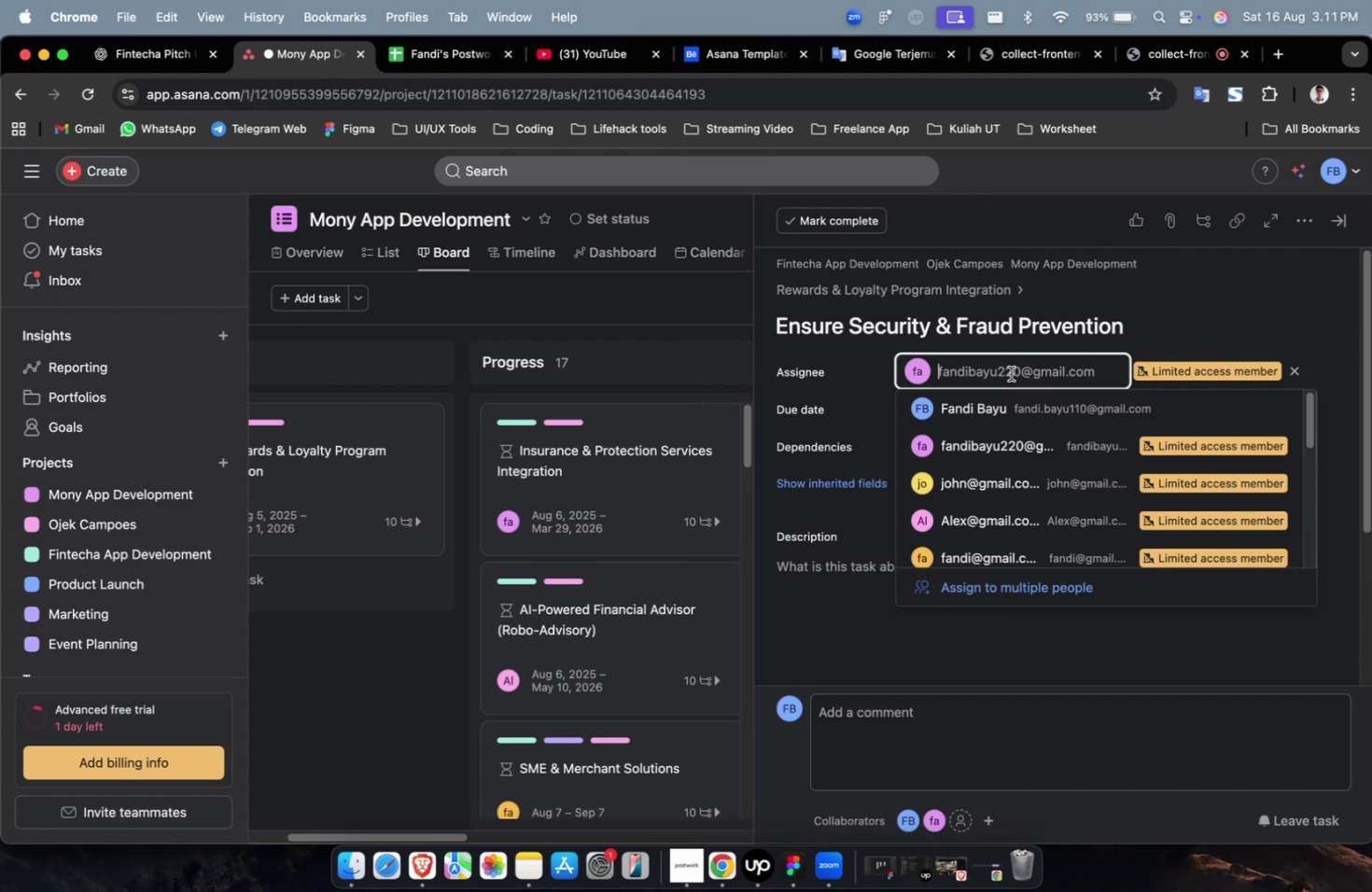 
scroll: coordinate [1011, 383], scroll_direction: down, amount: 14.0
 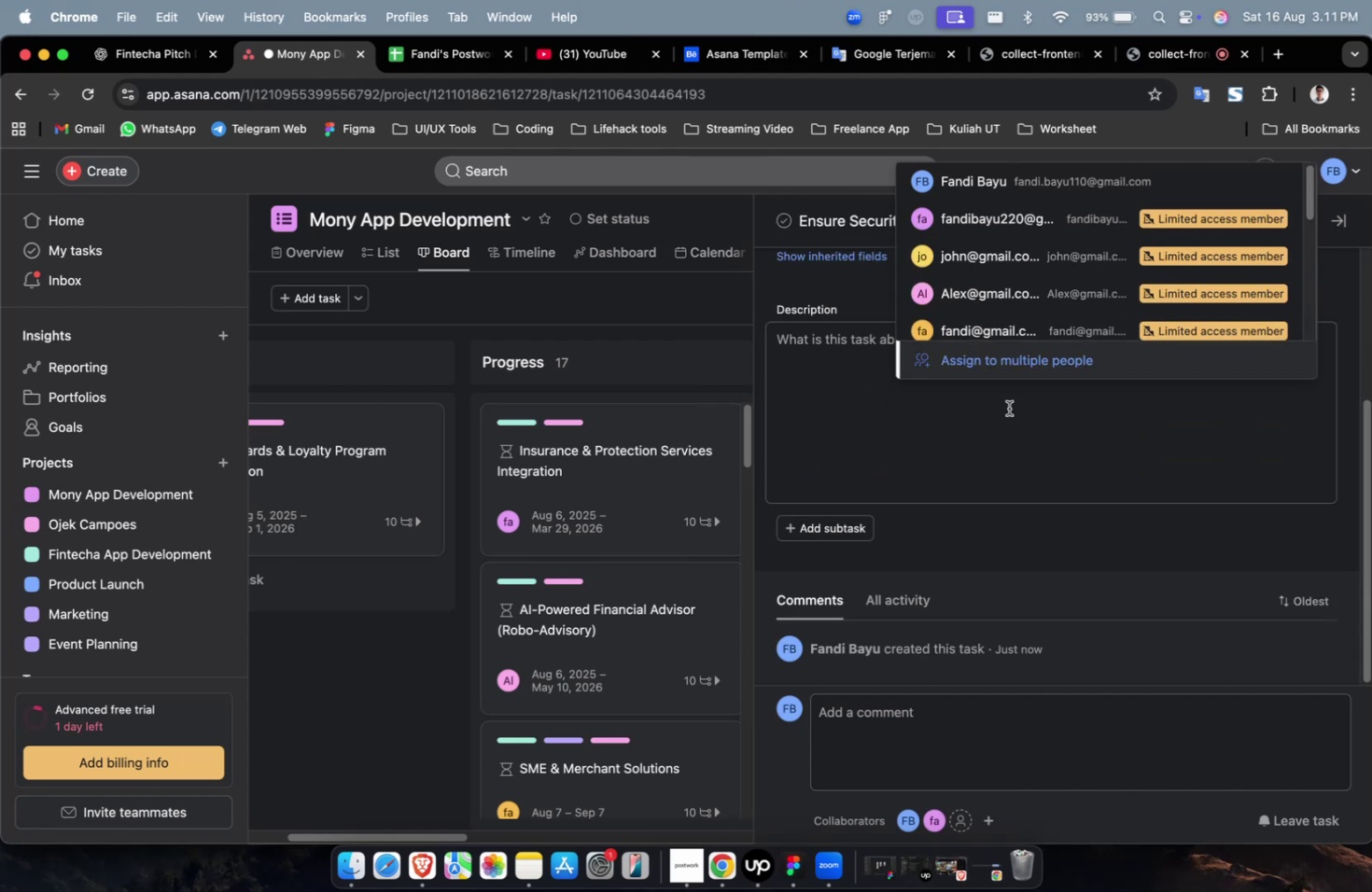 
scroll: coordinate [905, 545], scroll_direction: up, amount: 19.0
 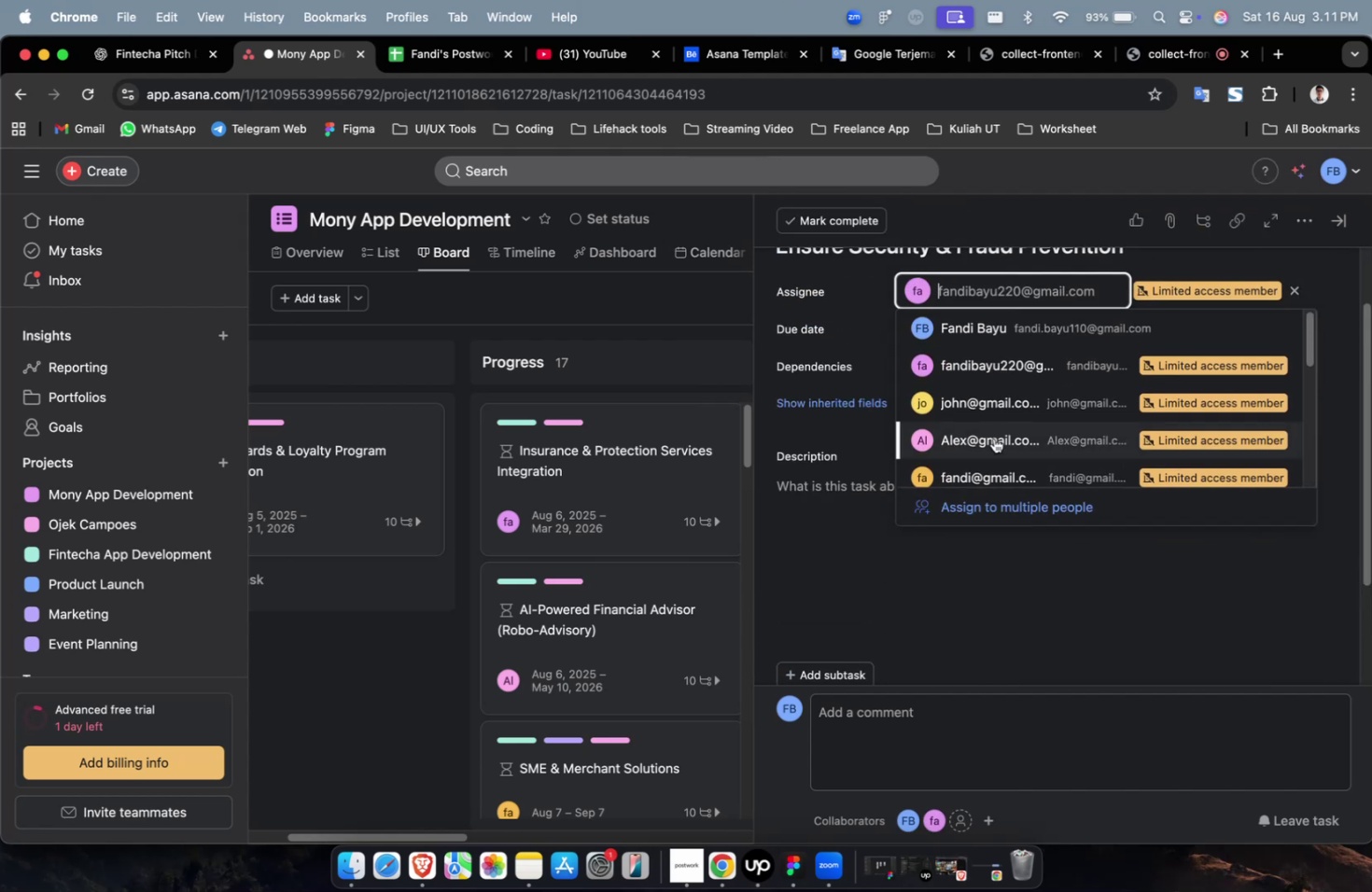 
left_click([1010, 461])
 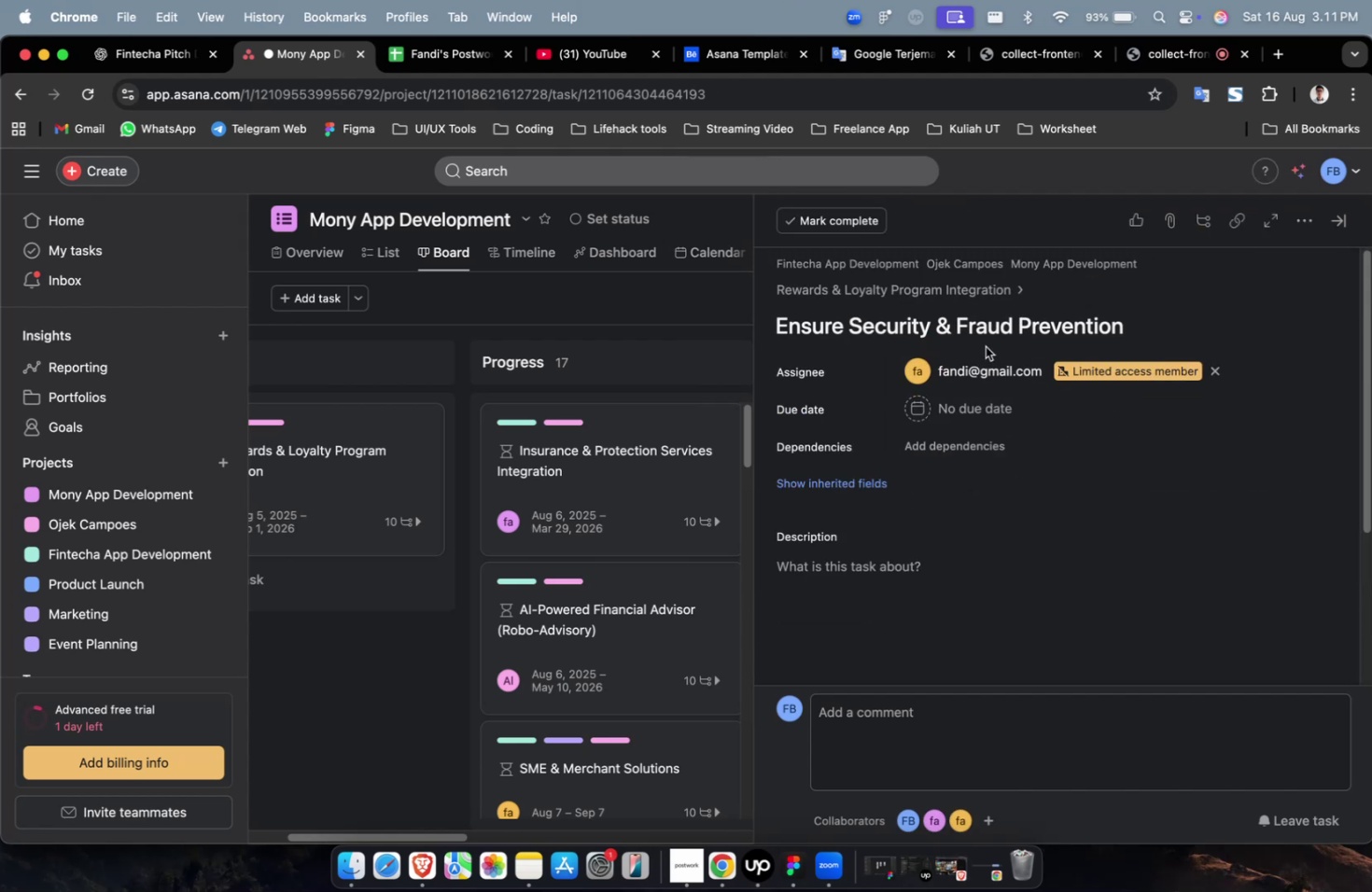 
double_click([981, 369])
 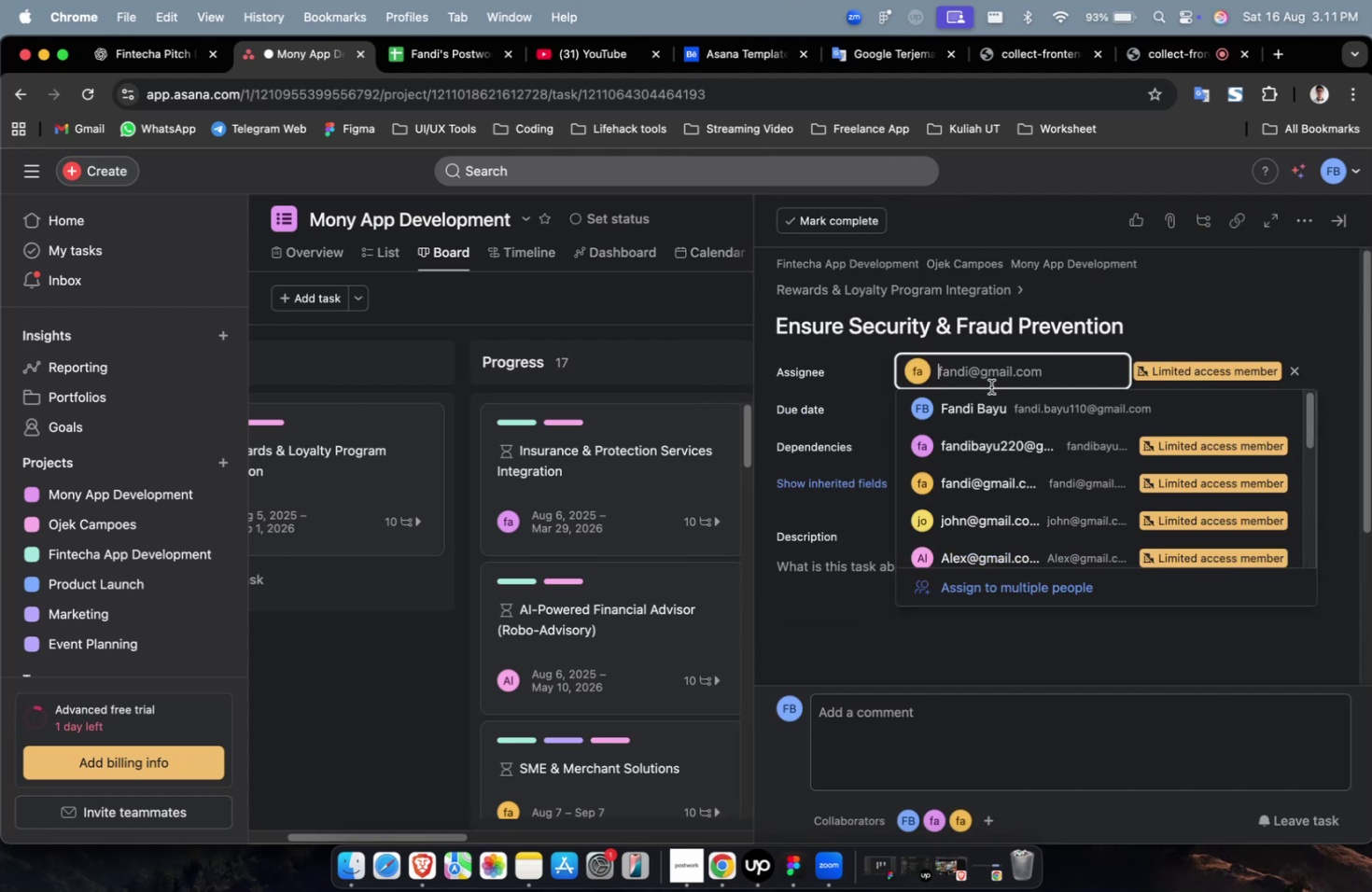 
scroll: coordinate [1003, 418], scroll_direction: down, amount: 9.0
 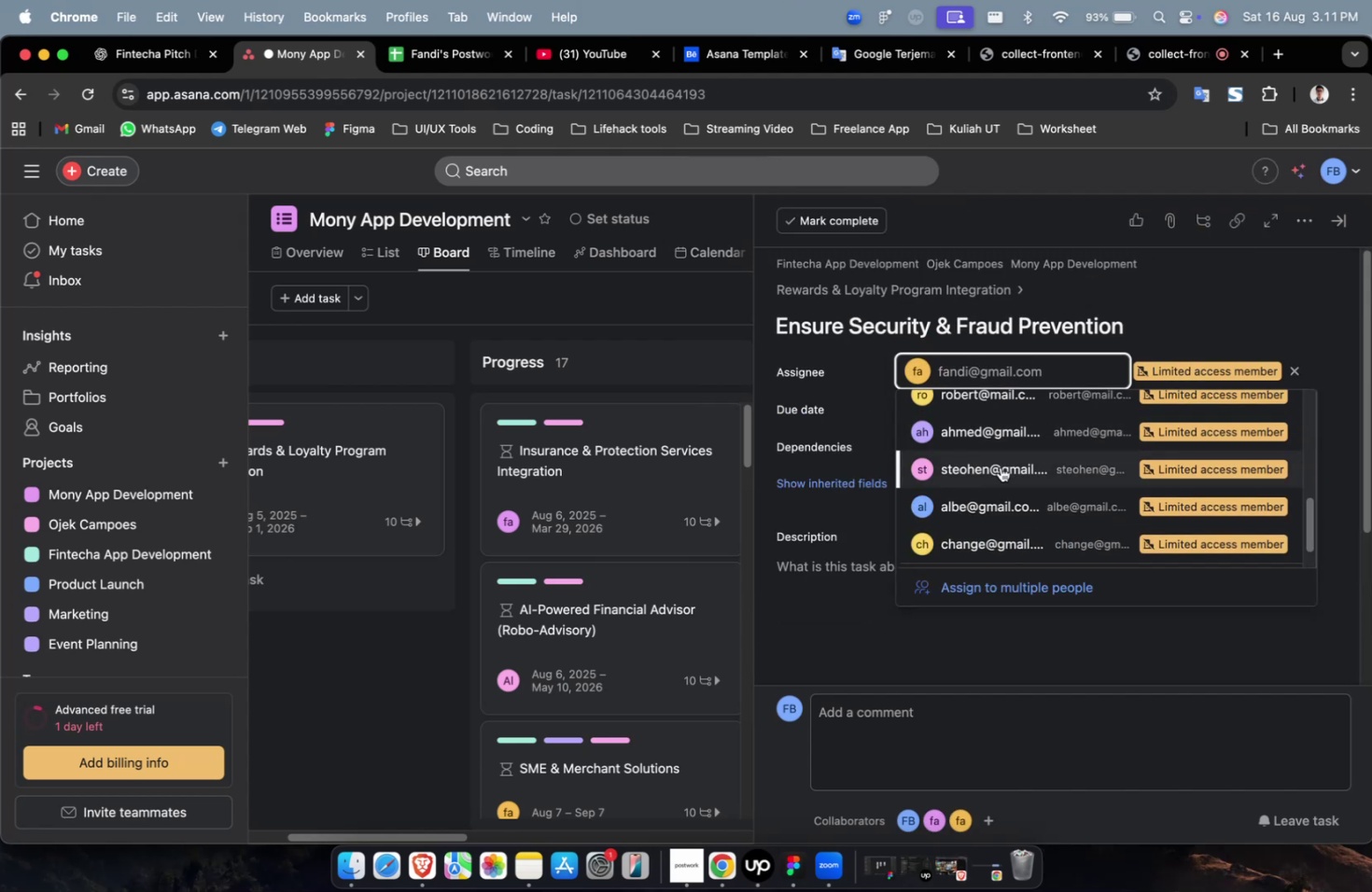 
left_click([996, 481])
 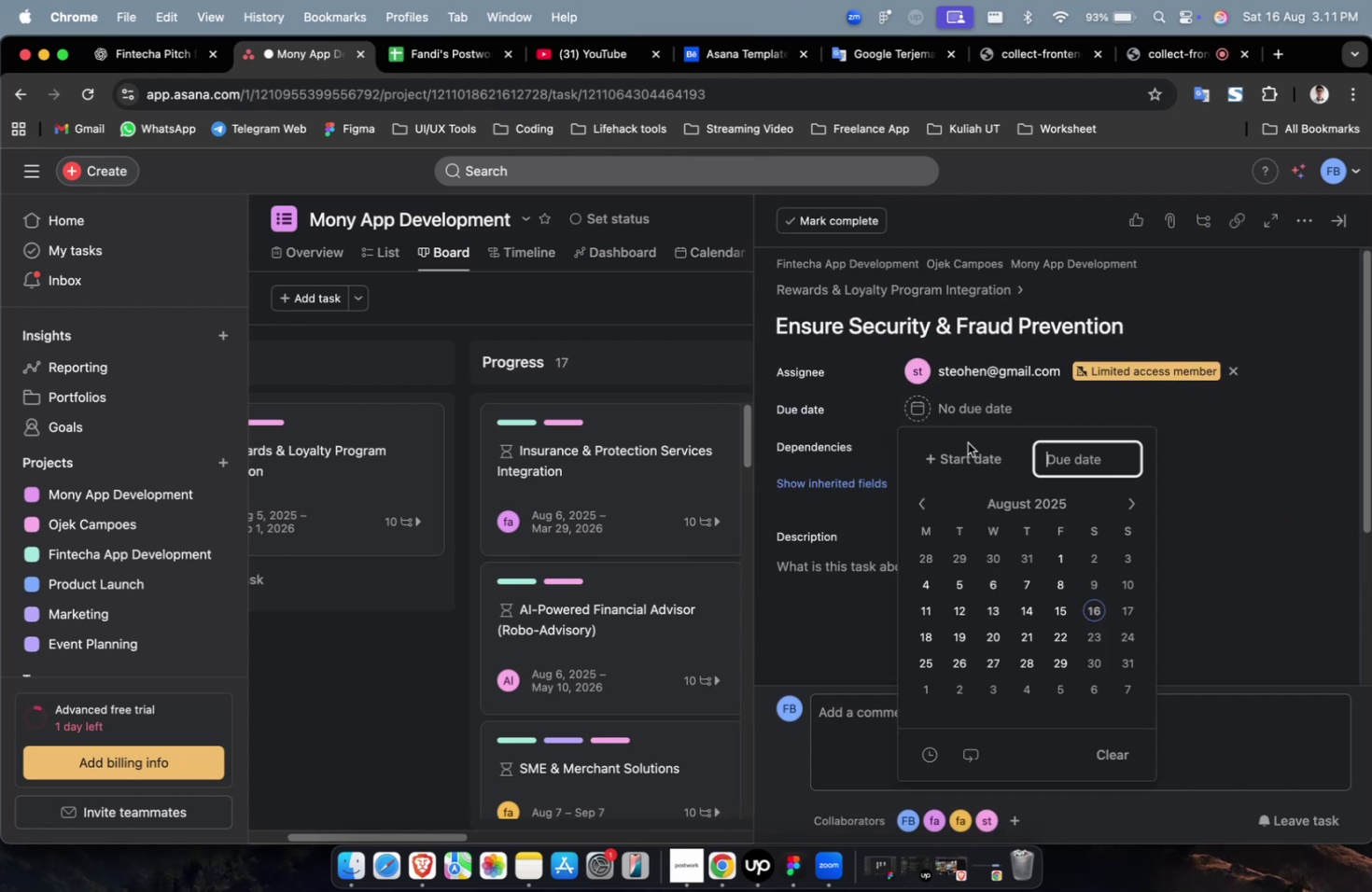 
triple_click([961, 457])
 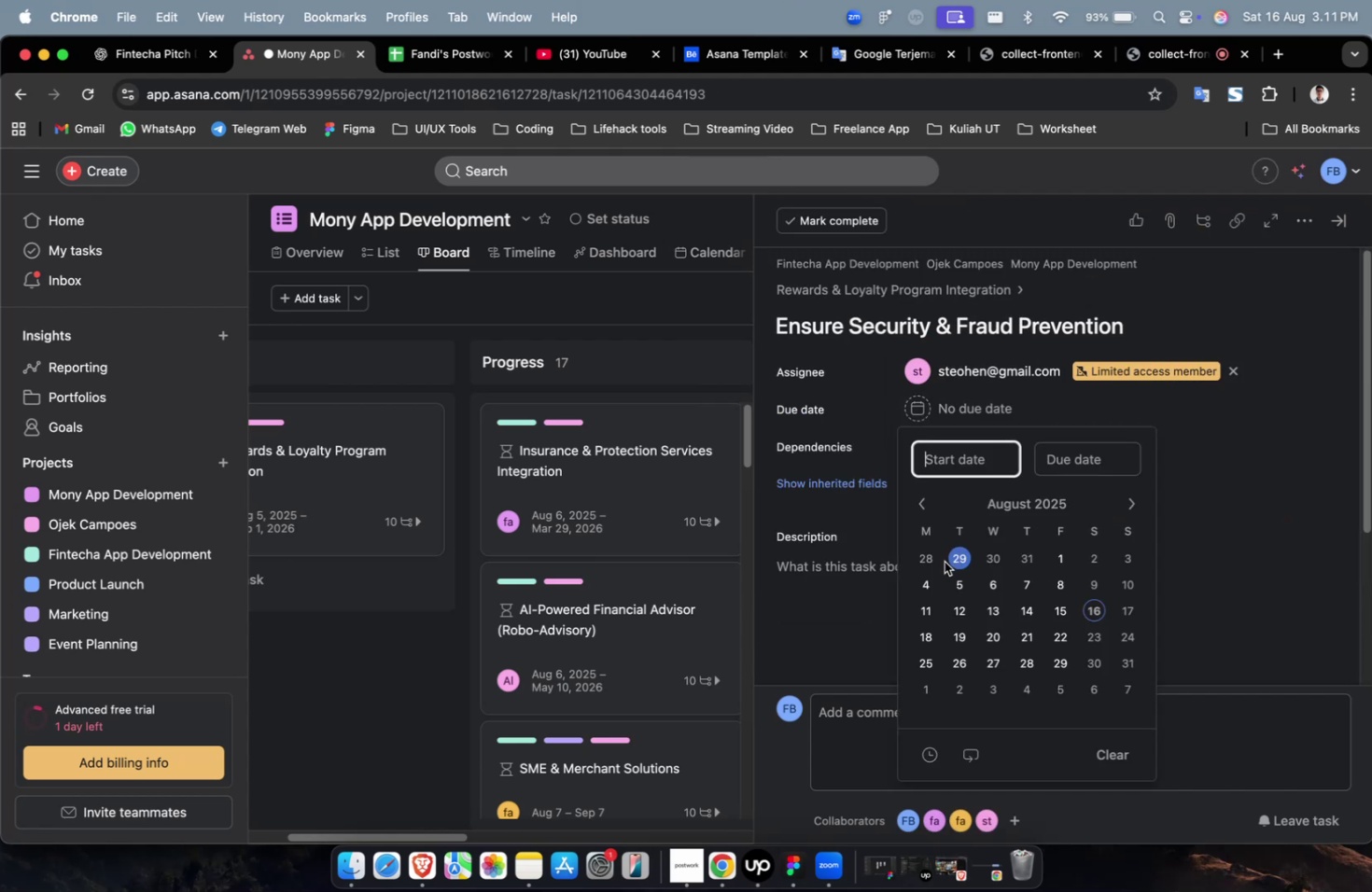 
triple_click([931, 575])
 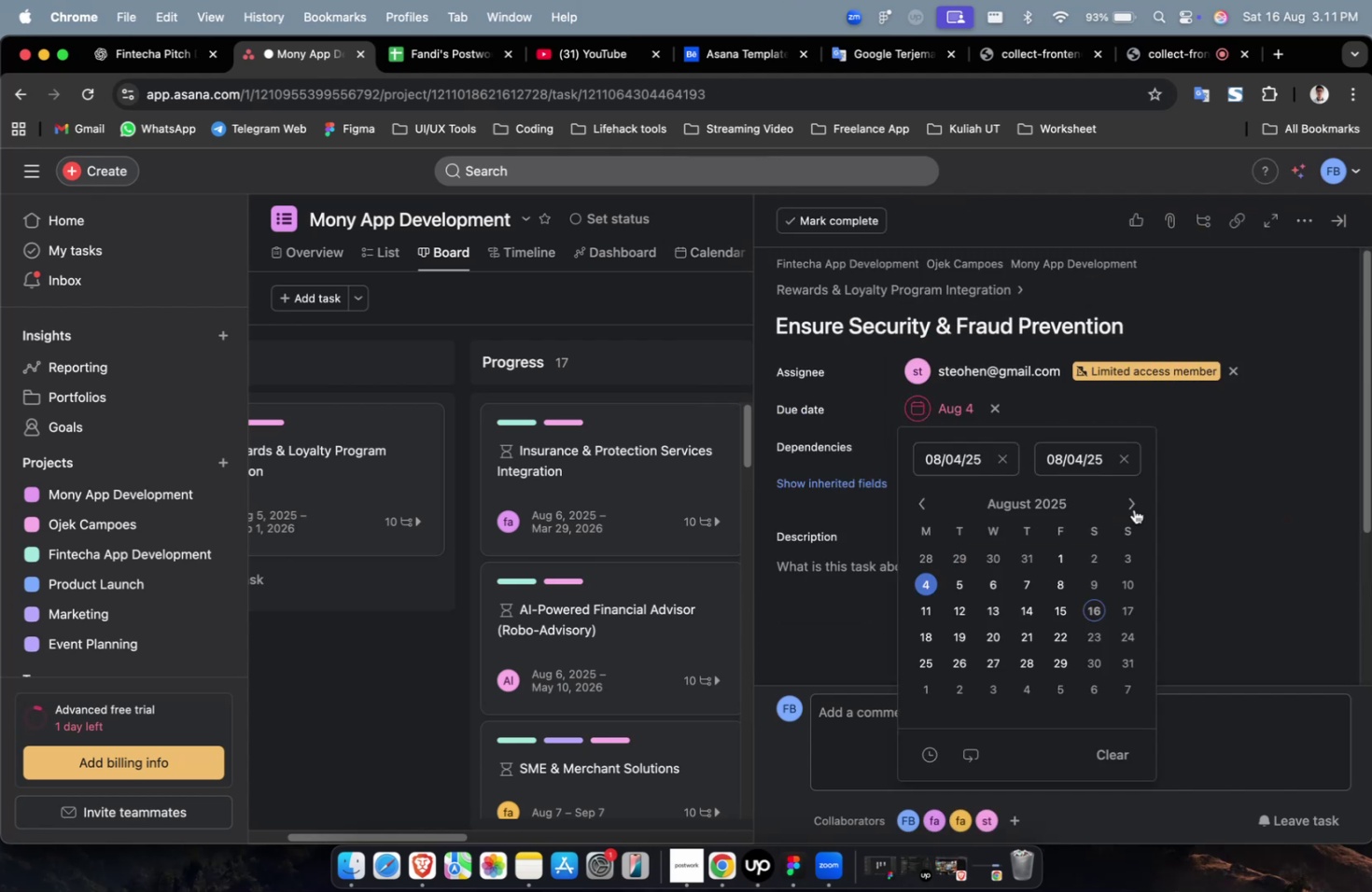 
triple_click([1132, 499])
 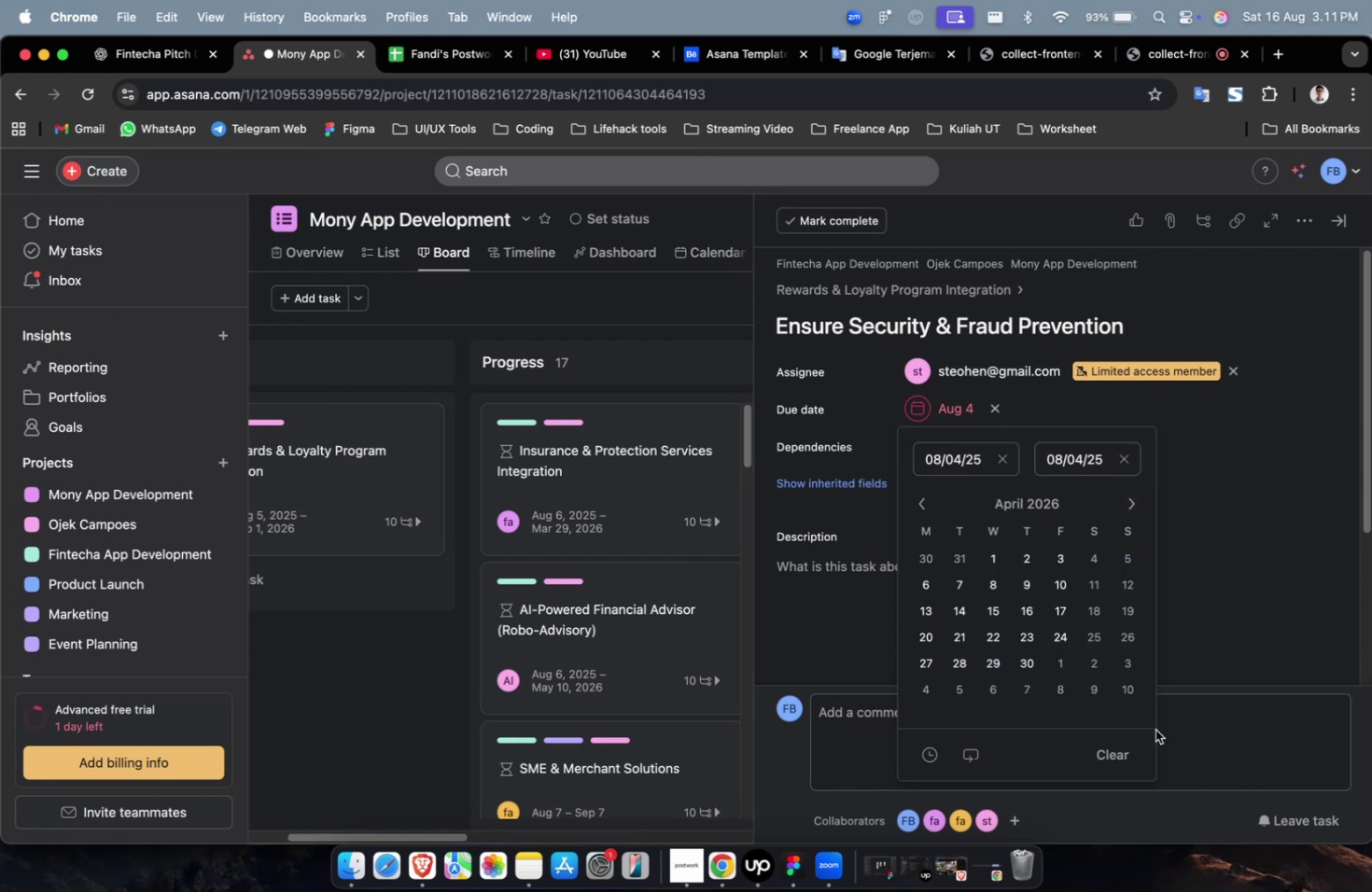 
double_click([1246, 463])
 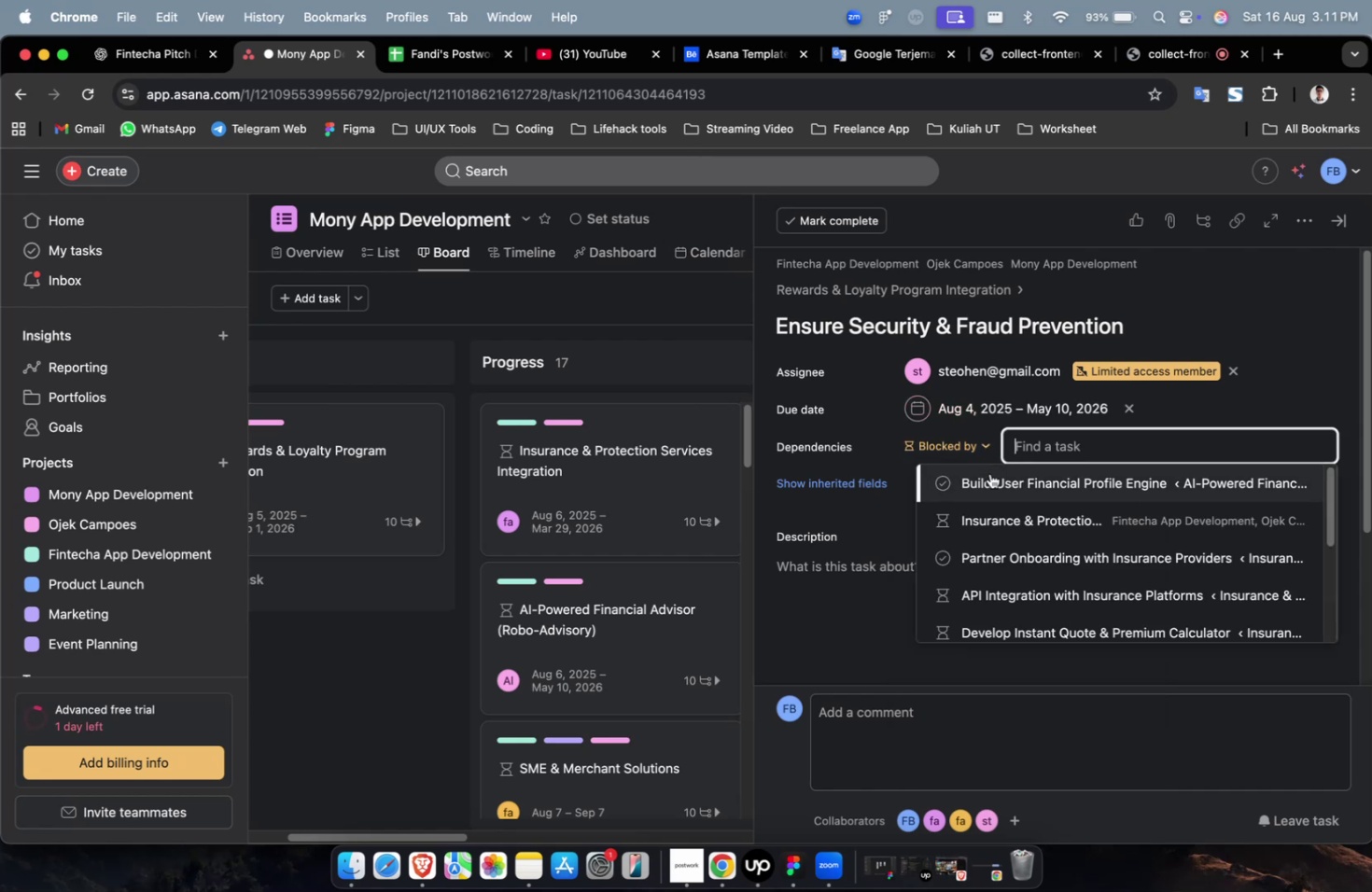 
triple_click([992, 481])
 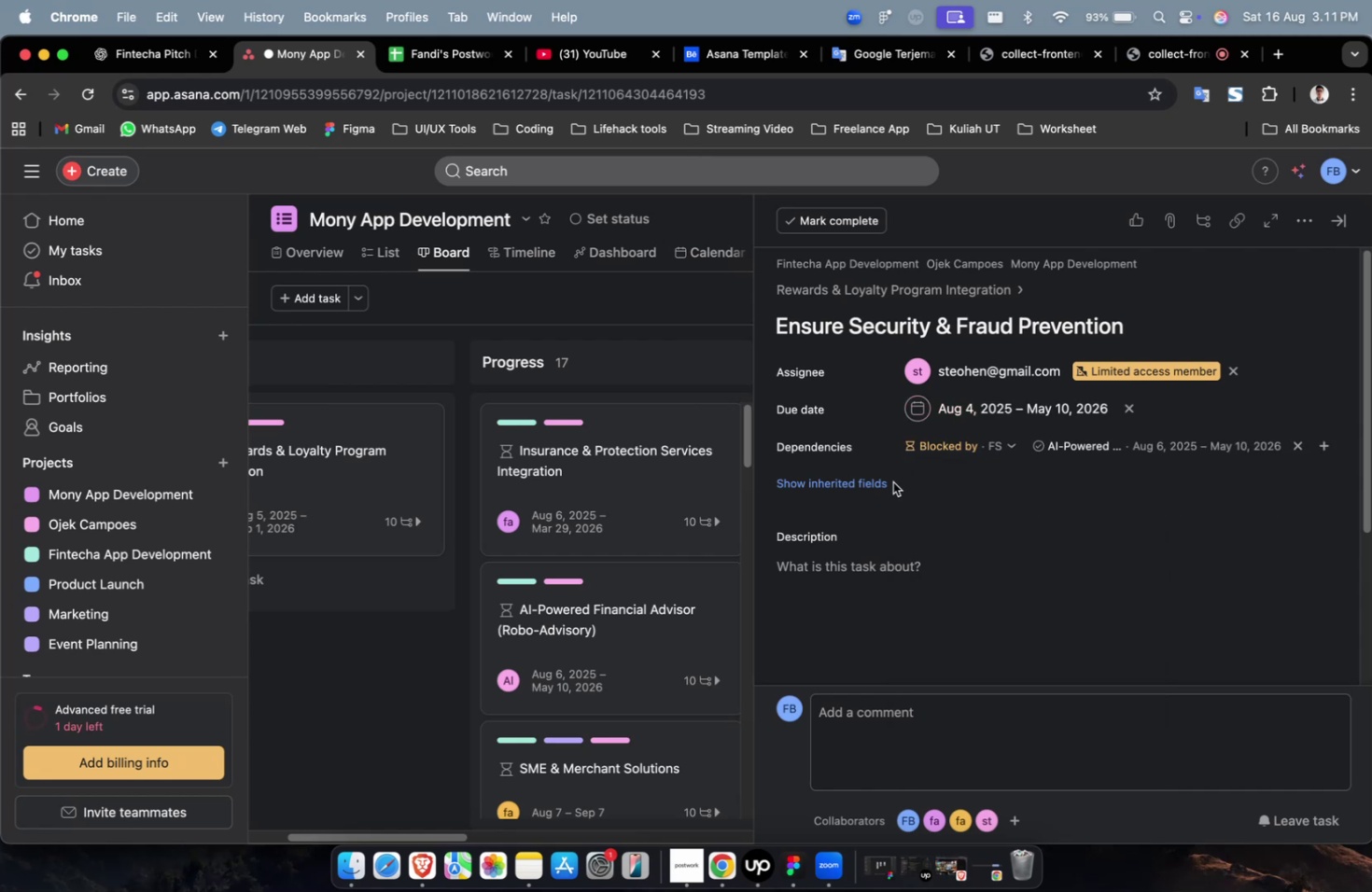 
triple_click([869, 481])
 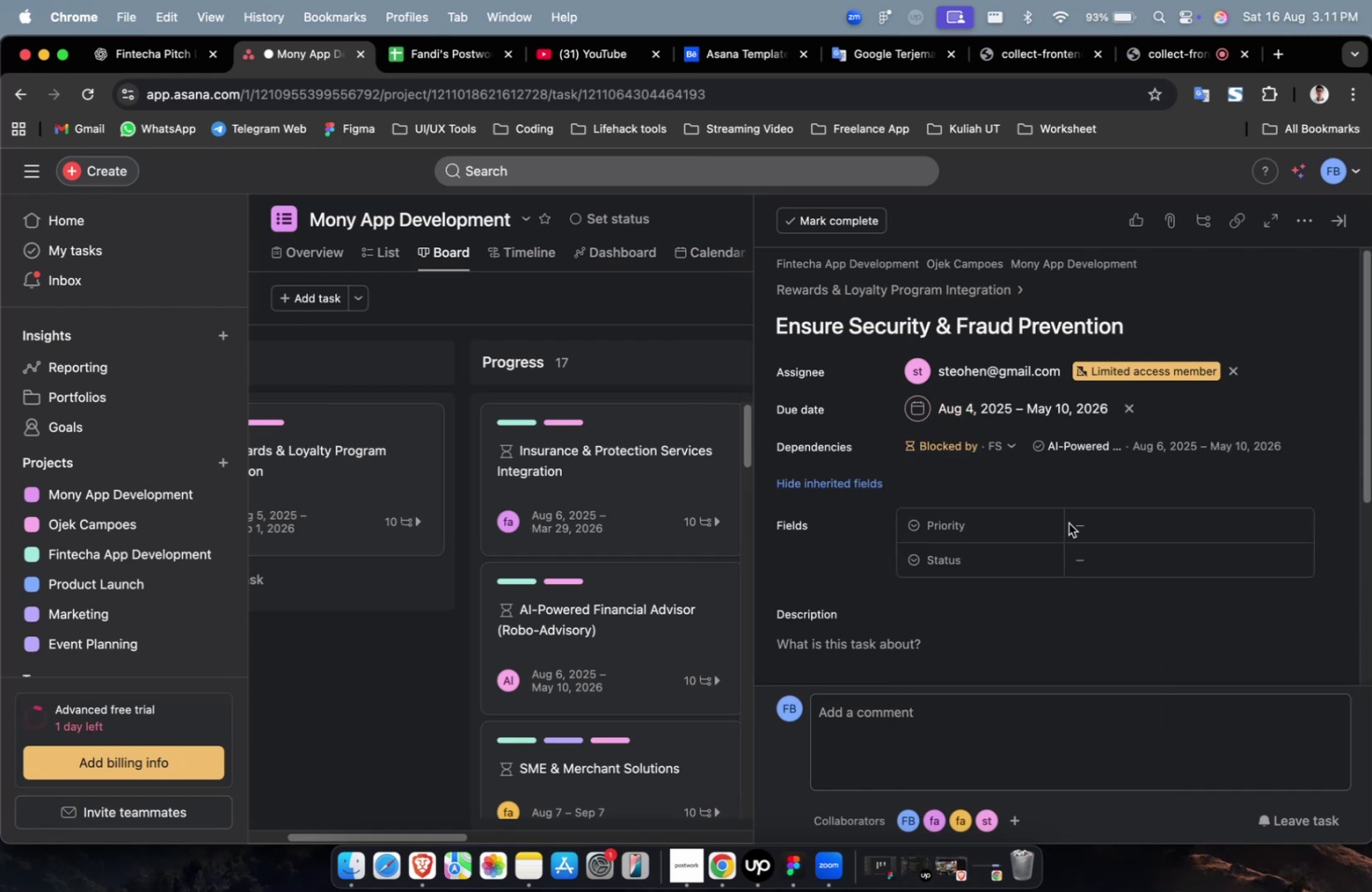 
left_click([1127, 534])
 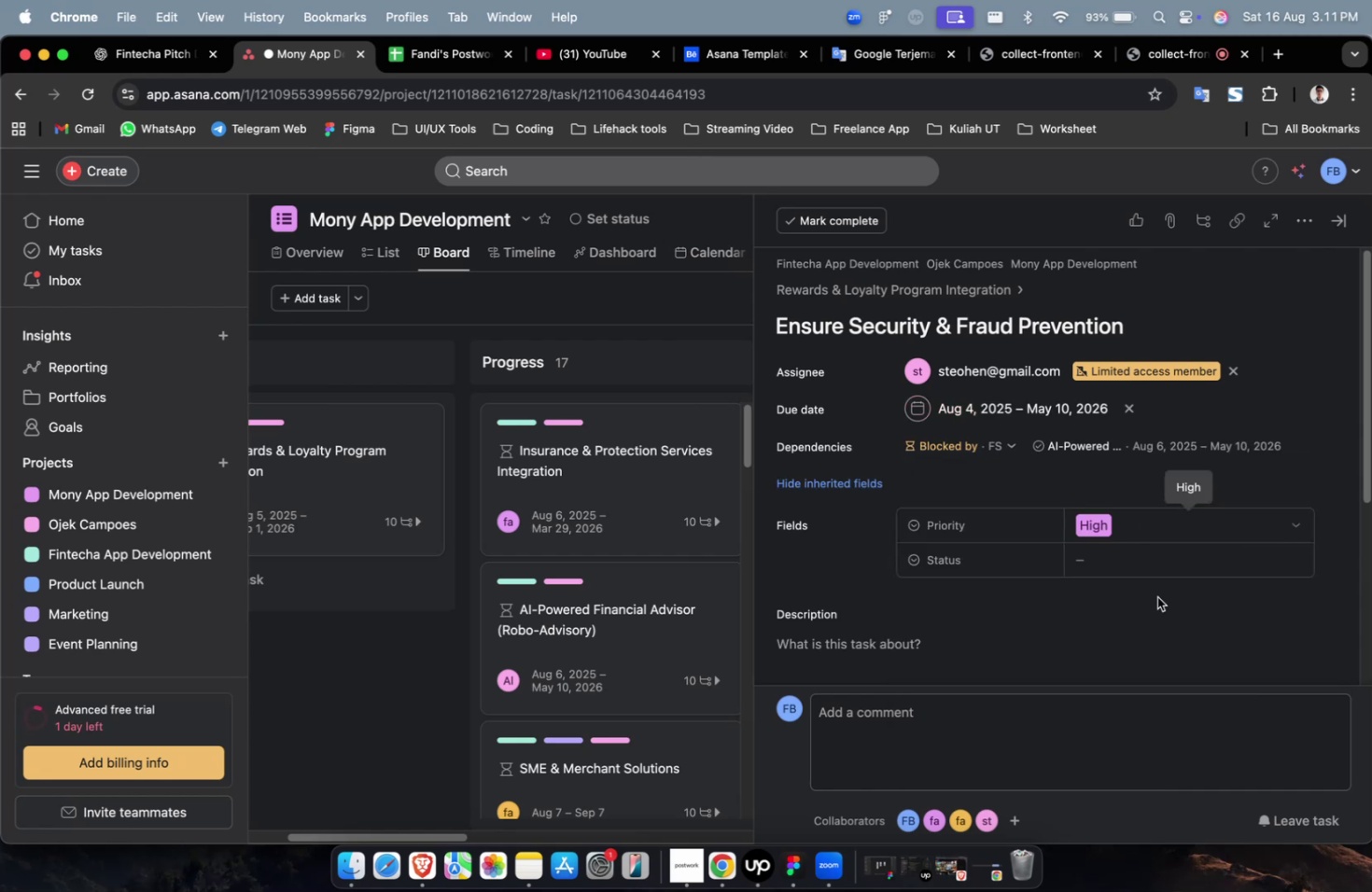 
triple_click([1163, 564])
 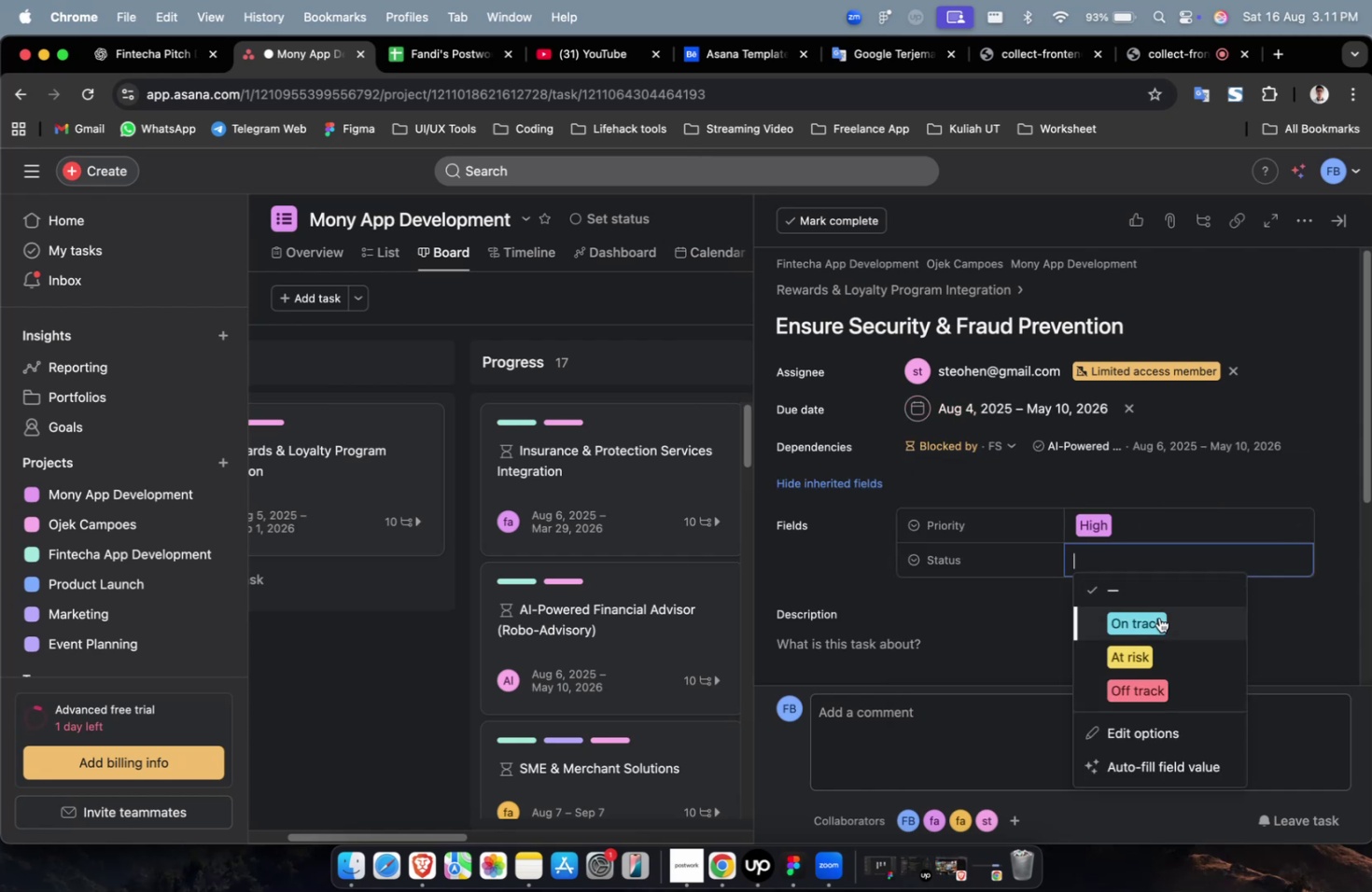 
triple_click([1158, 617])
 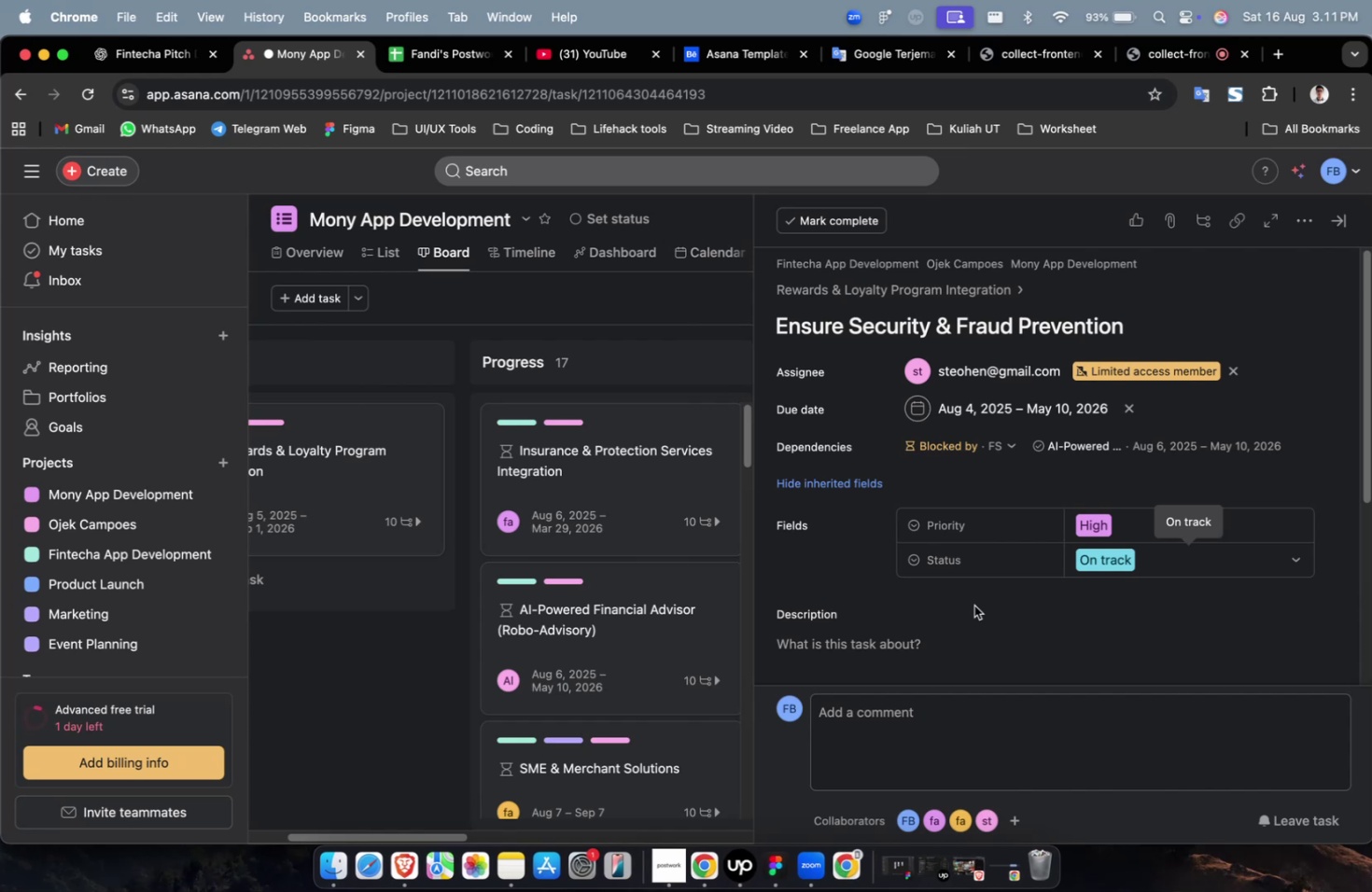 
wait(24.92)
 